 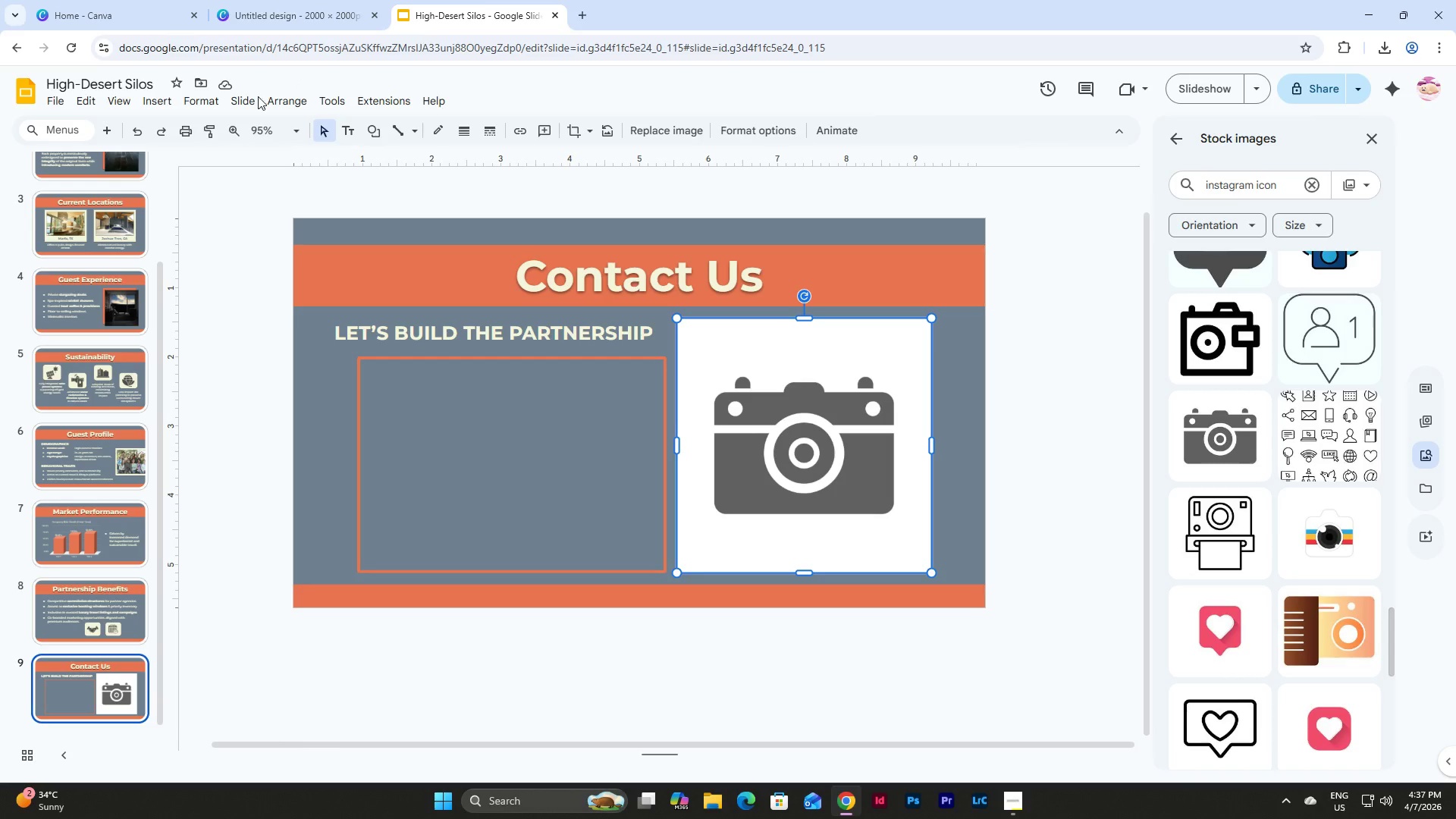 
left_click([151, 96])
 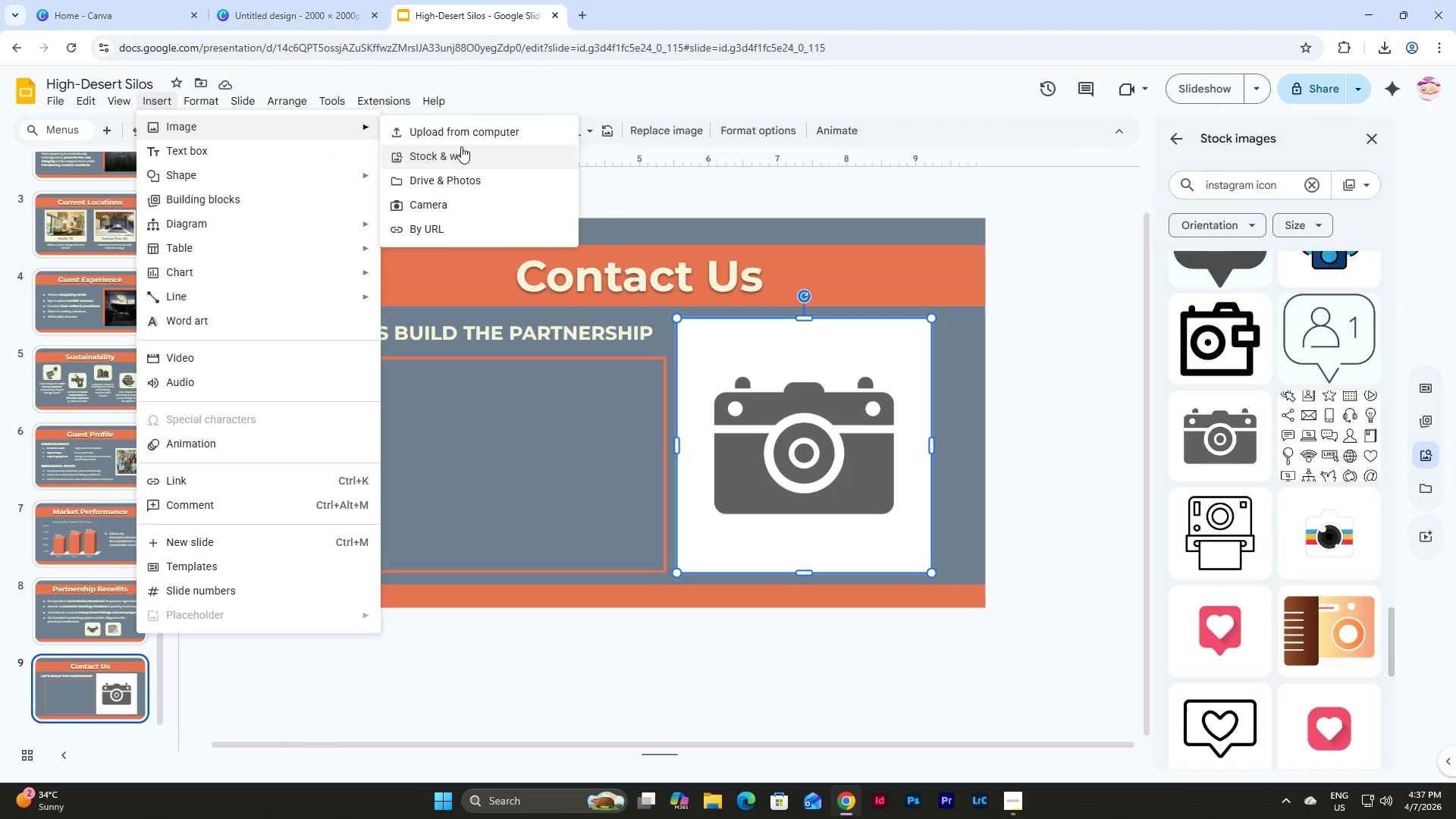 
left_click([462, 130])
 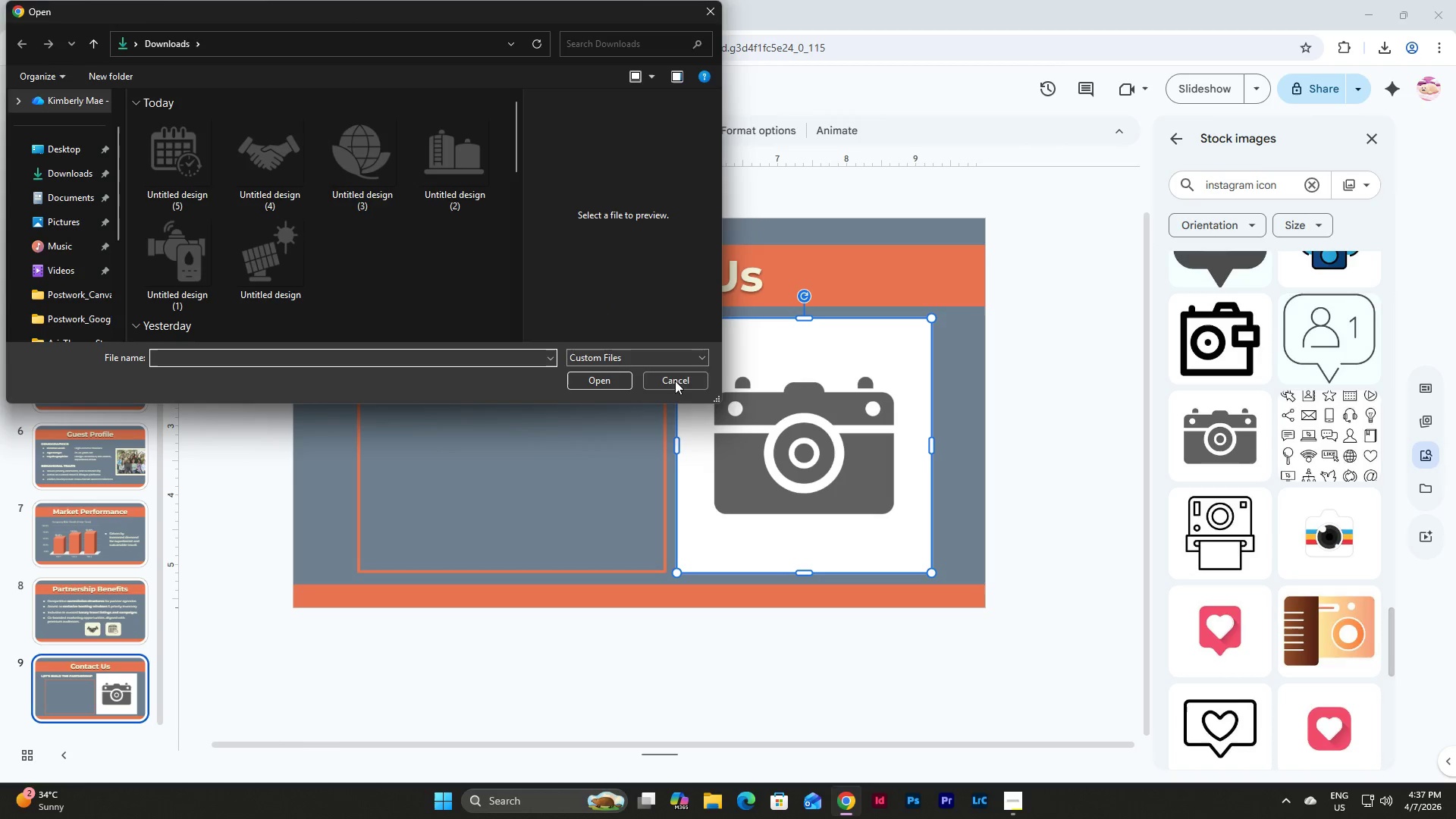 
double_click([814, 413])
 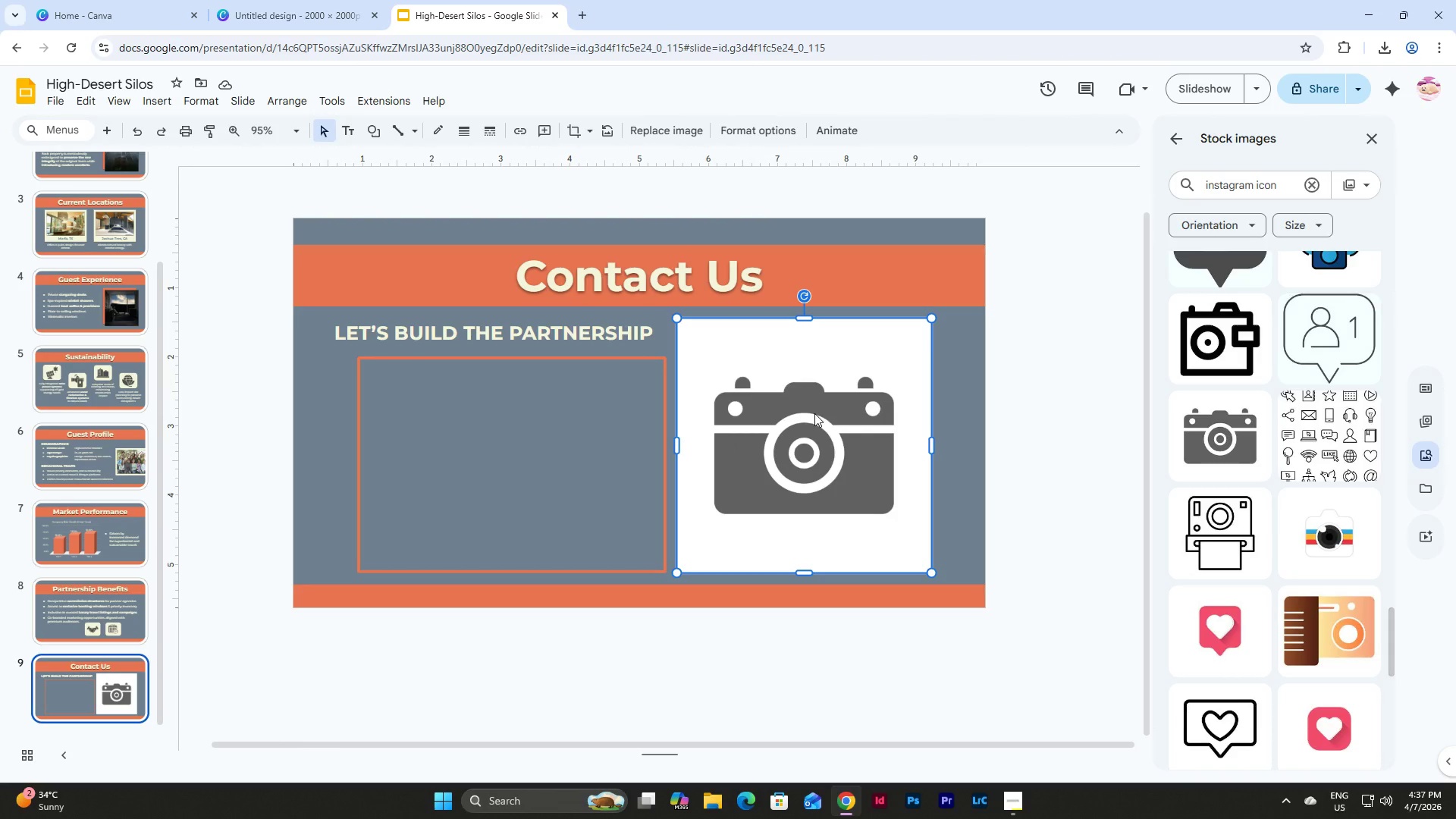 
key(Backspace)
 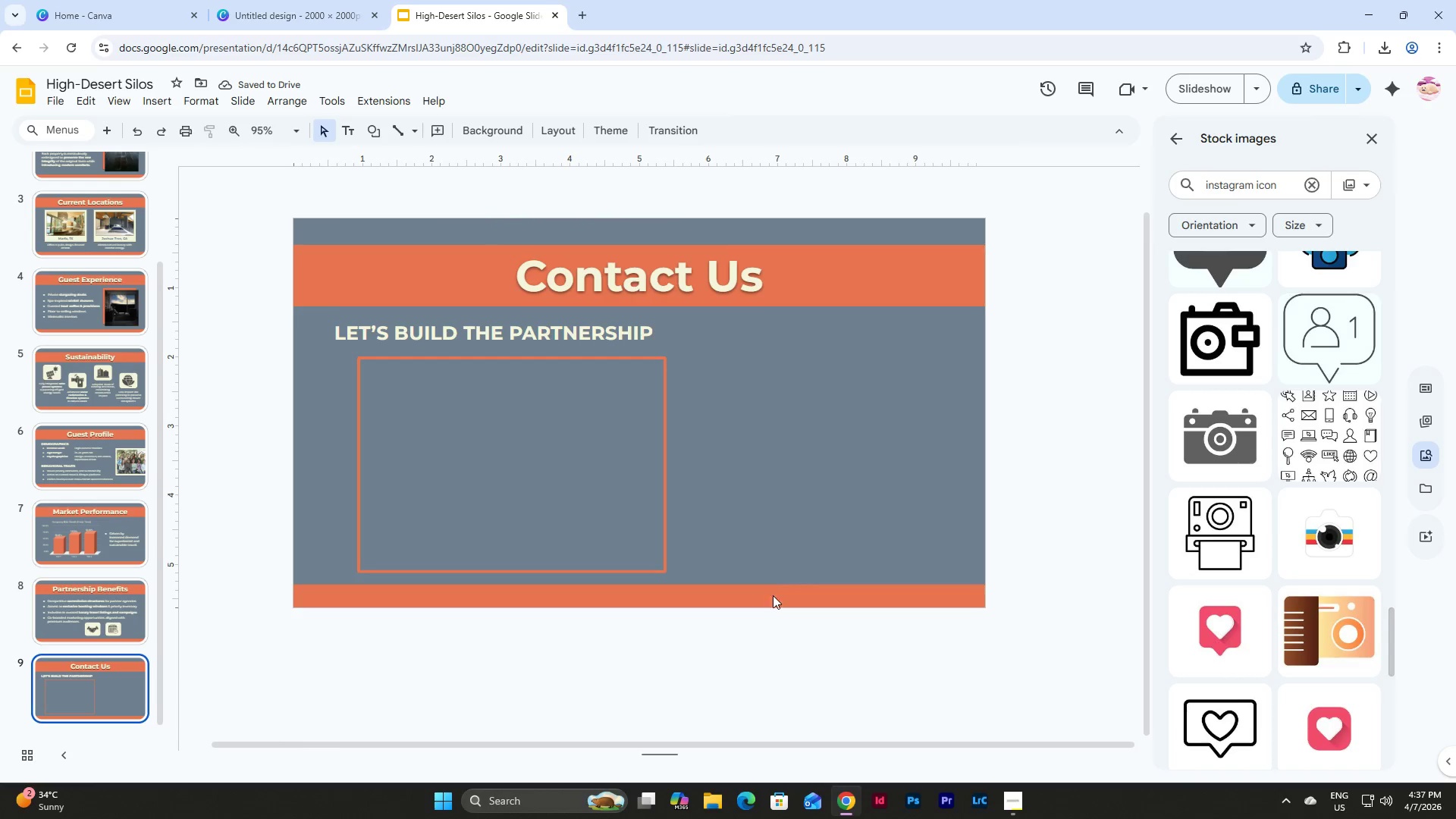 
left_click([291, 0])
 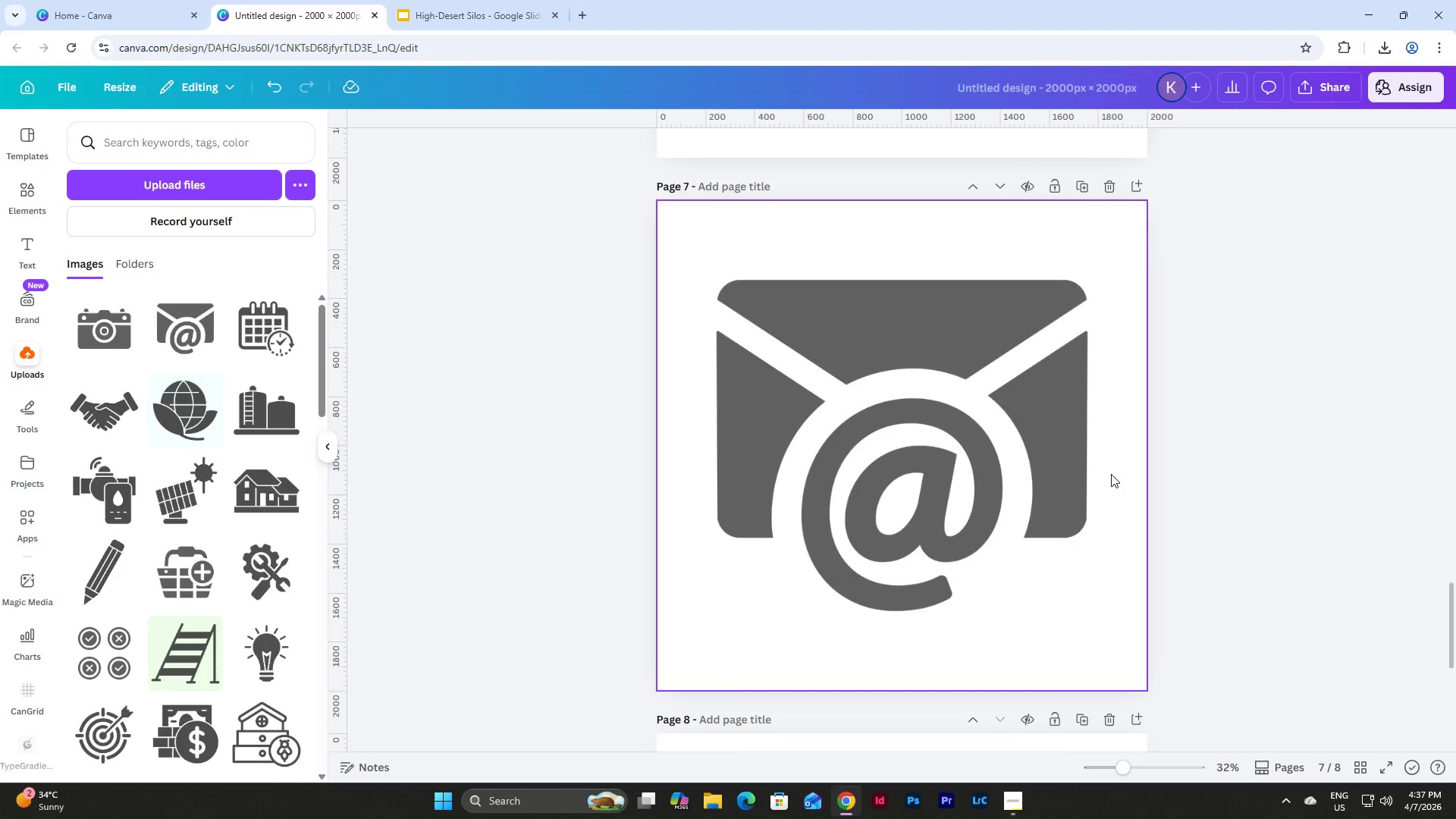 
scroll: coordinate [1111, 474], scroll_direction: down, amount: 2.0
 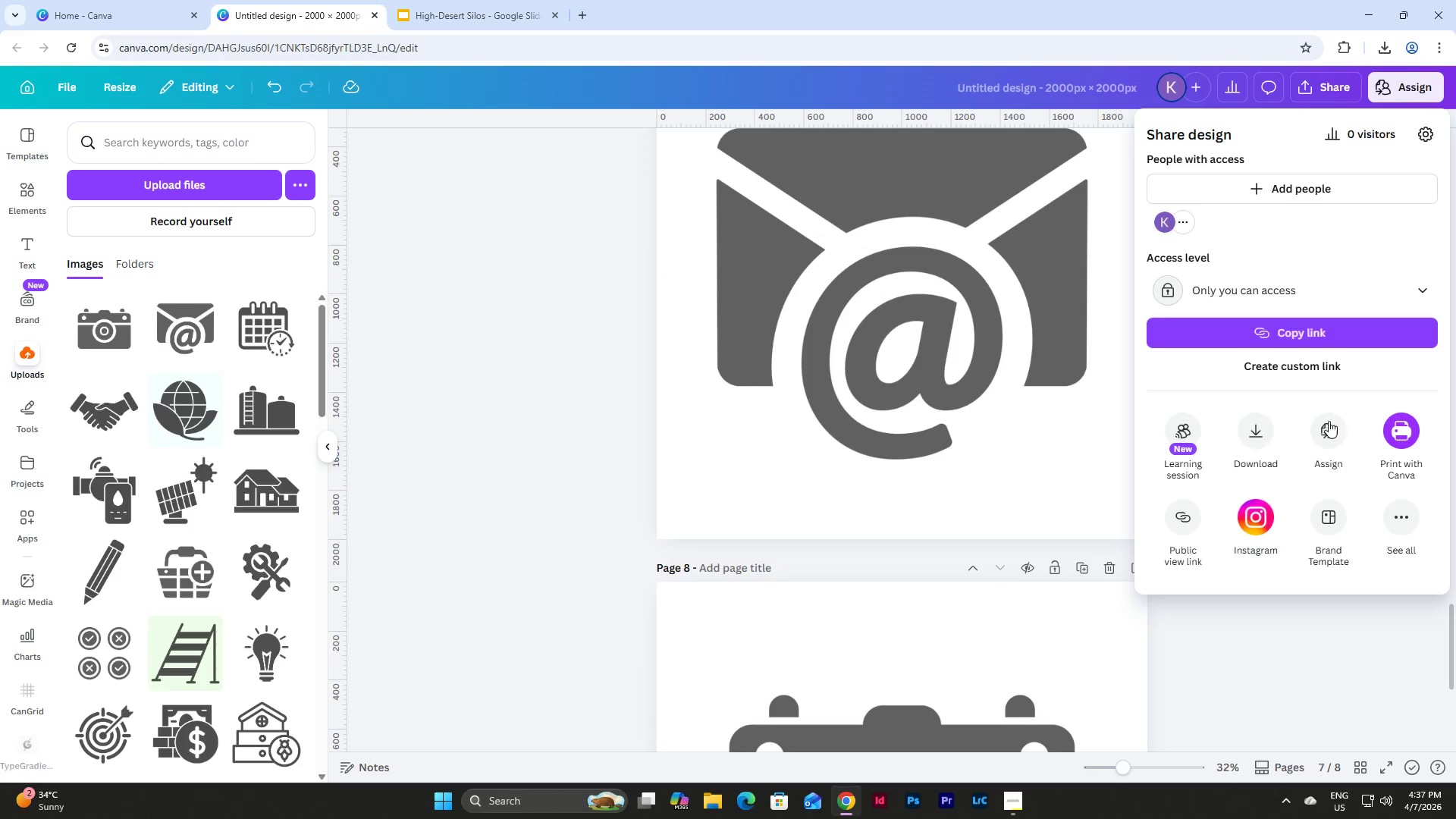 
left_click([1257, 442])
 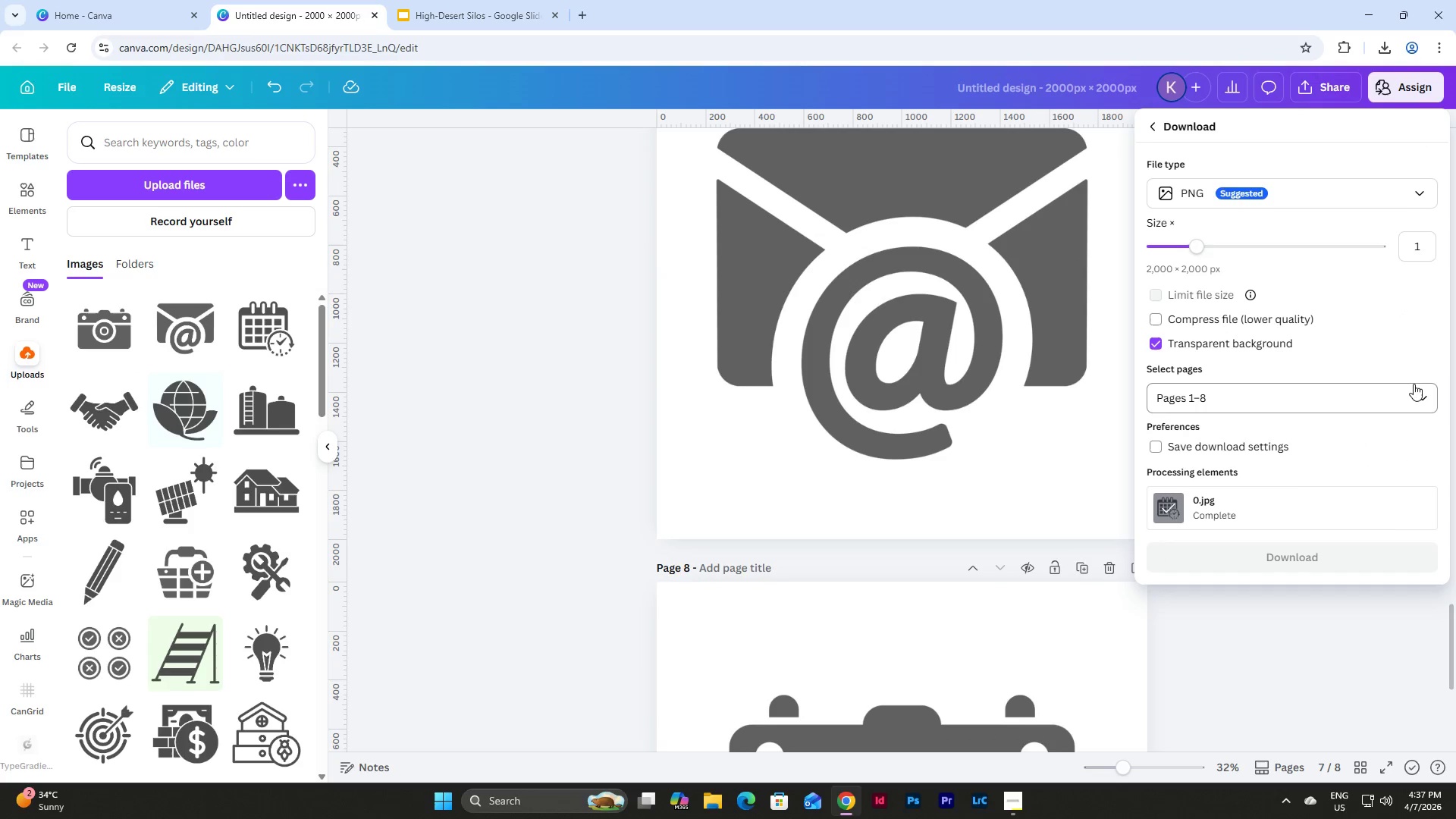 
left_click([1423, 384])
 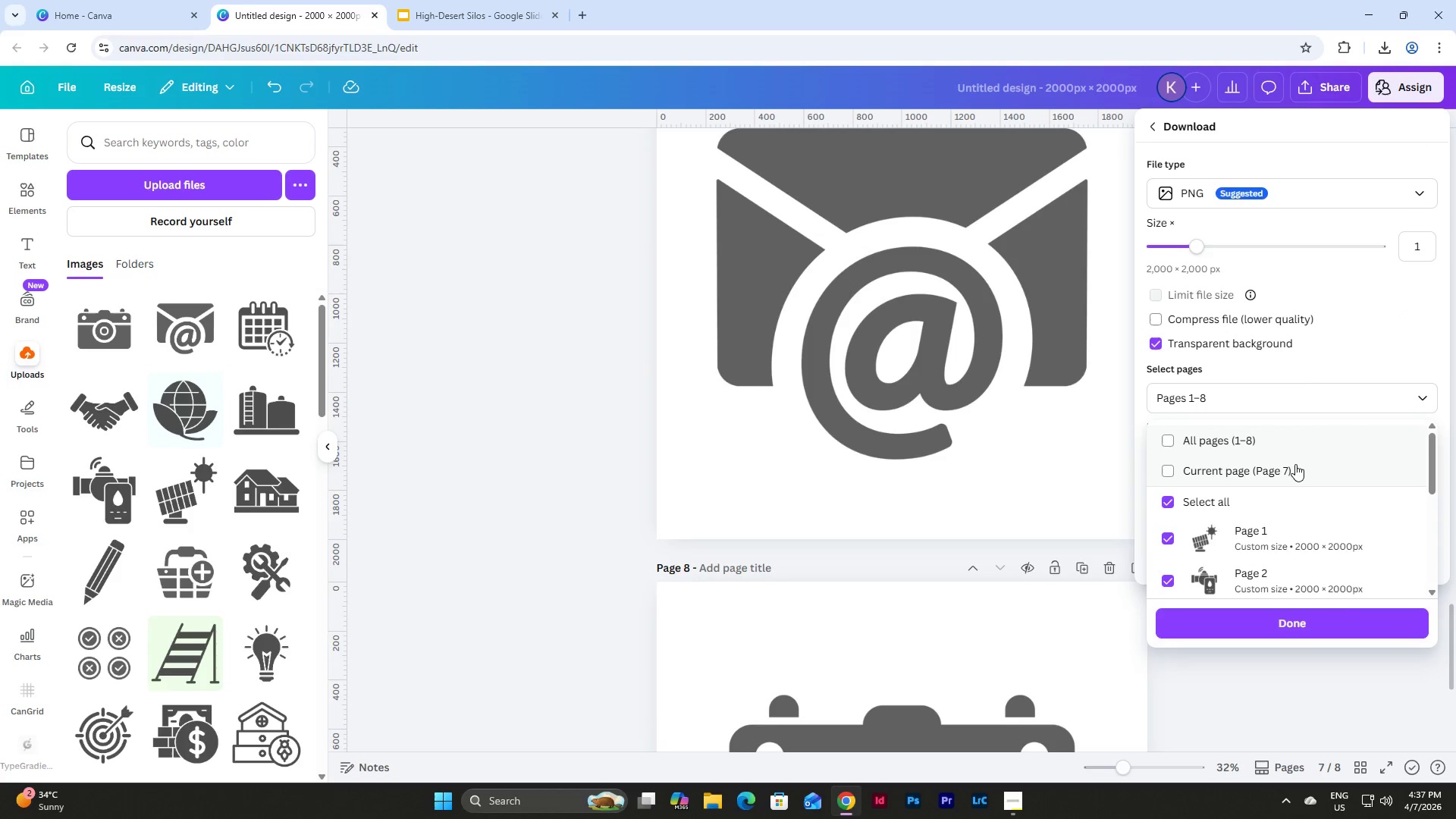 
left_click([1295, 464])
 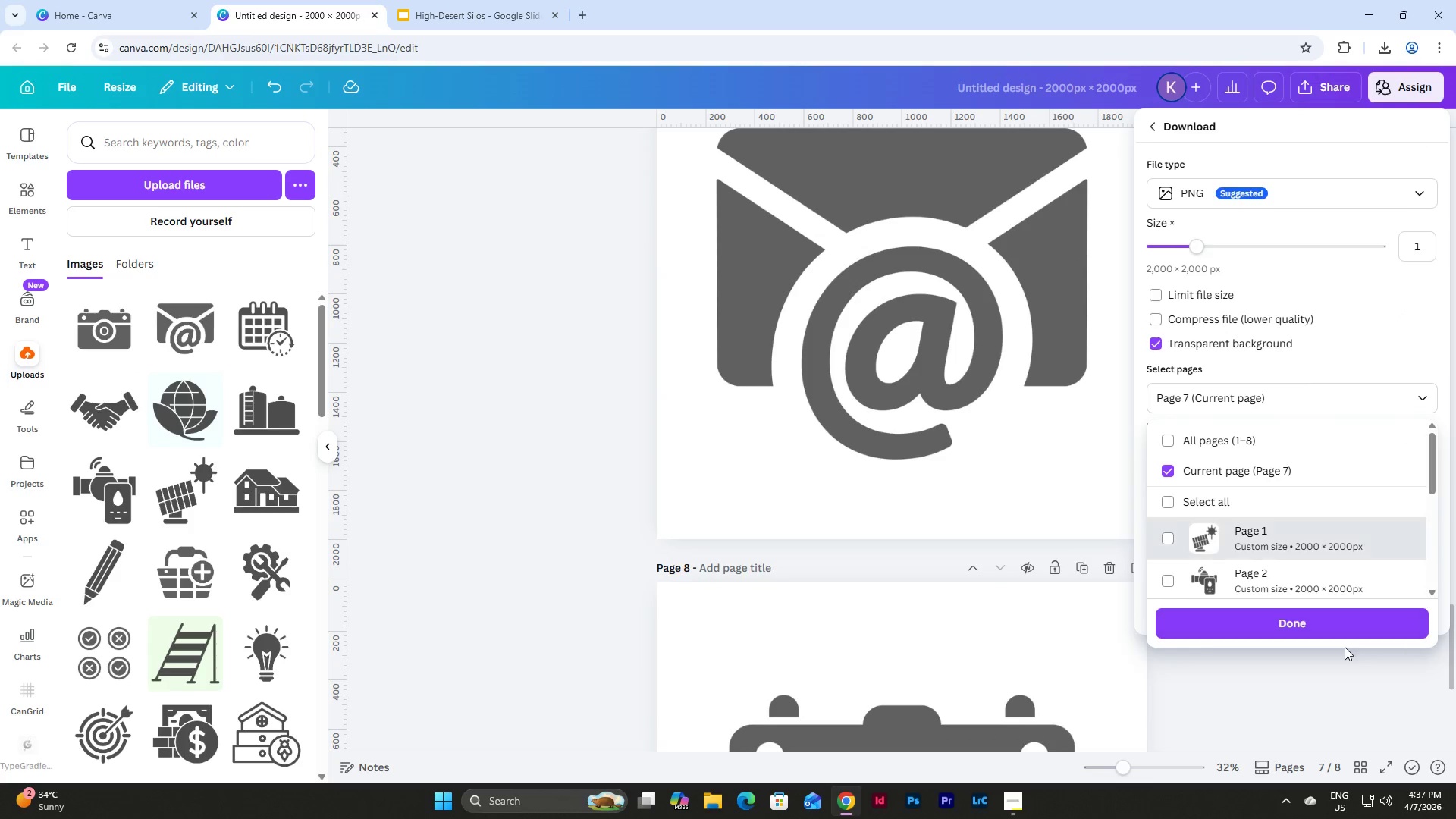 
left_click([1331, 623])
 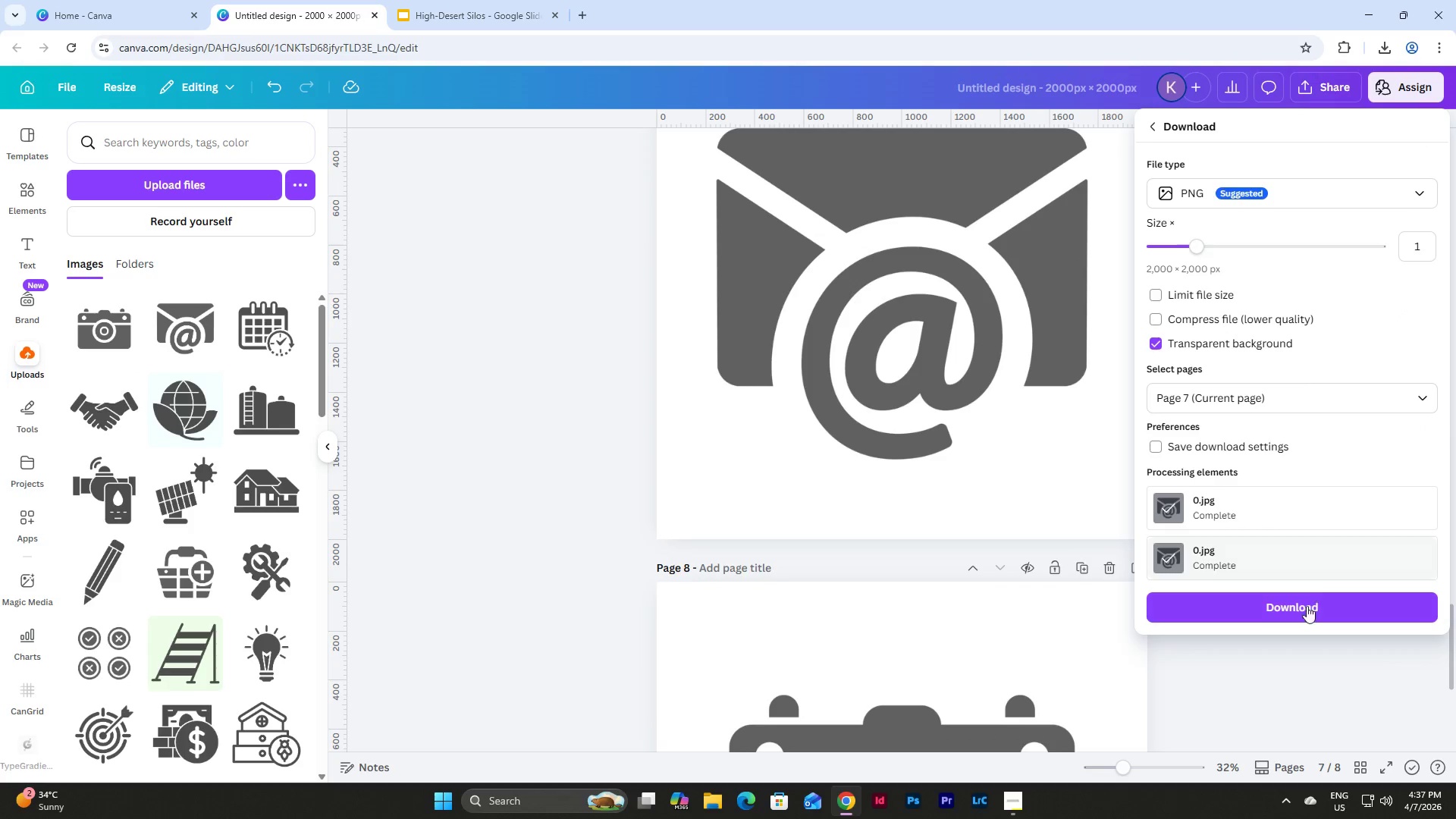 
left_click([1307, 606])
 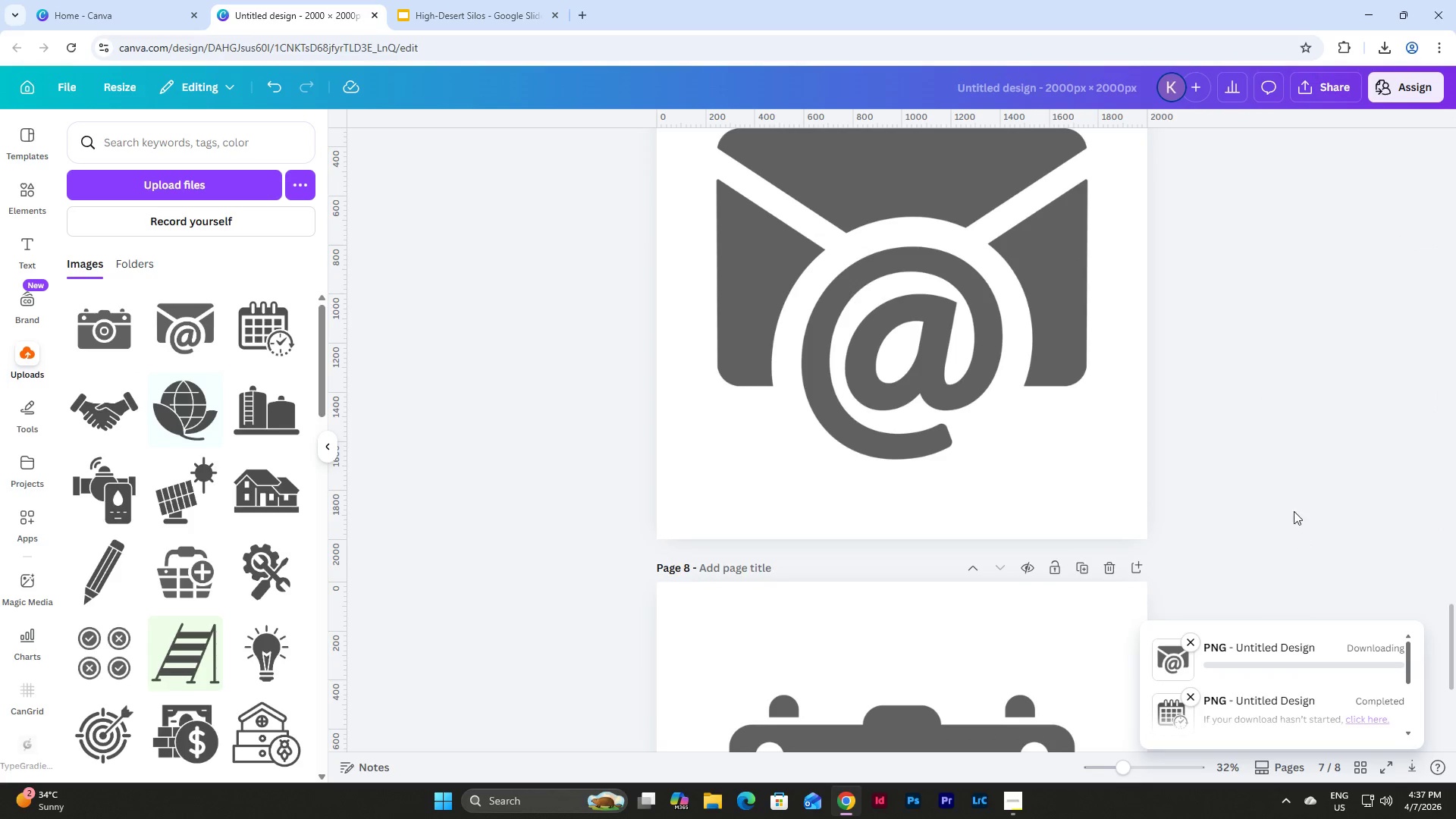 
scroll: coordinate [1260, 521], scroll_direction: down, amount: 9.0
 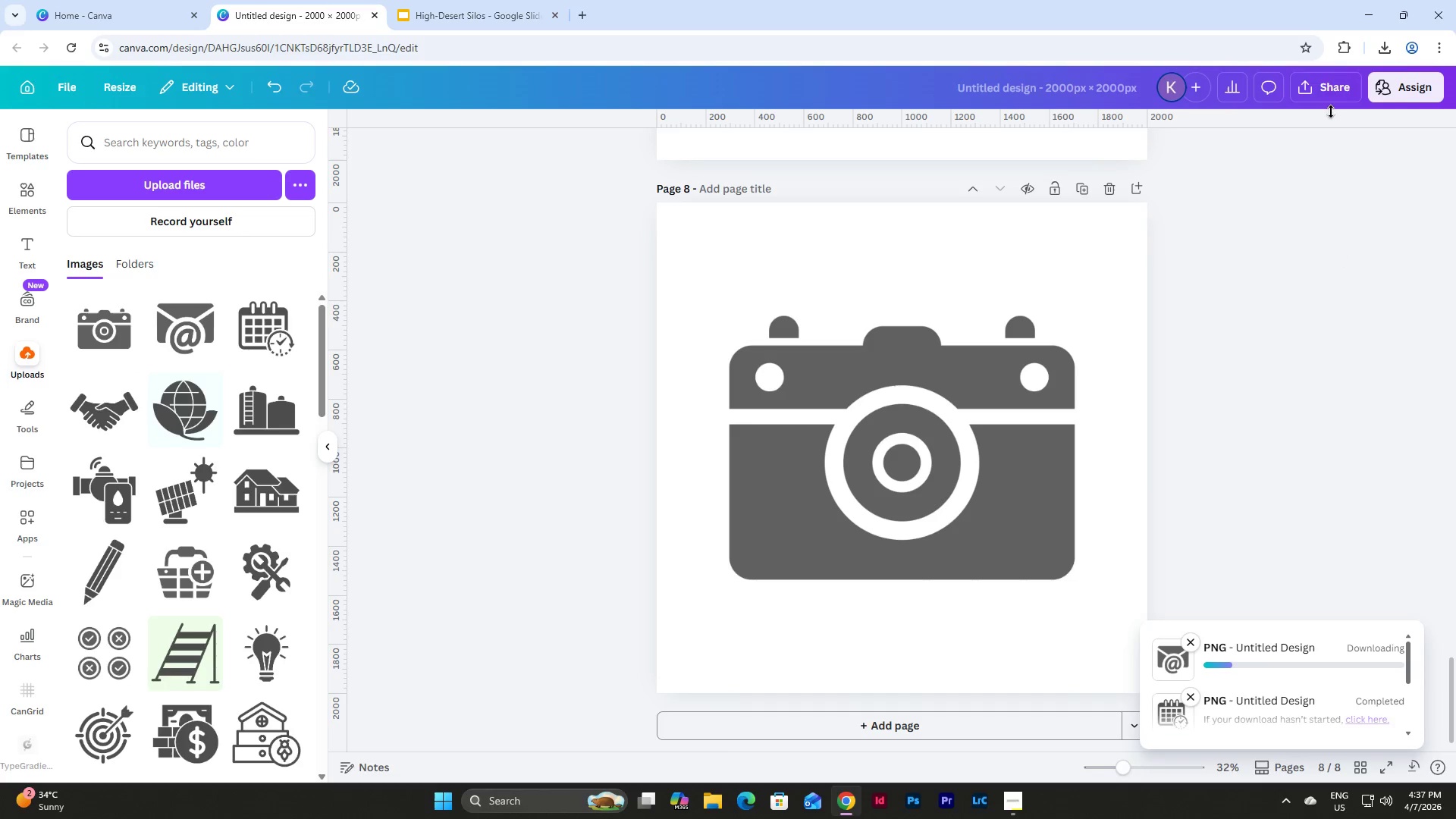 
left_click([1325, 77])
 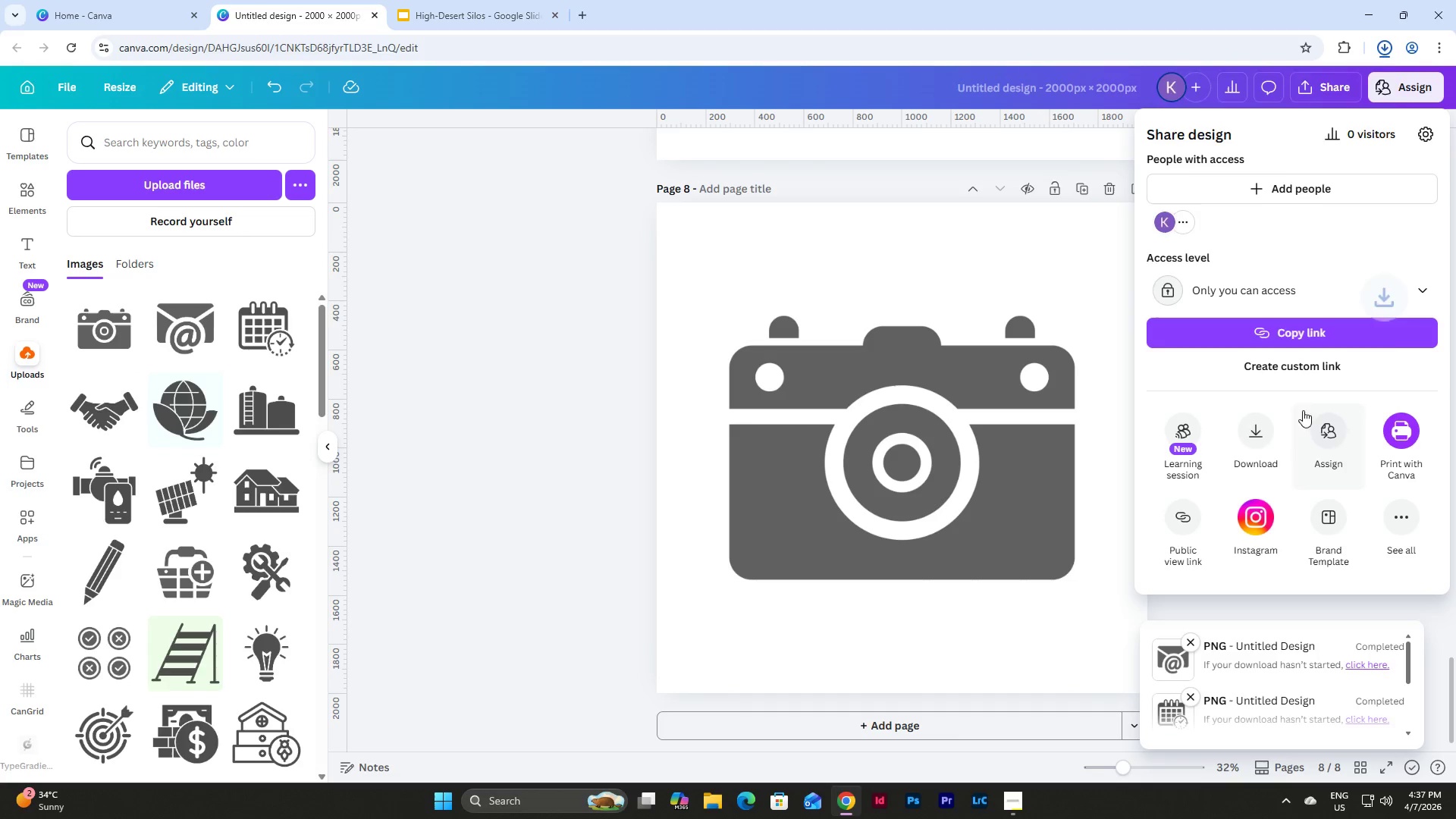 
left_click([1251, 428])
 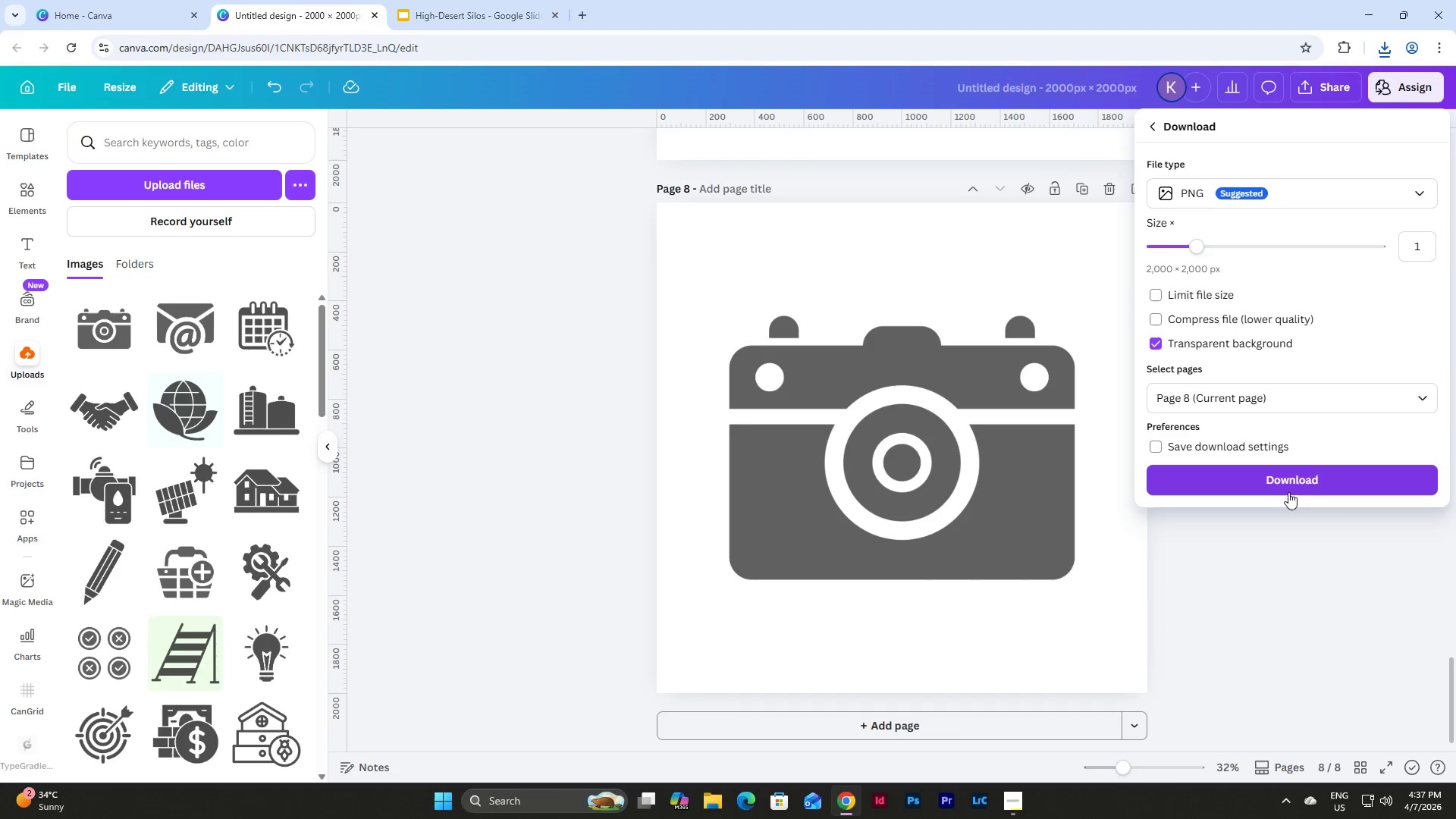 
left_click([1281, 481])
 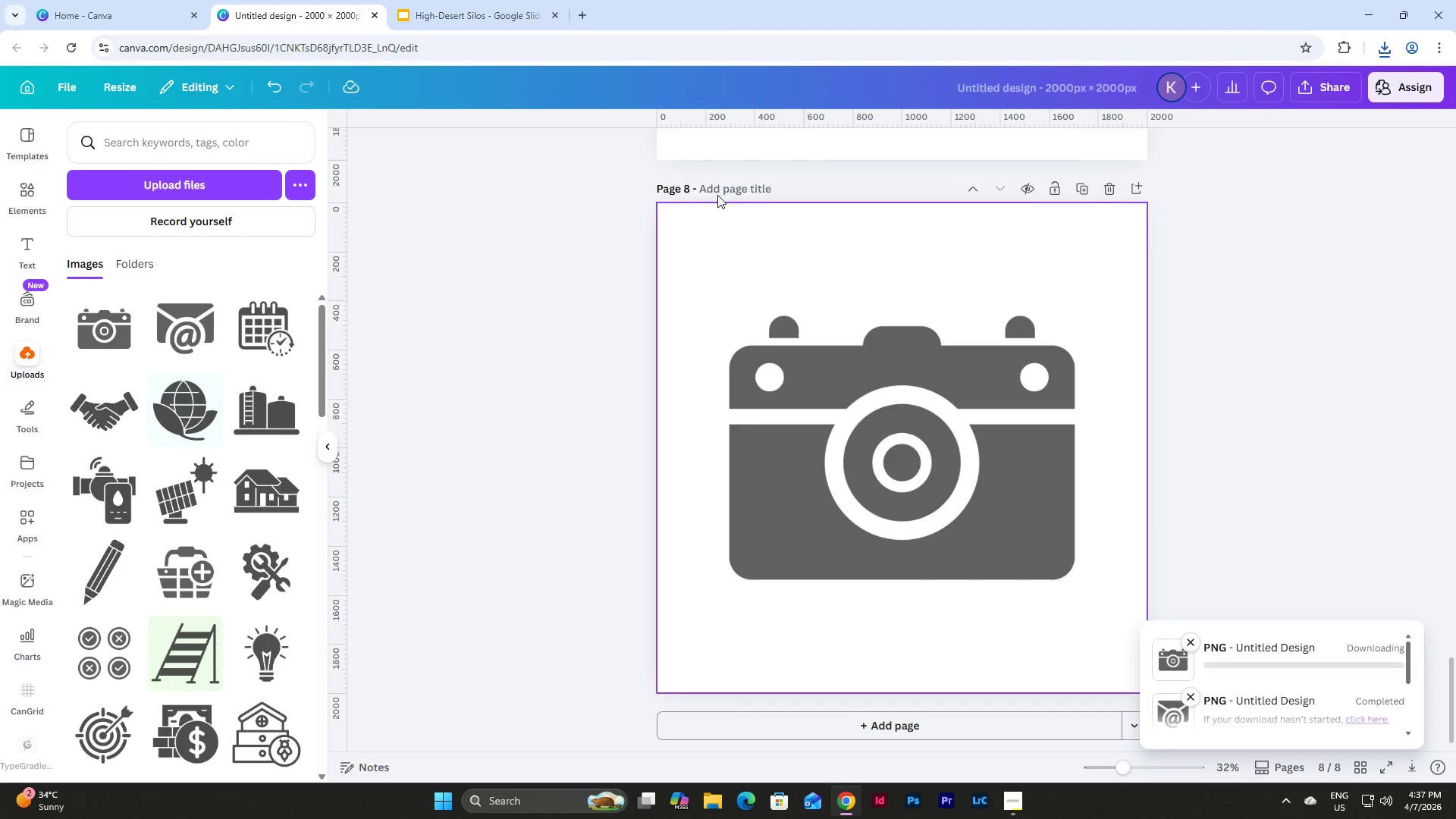 
left_click([456, 0])
 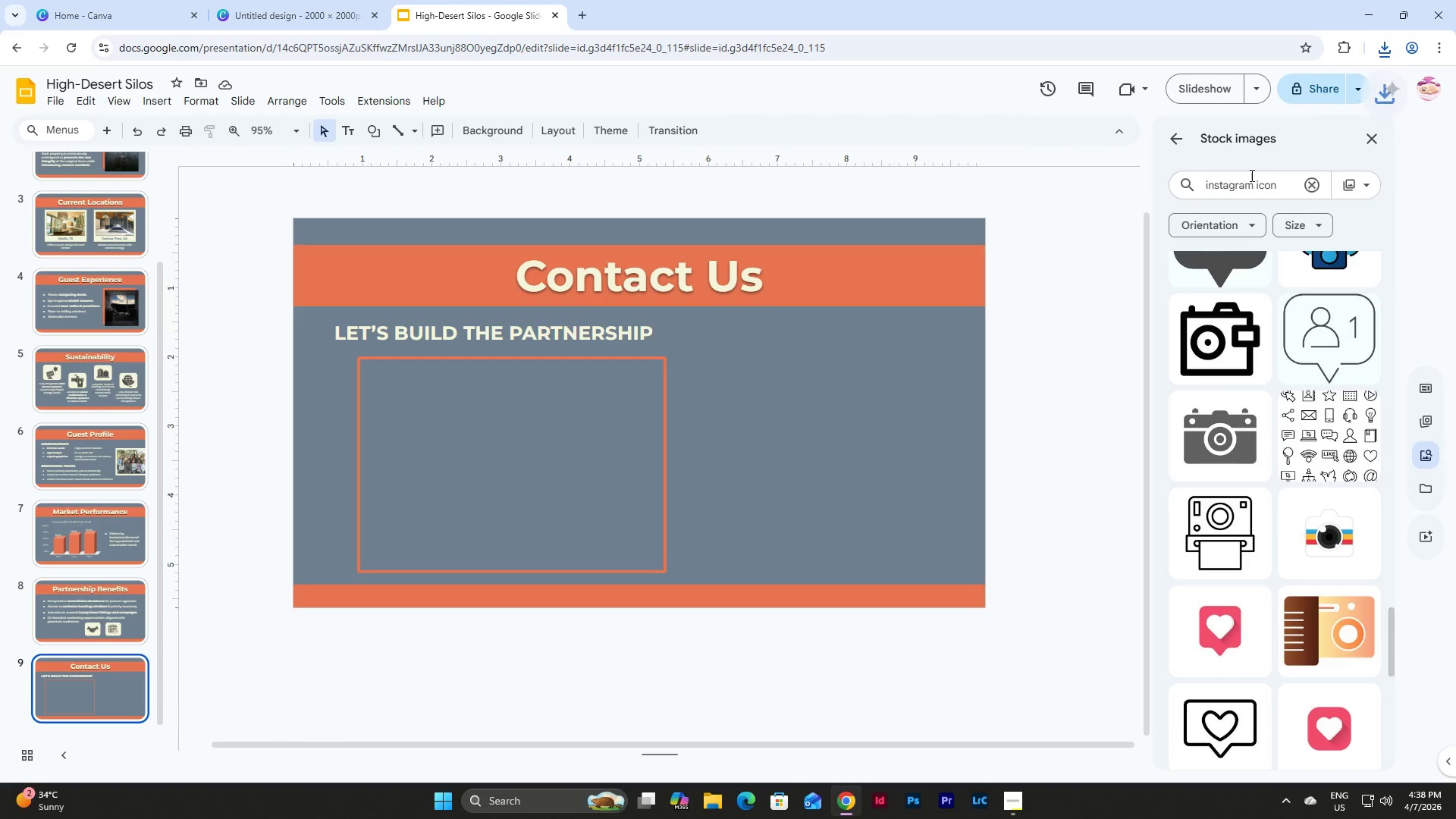 
left_click_drag(start_coordinate=[1252, 184], to_coordinate=[1190, 196])
 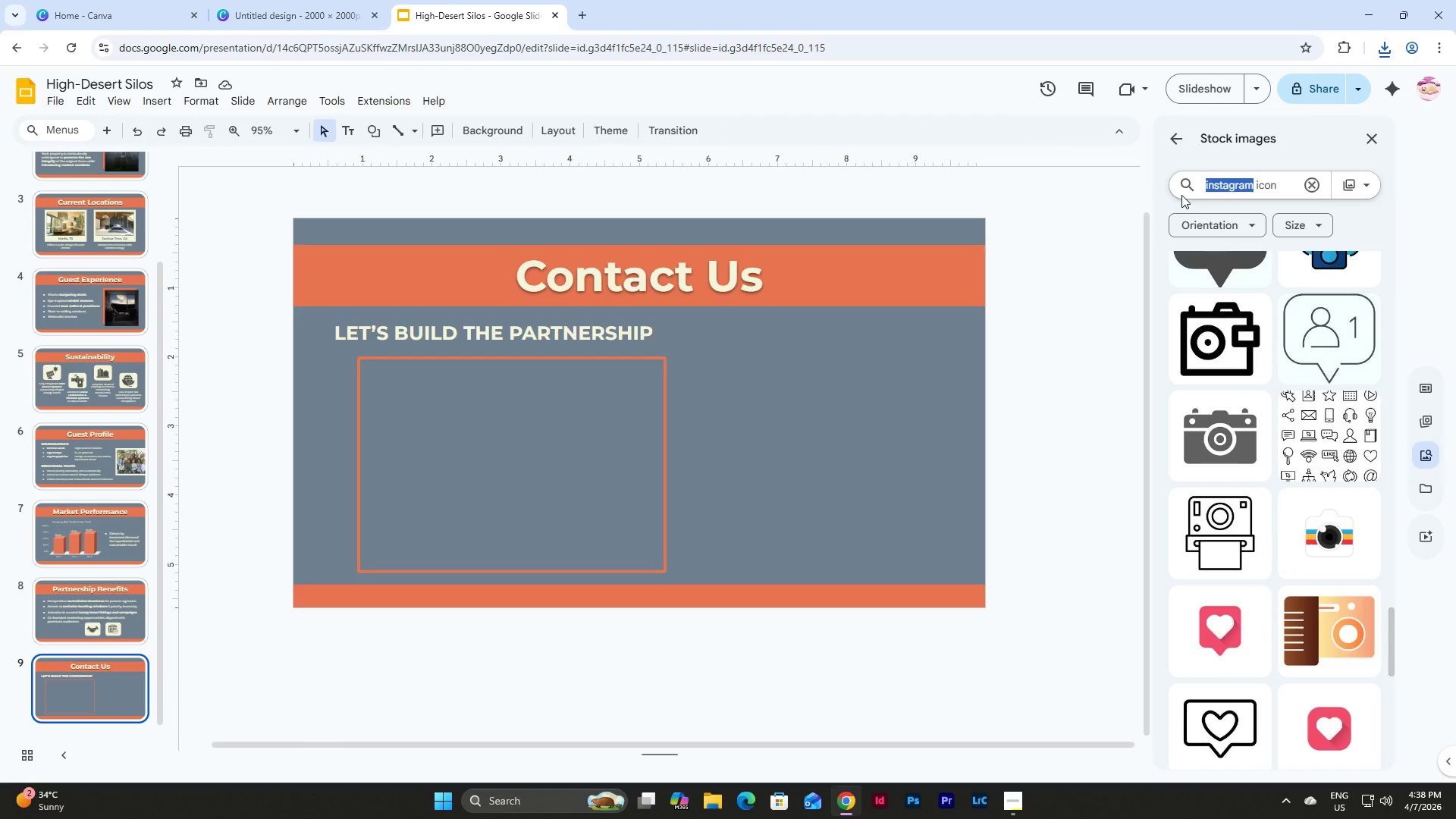 
type(we)
key(Backspace)
key(Backspace)
key(Backspace)
type(http)
 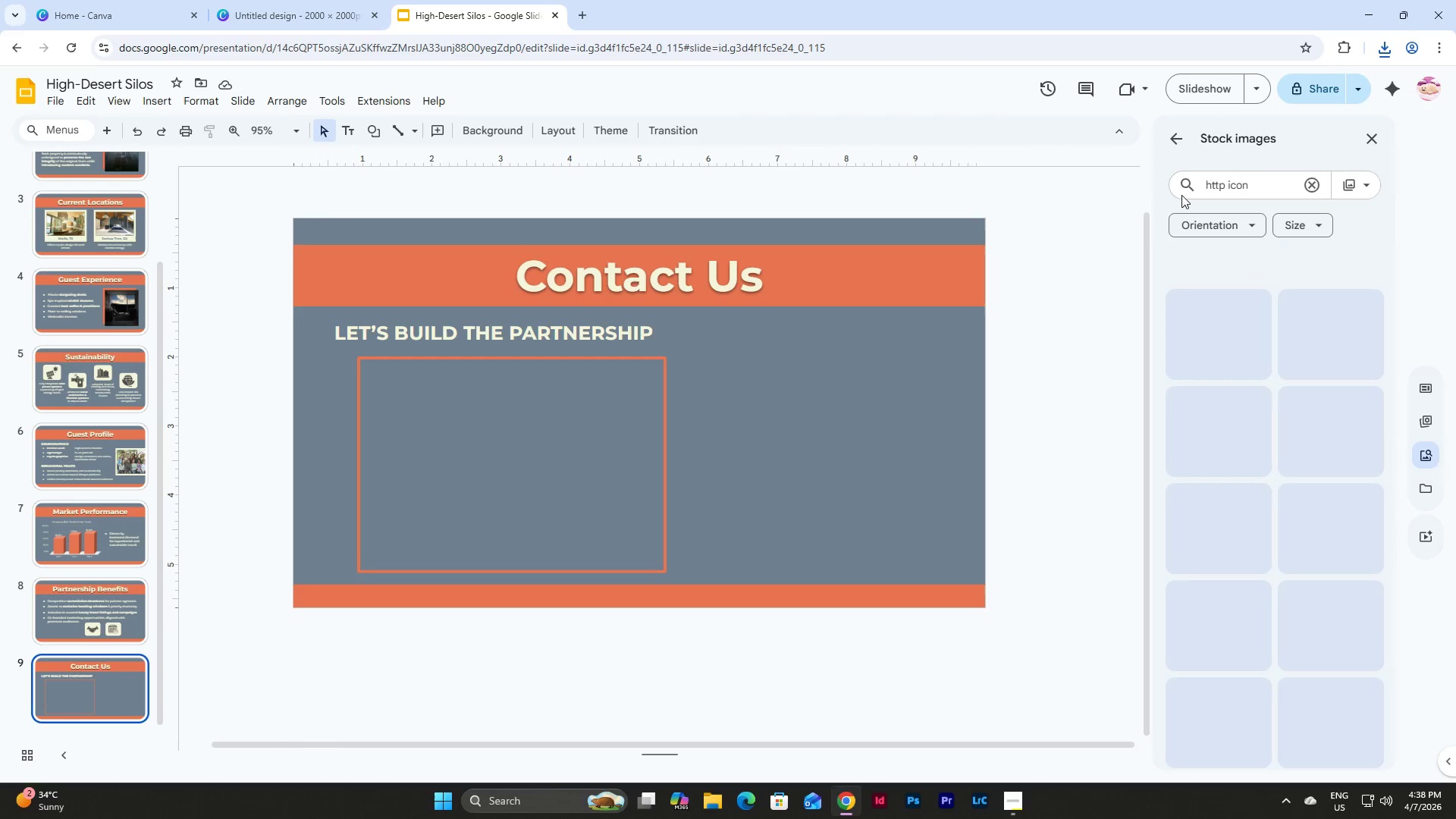 
key(Enter)
 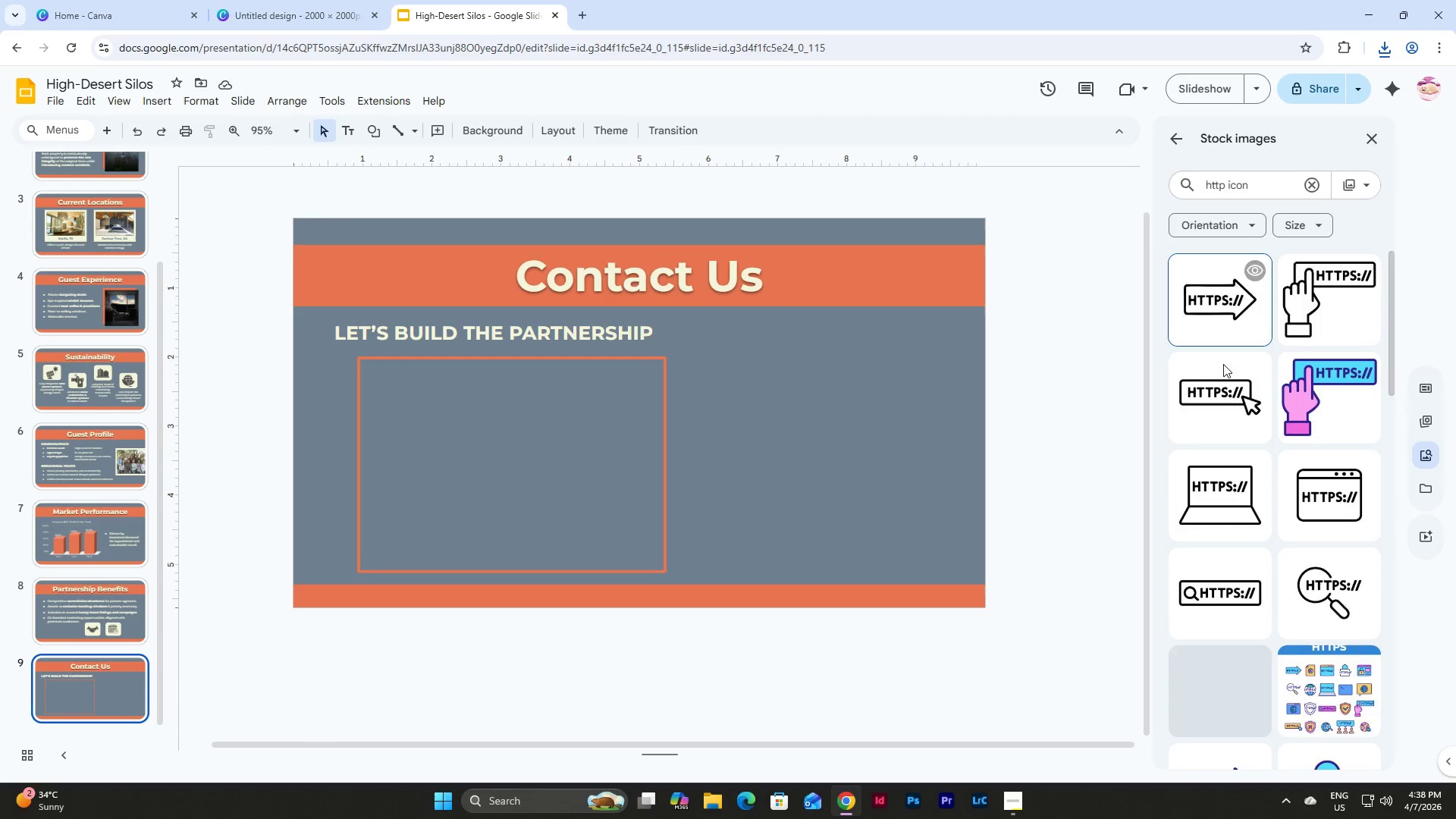 
scroll: coordinate [1270, 492], scroll_direction: down, amount: 20.0
 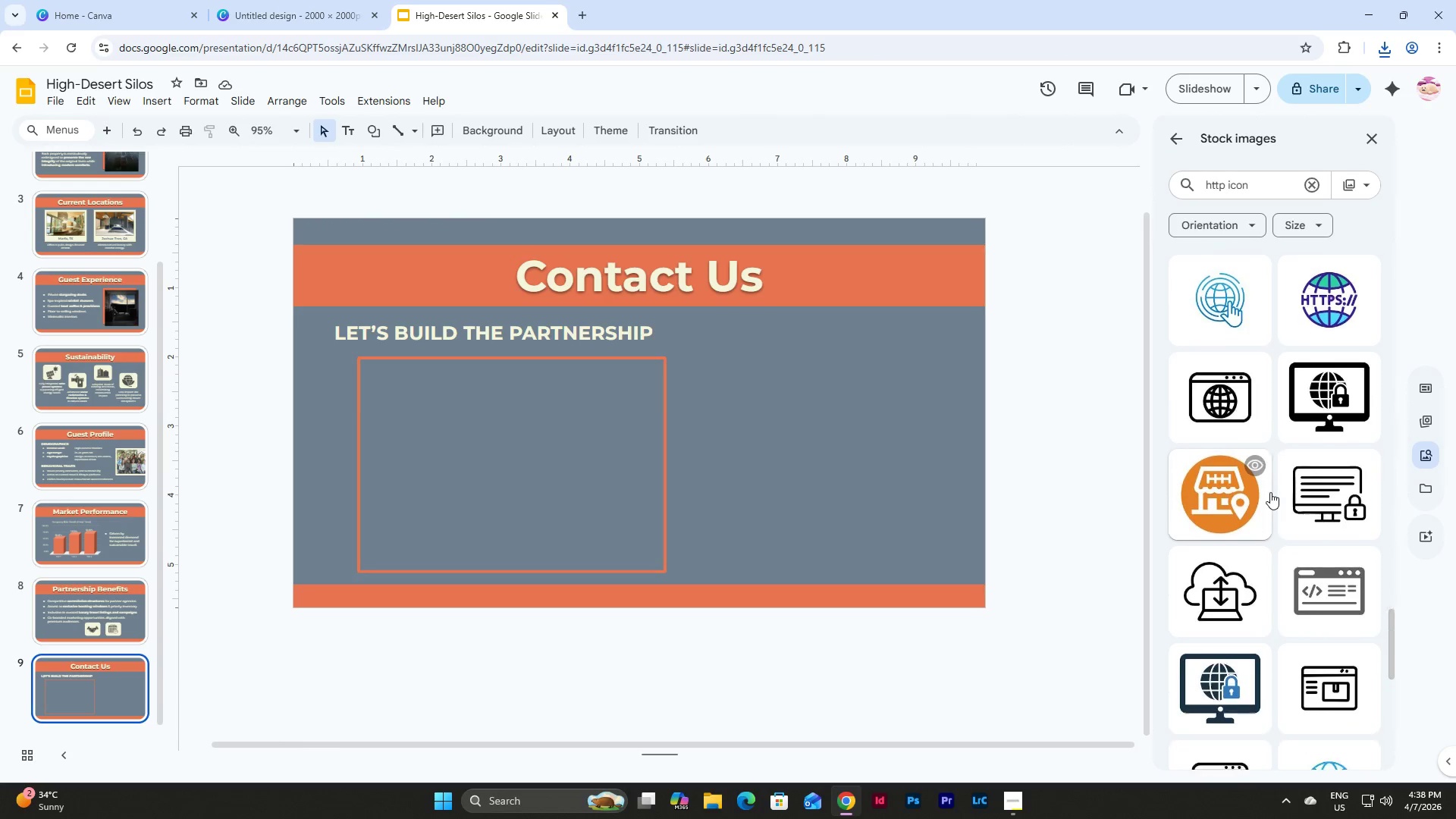 
scroll: coordinate [1270, 492], scroll_direction: up, amount: 4.0
 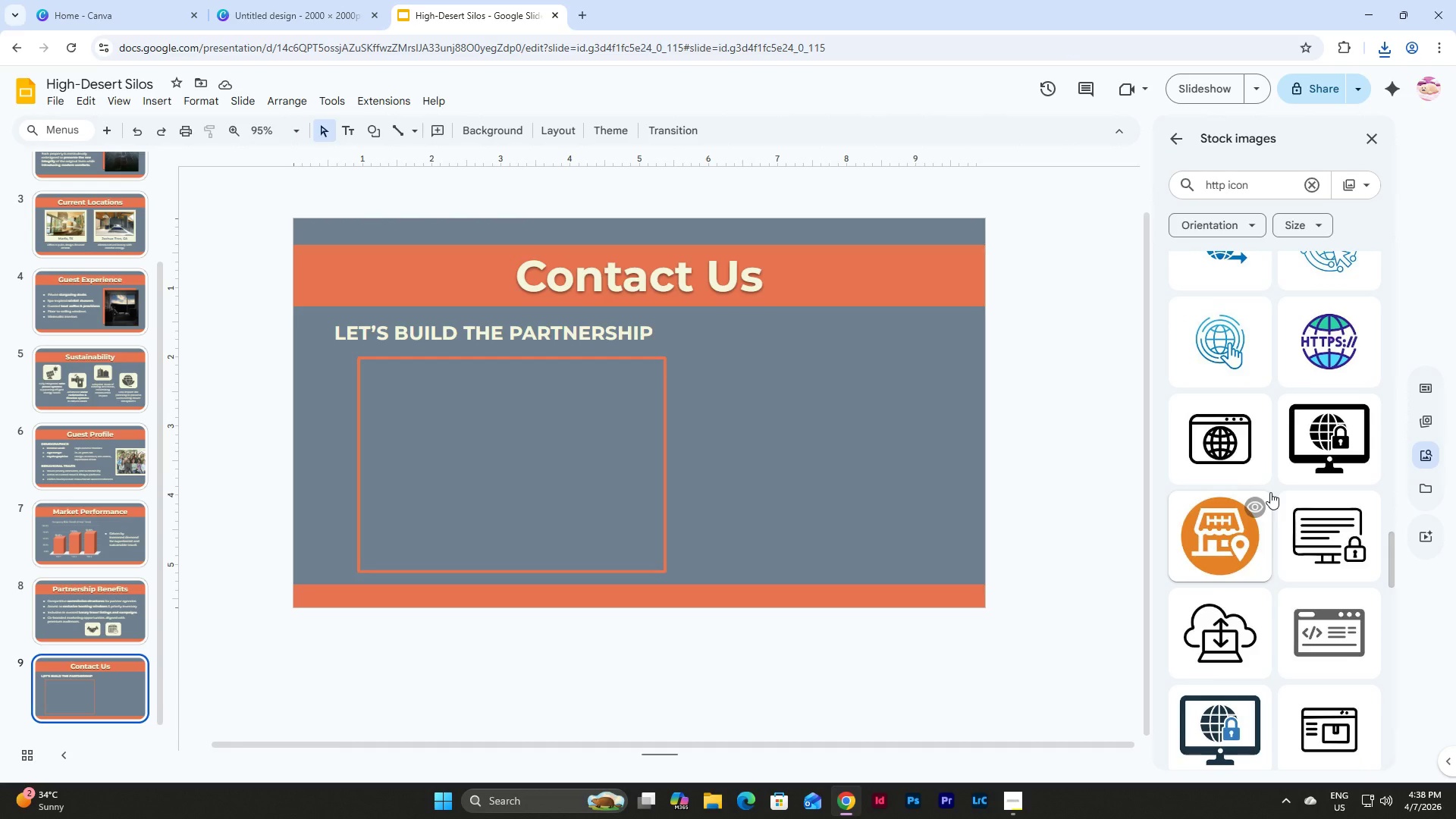 
scroll: coordinate [1270, 492], scroll_direction: down, amount: 4.0
 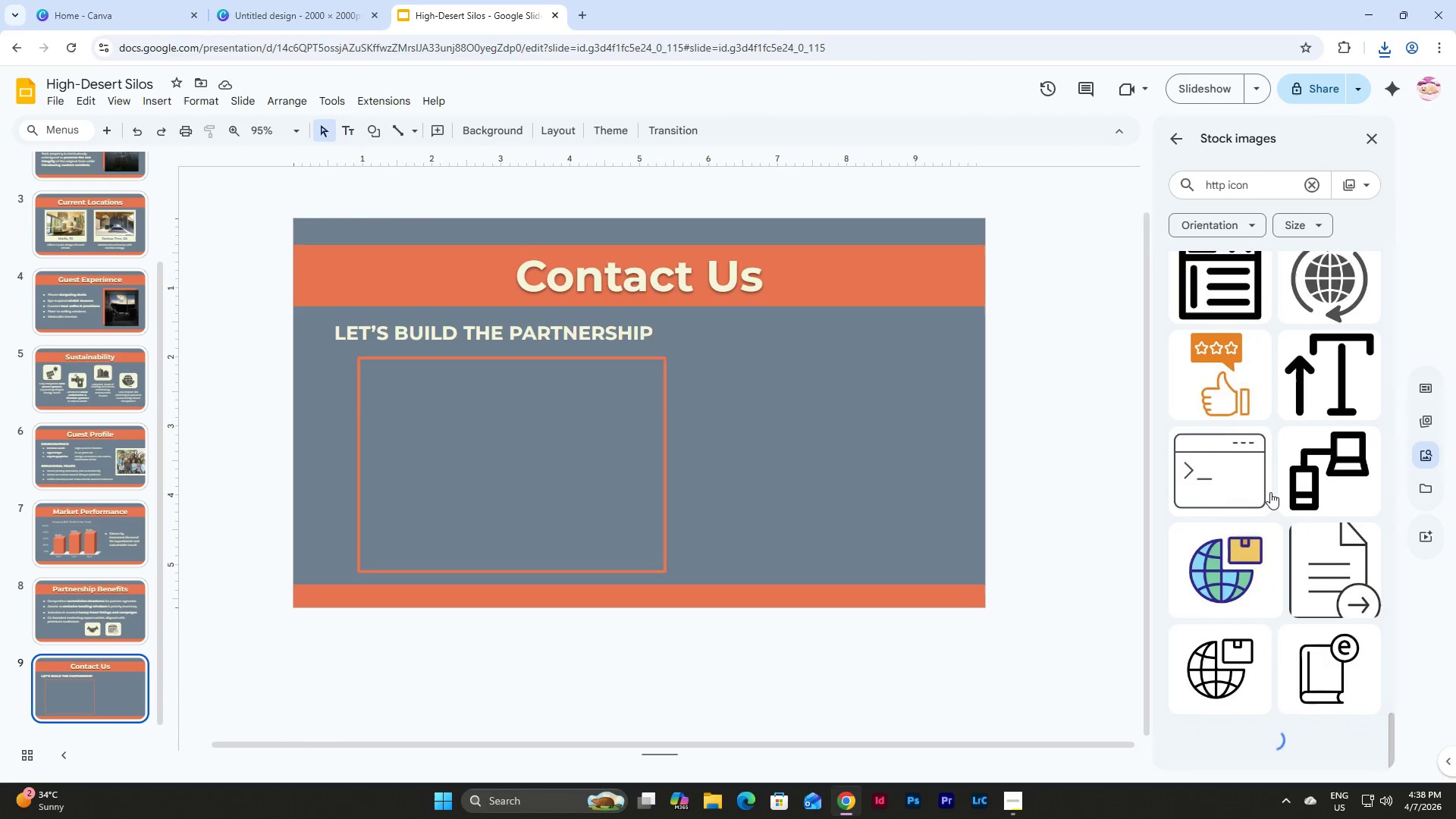 
scroll: coordinate [1270, 492], scroll_direction: up, amount: 1.0
 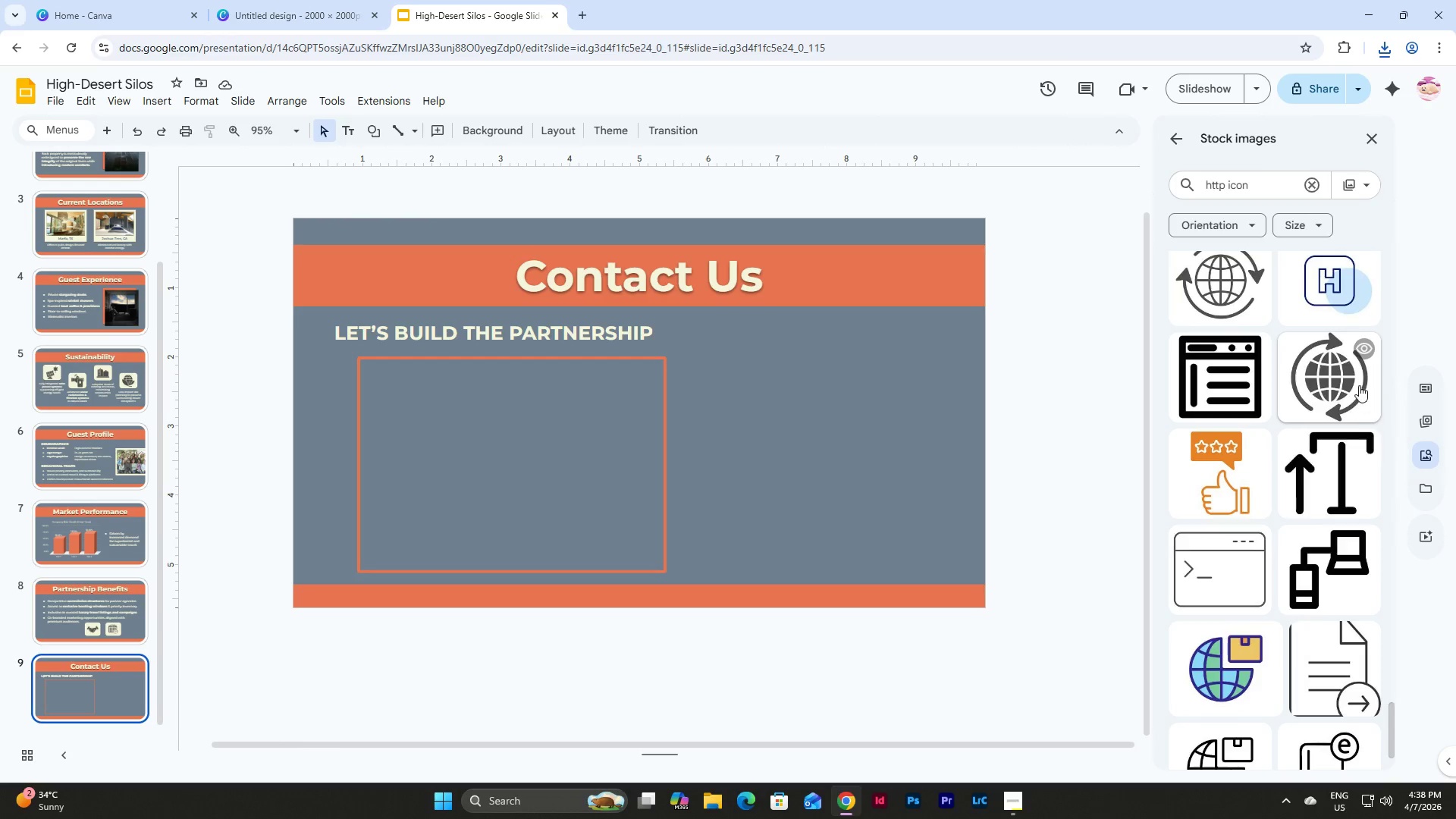 
left_click([1350, 379])
 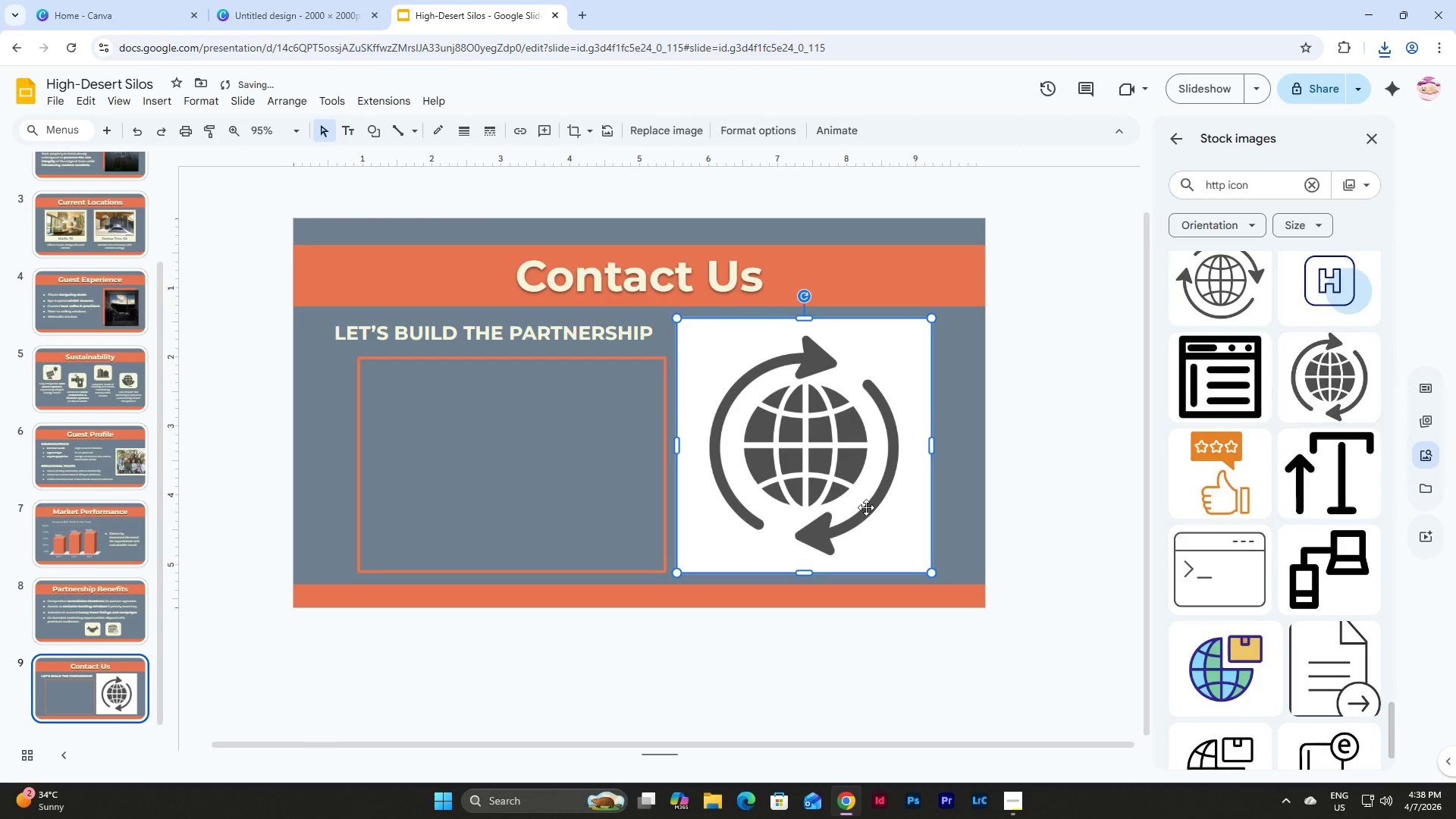 
left_click([767, 454])
 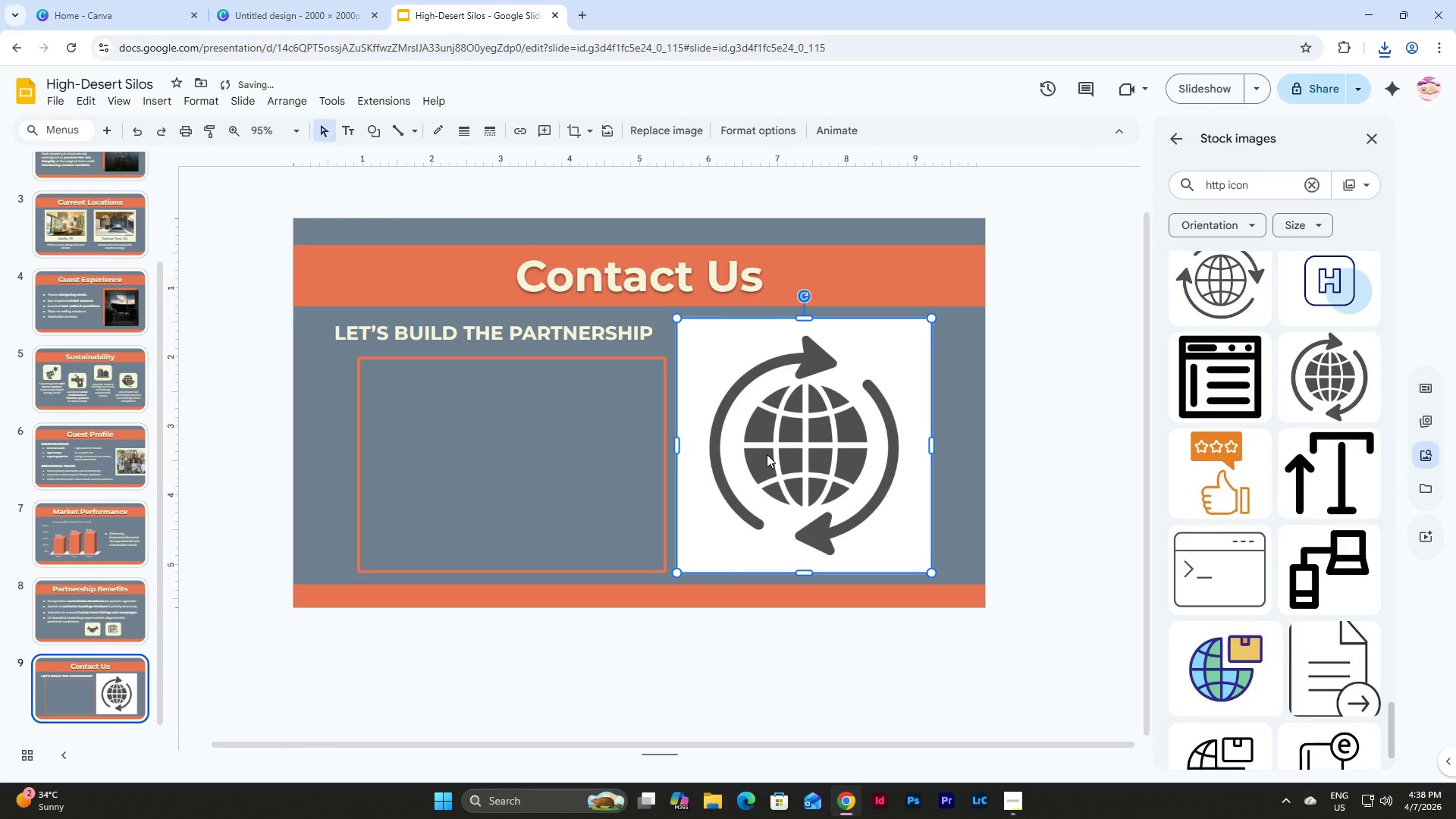 
key(Control+C)
 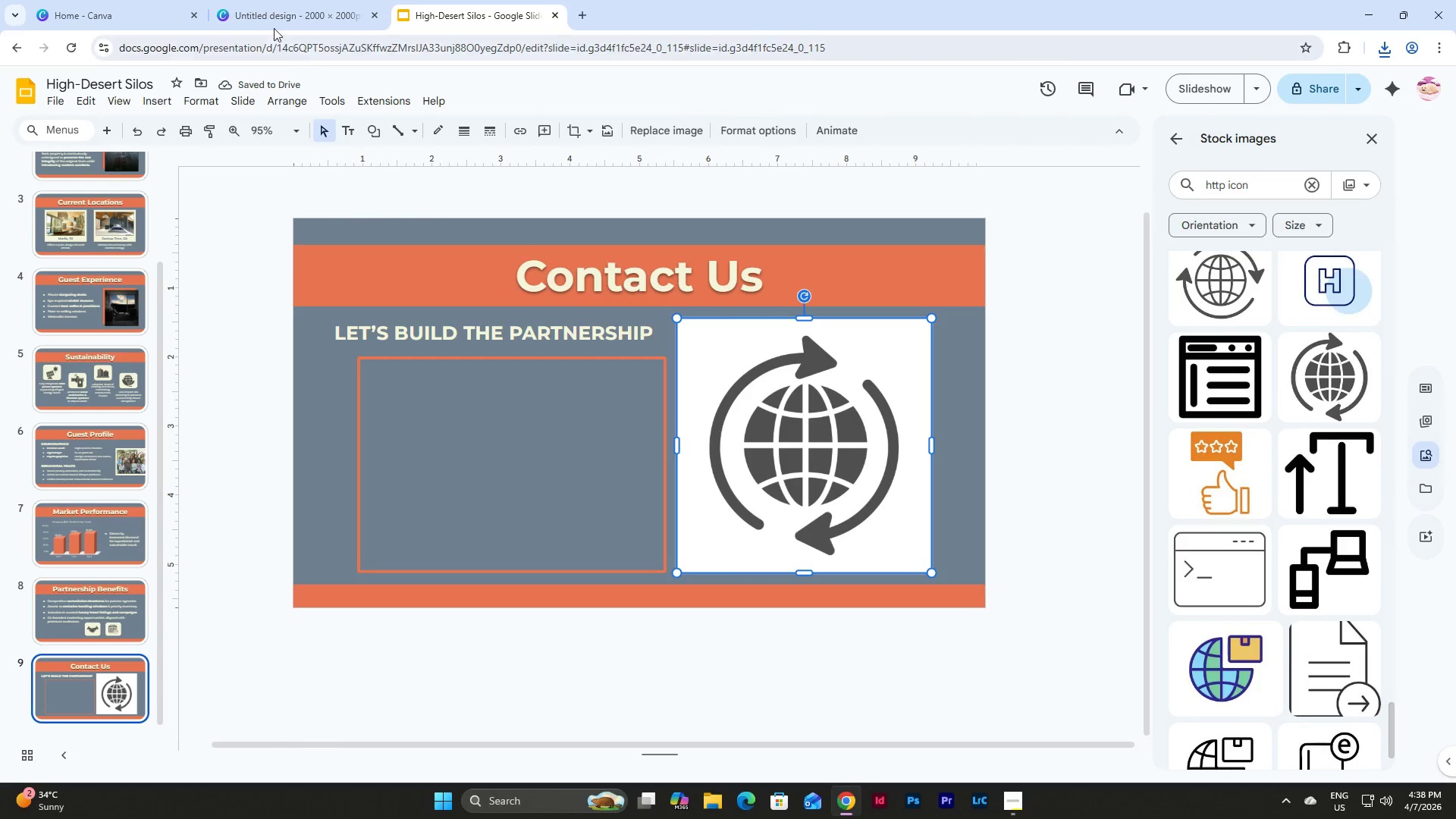 
left_click([261, 0])
 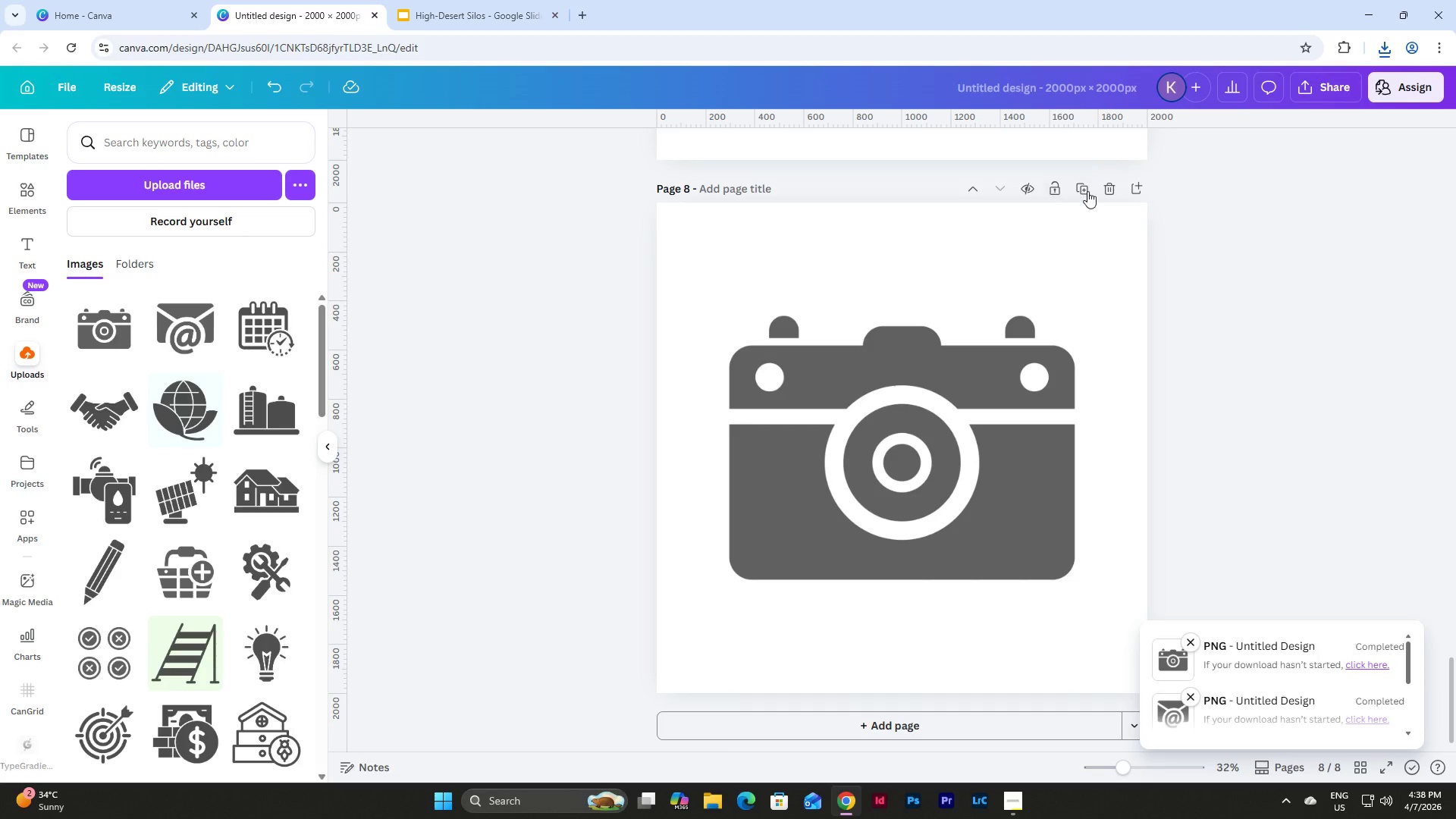 
left_click([1084, 190])
 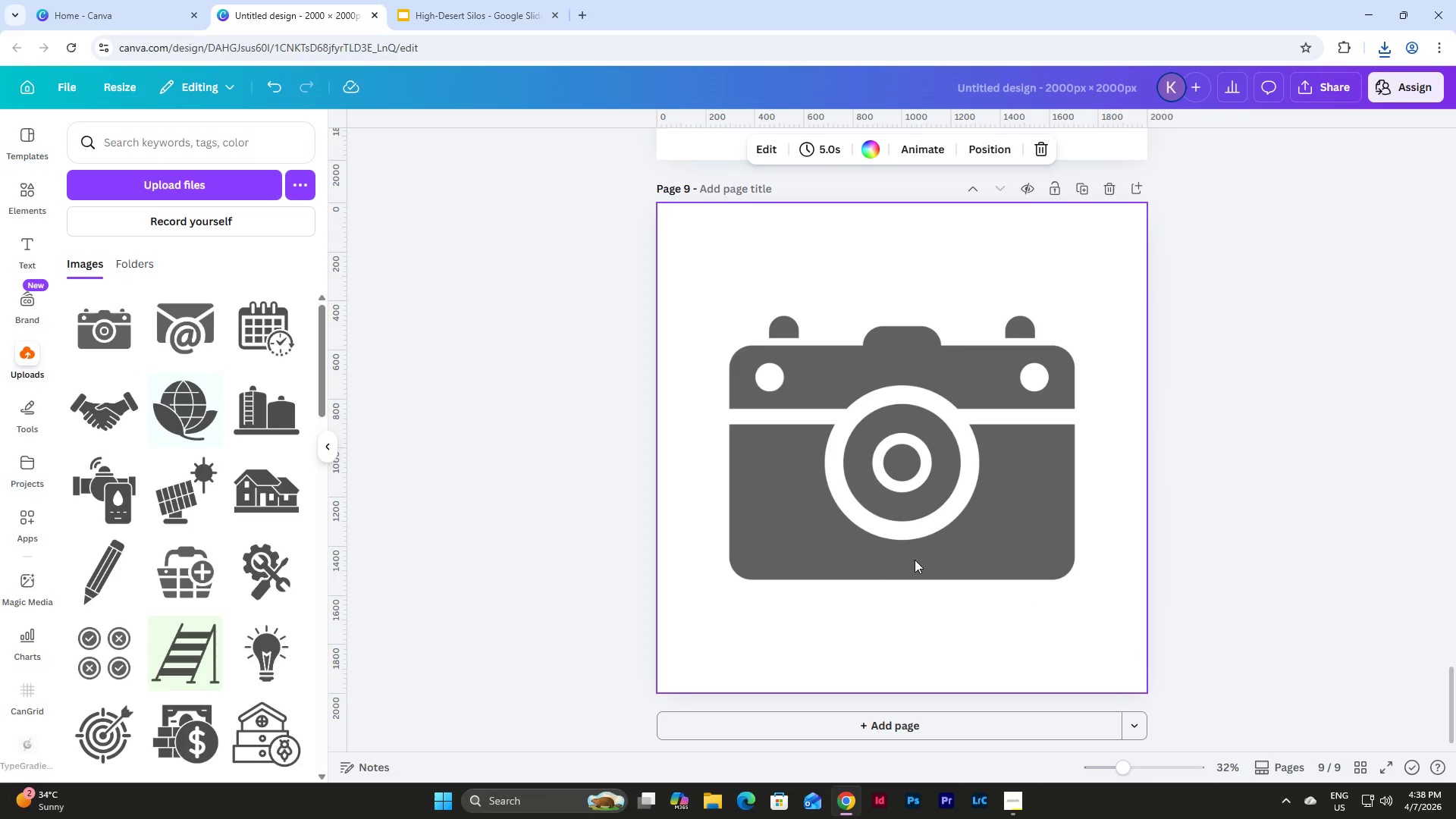 
left_click([886, 519])
 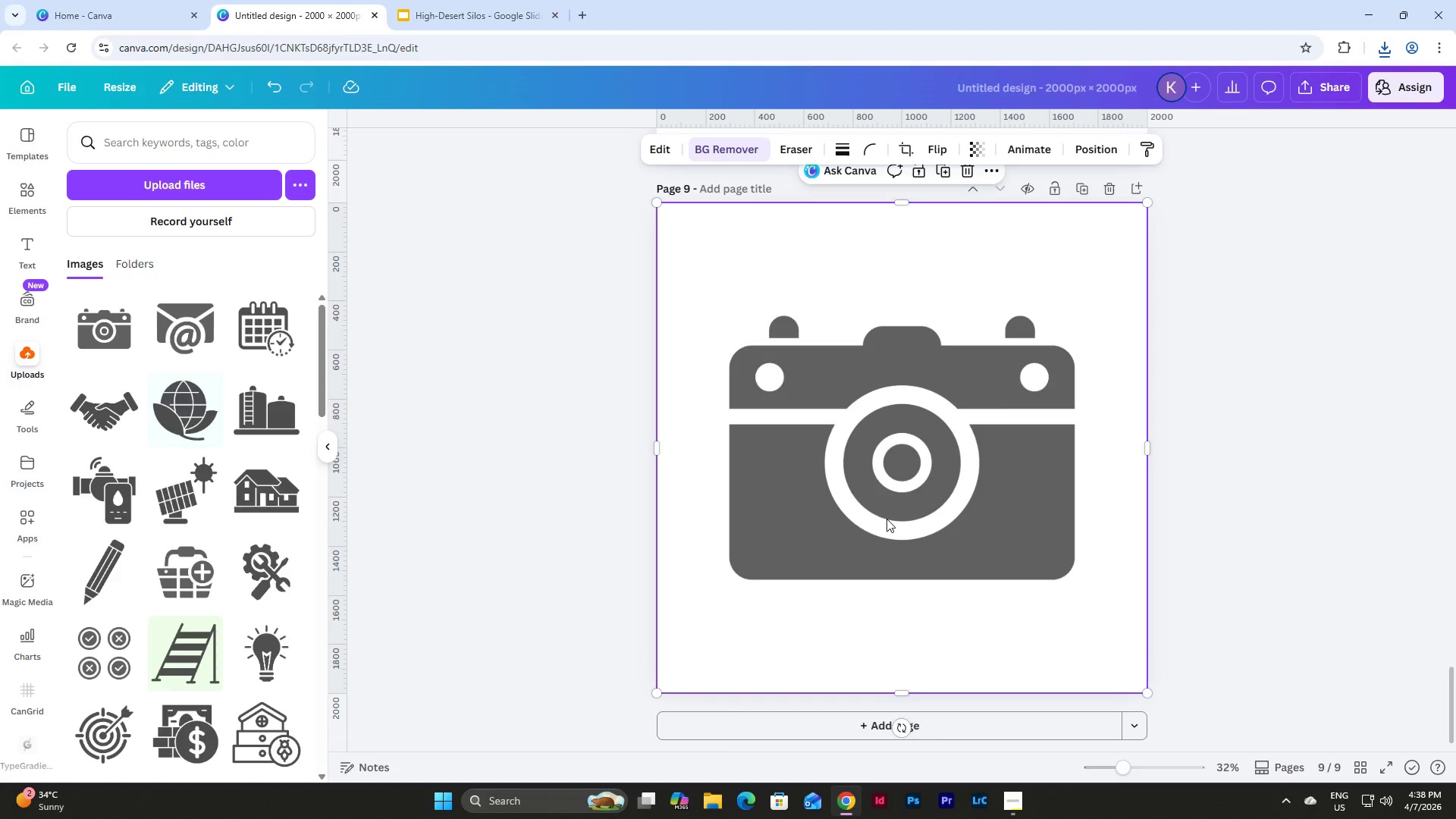 
key(Backspace)
 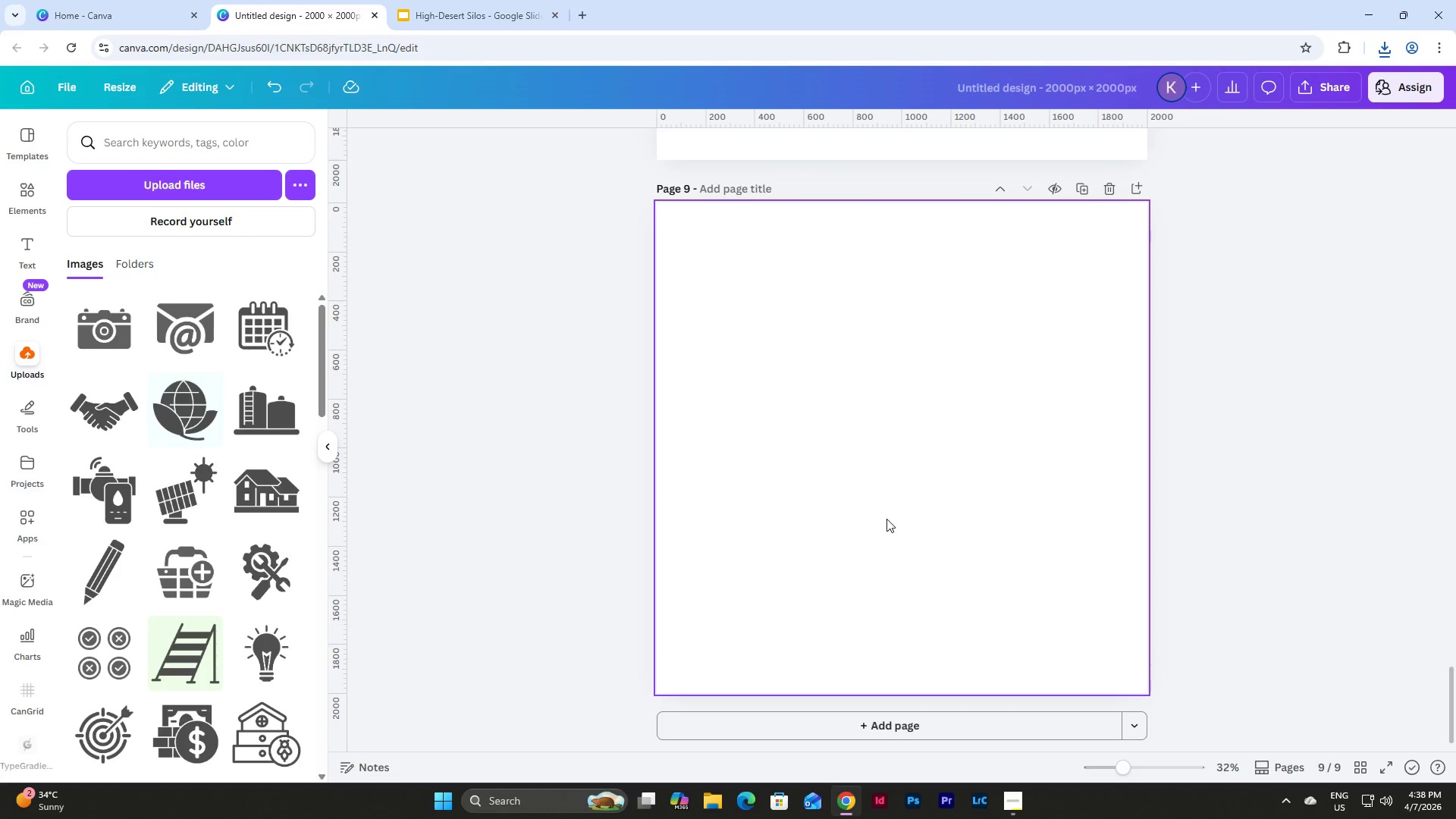 
key(Control+V)
 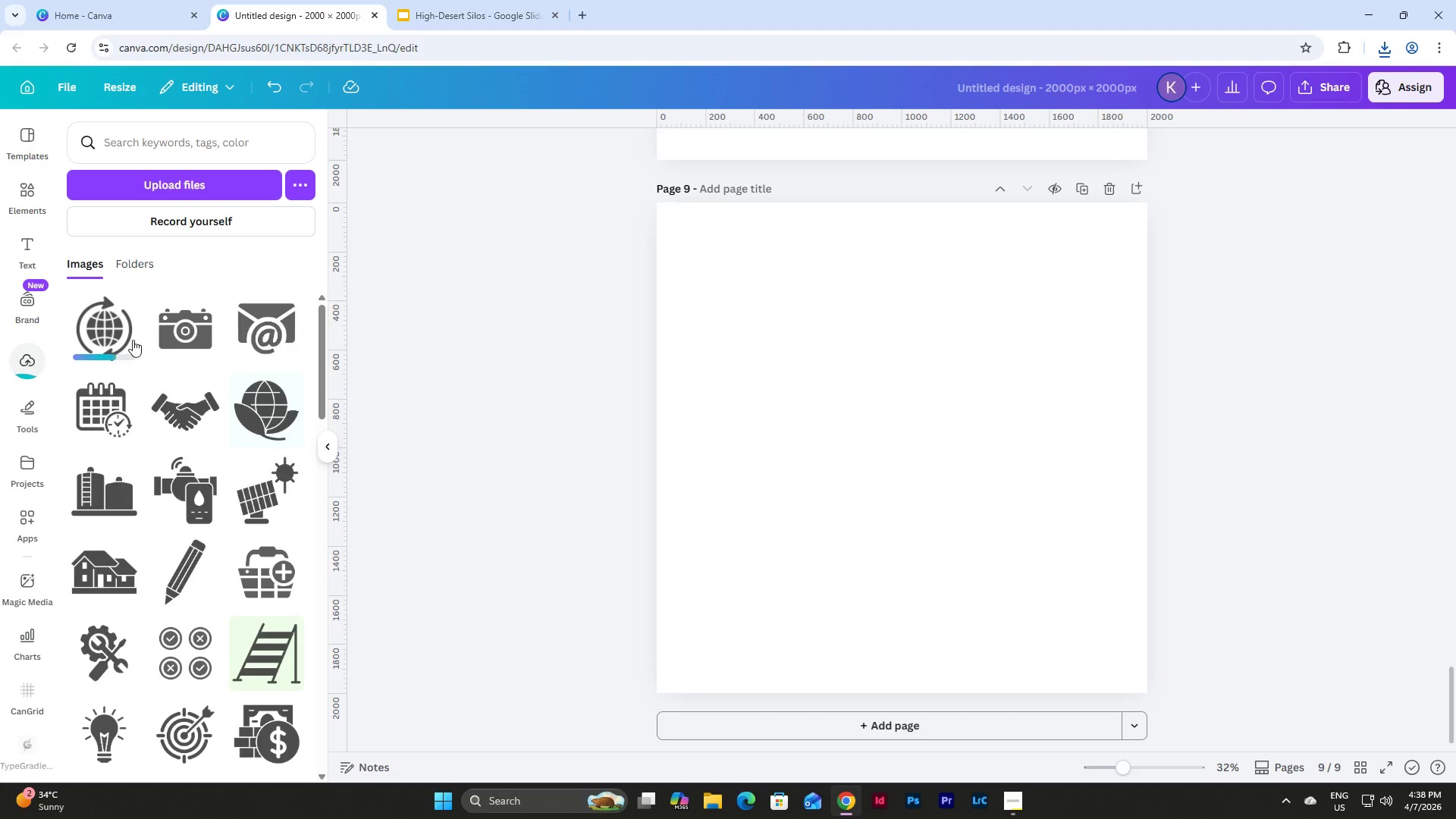 
left_click([95, 336])
 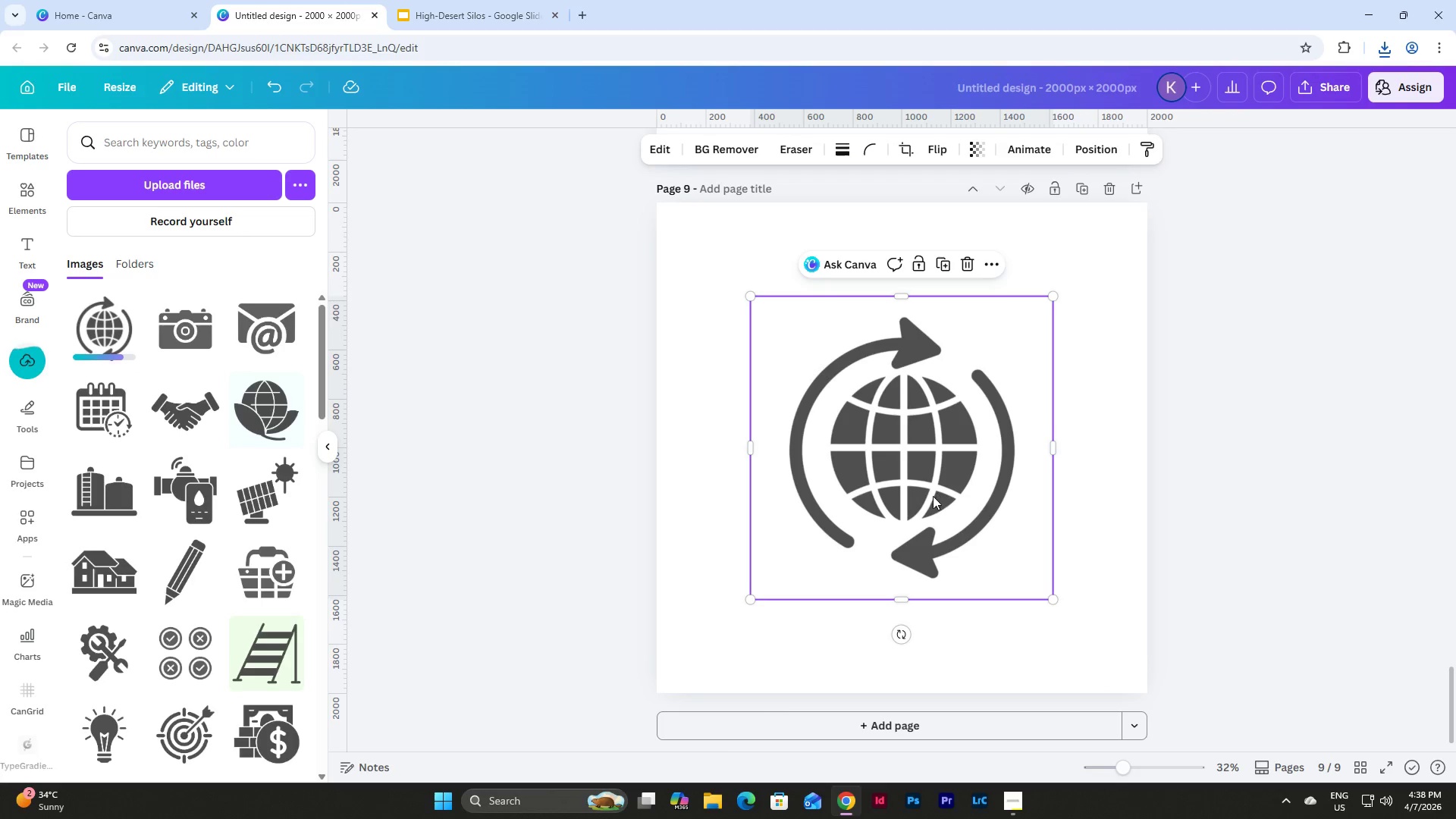 
left_click_drag(start_coordinate=[931, 469], to_coordinate=[836, 374])
 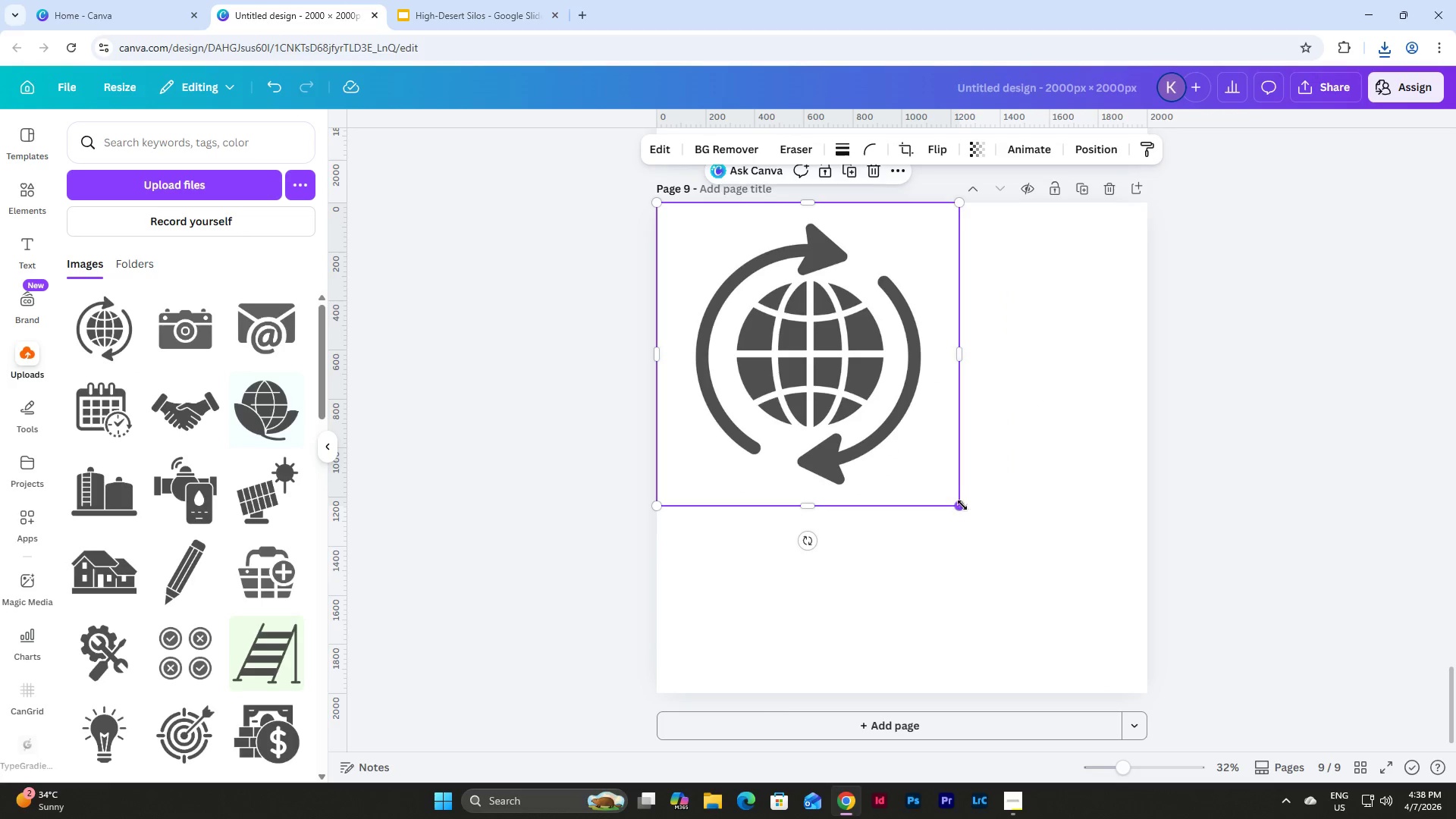 
left_click_drag(start_coordinate=[961, 505], to_coordinate=[1154, 684])
 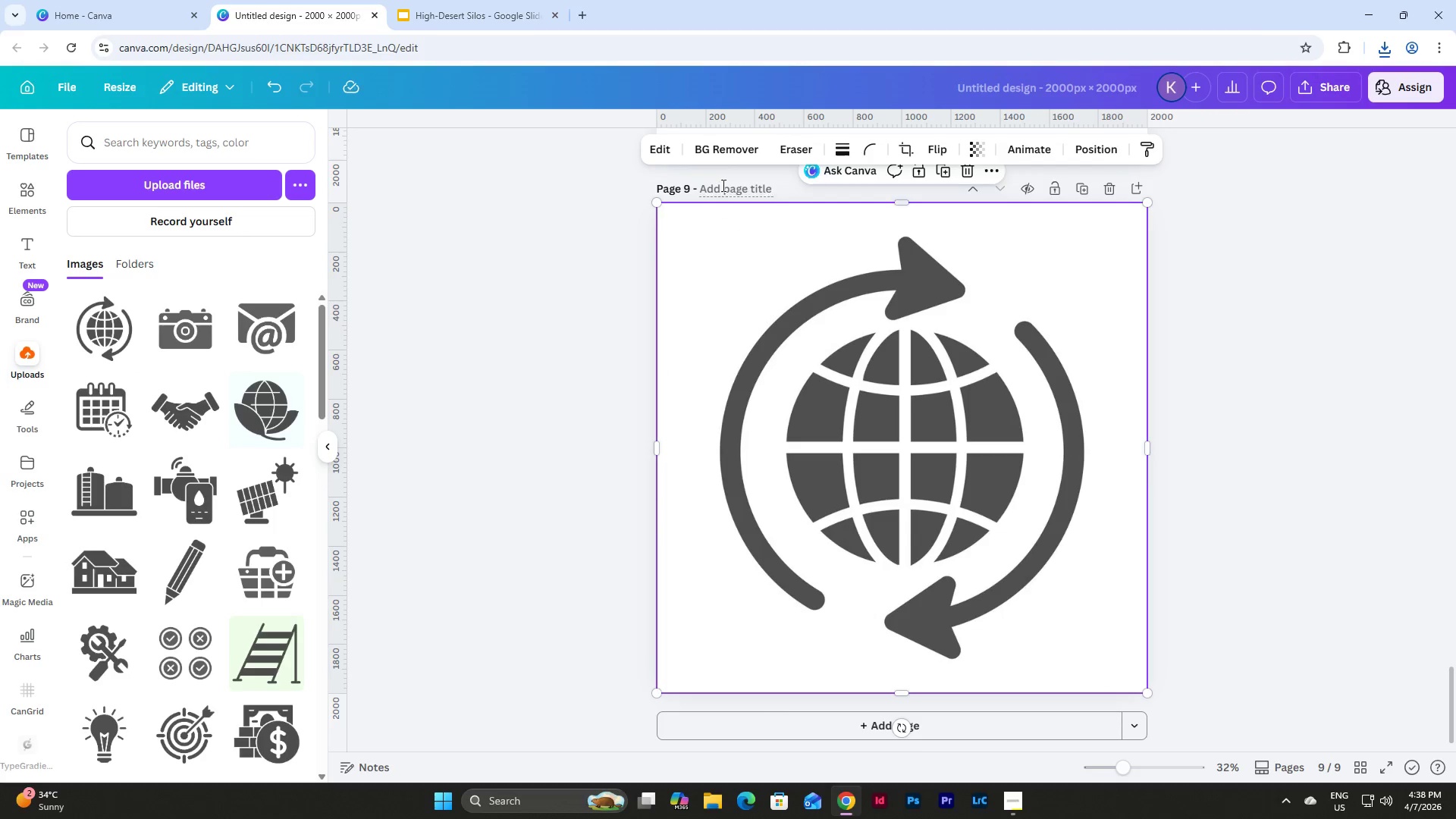 
left_click([730, 146])
 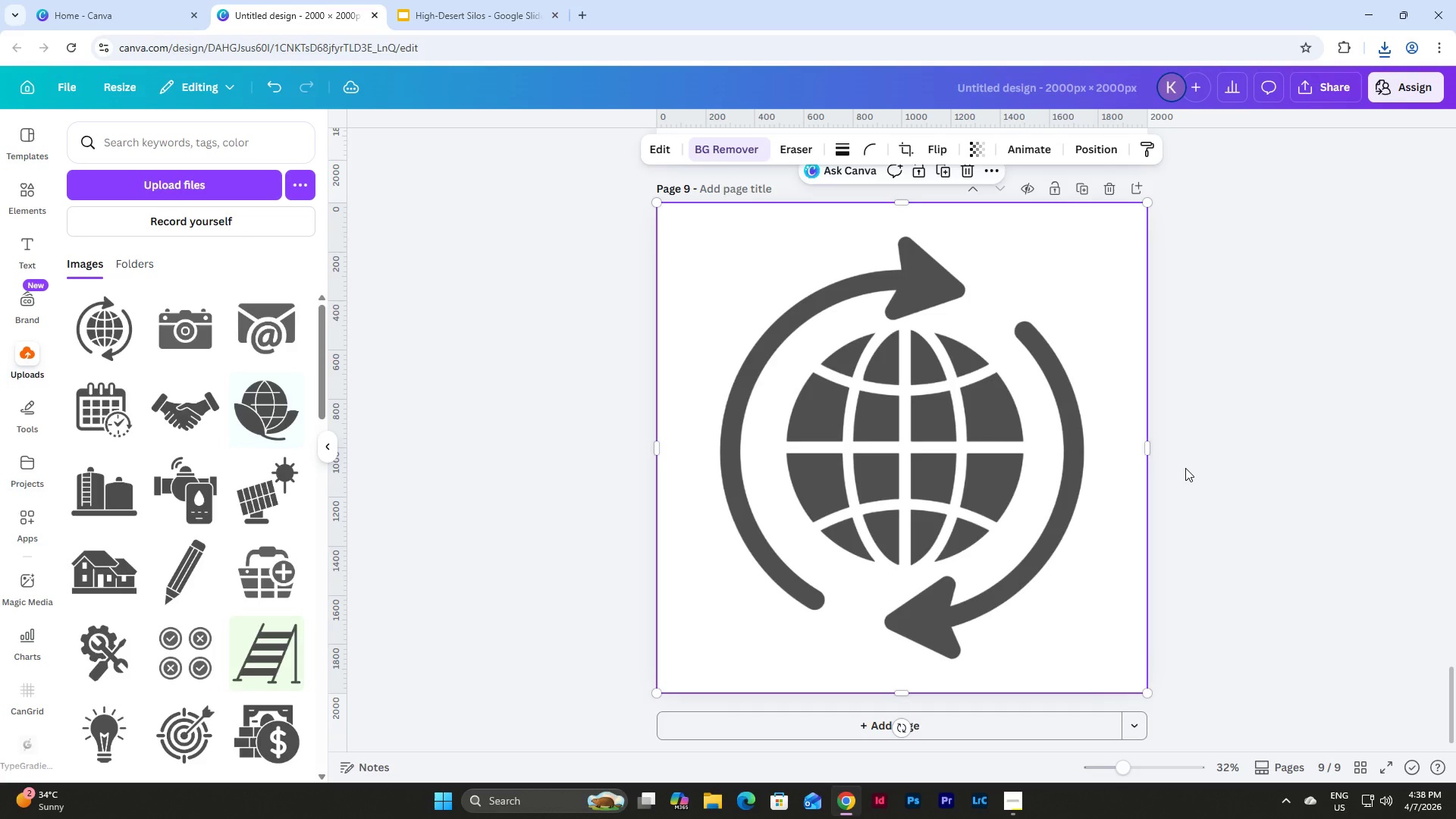 
wait(6.77)
 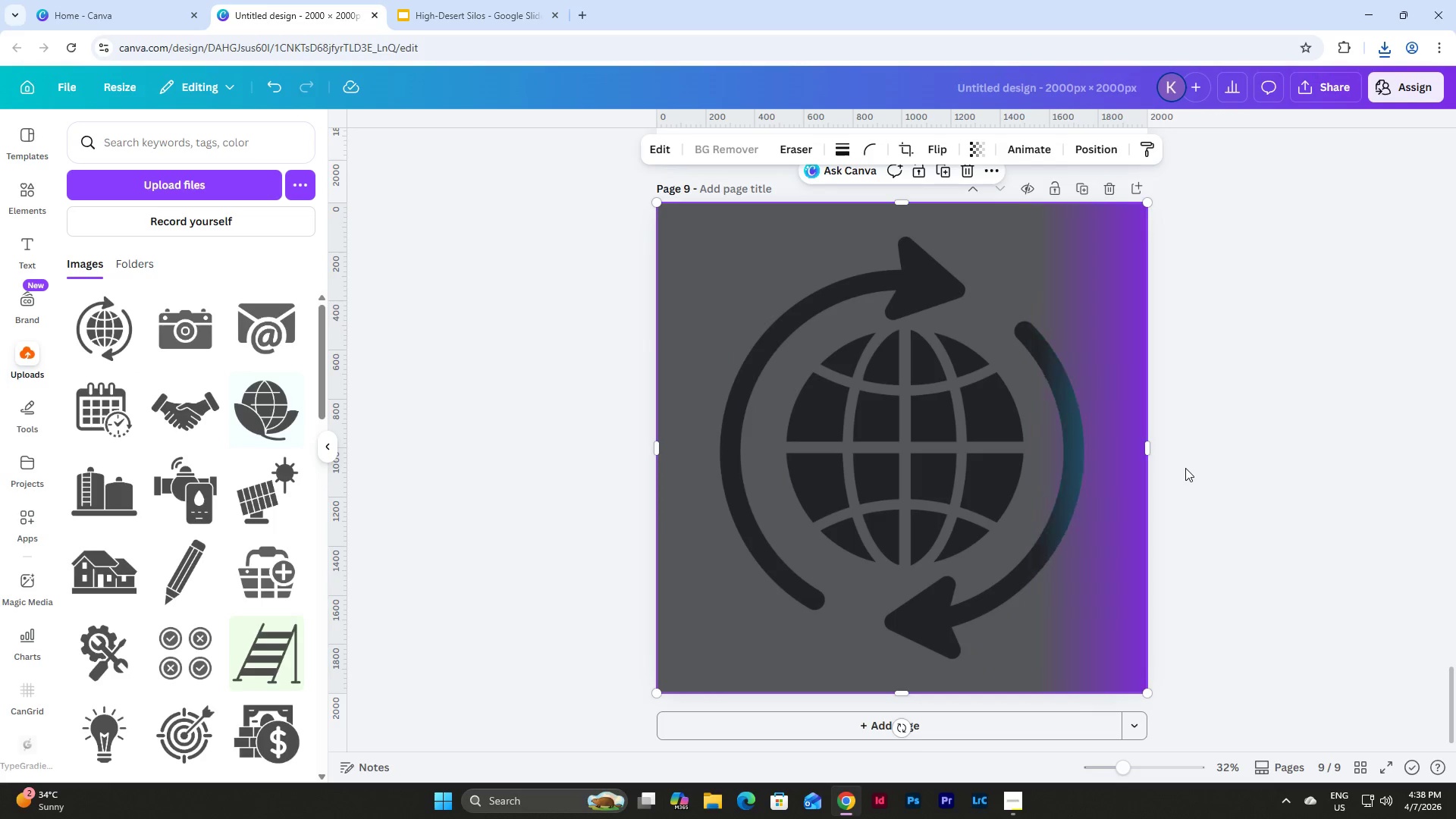 
left_click([1324, 87])
 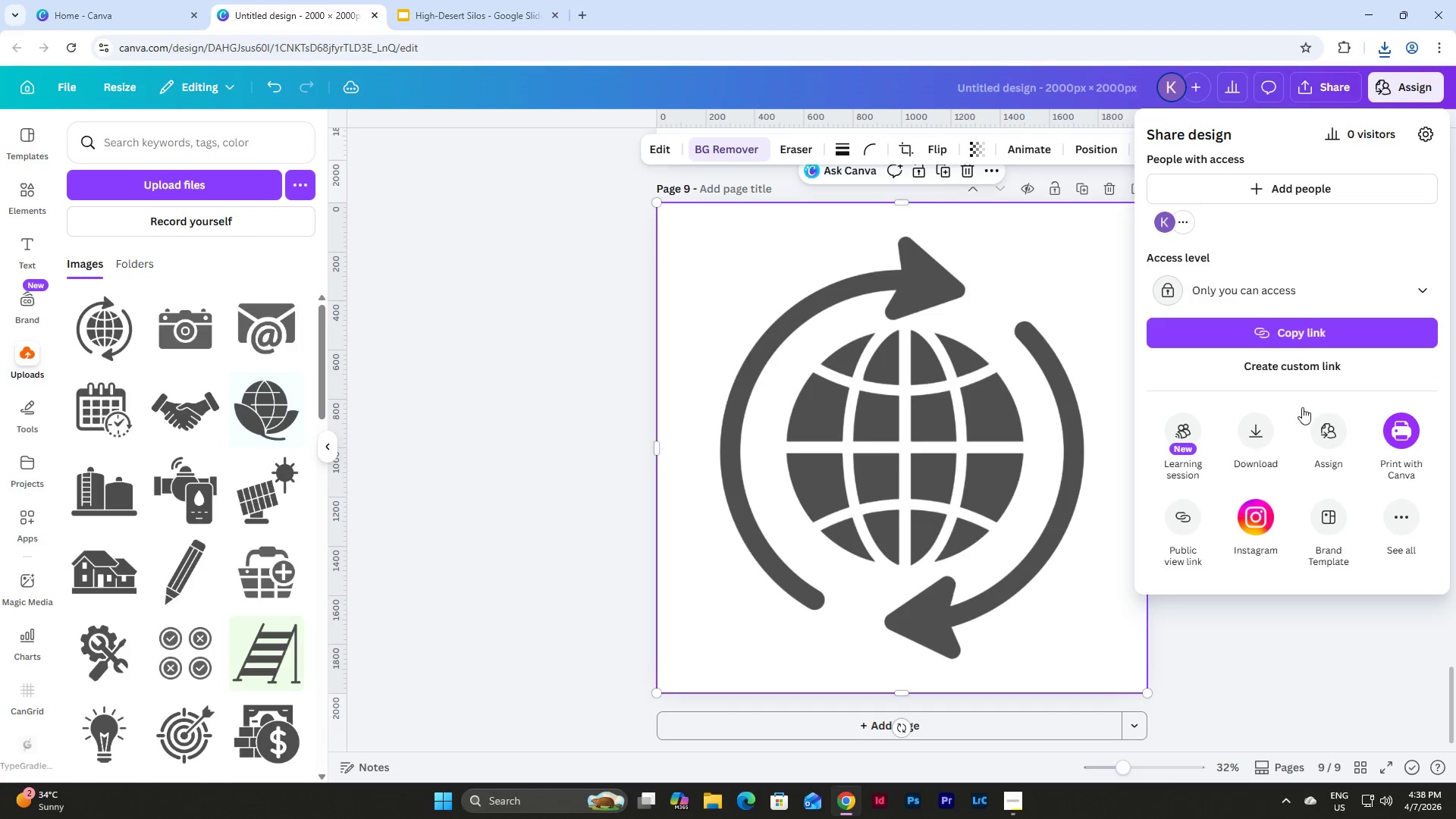 
left_click([1260, 425])
 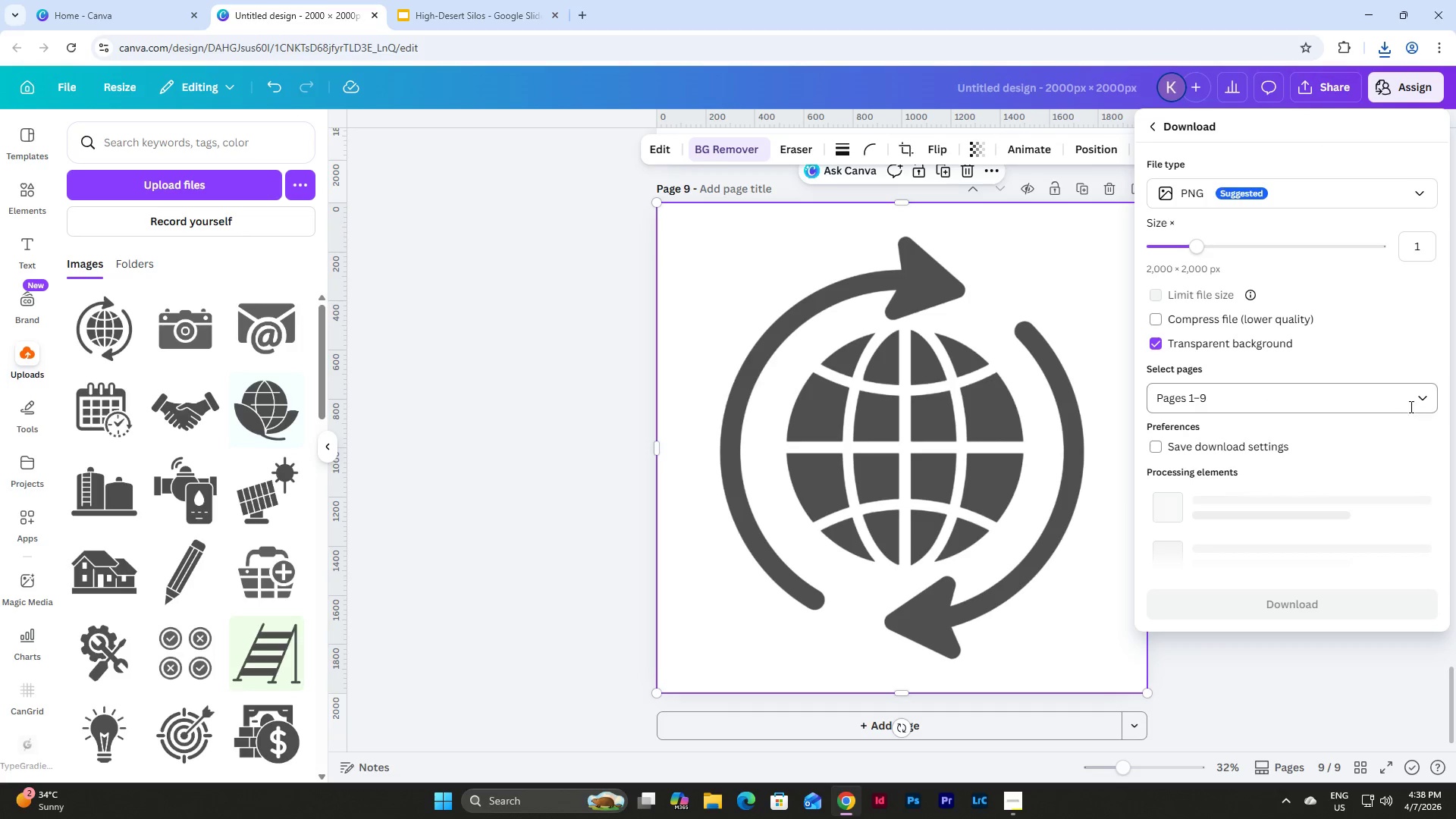 
left_click([1432, 397])
 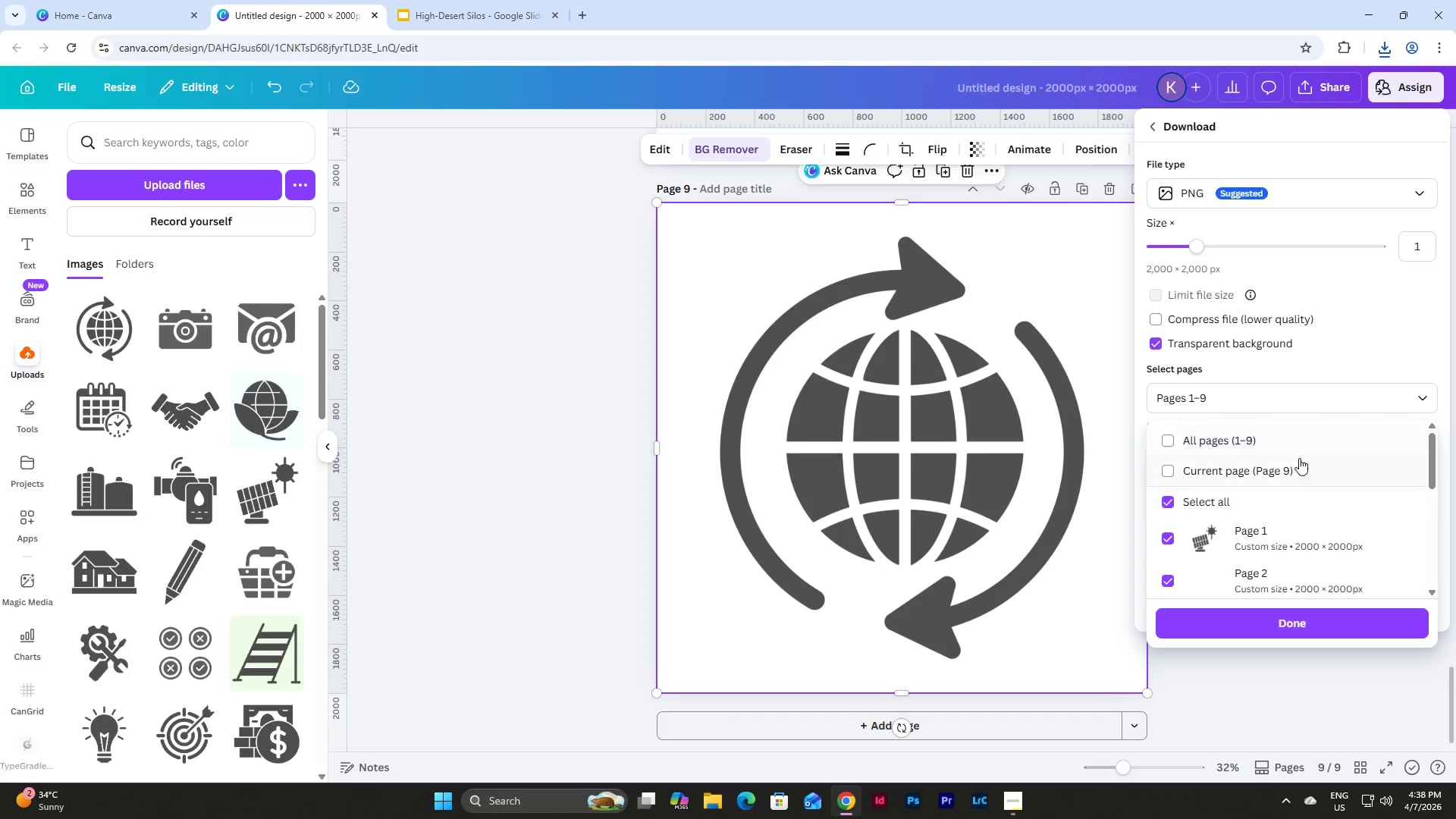 
left_click([1264, 476])
 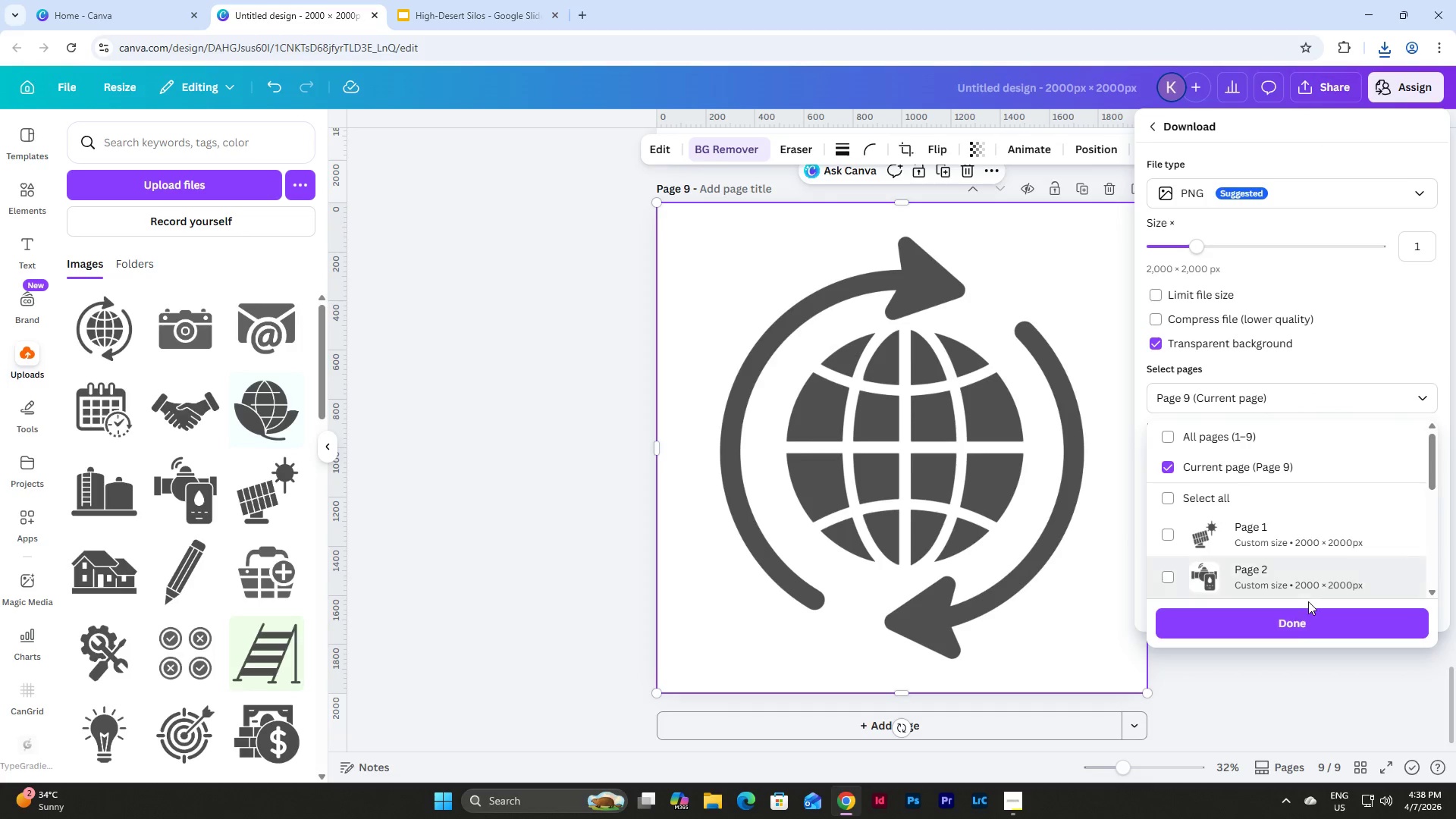 
left_click([1295, 622])
 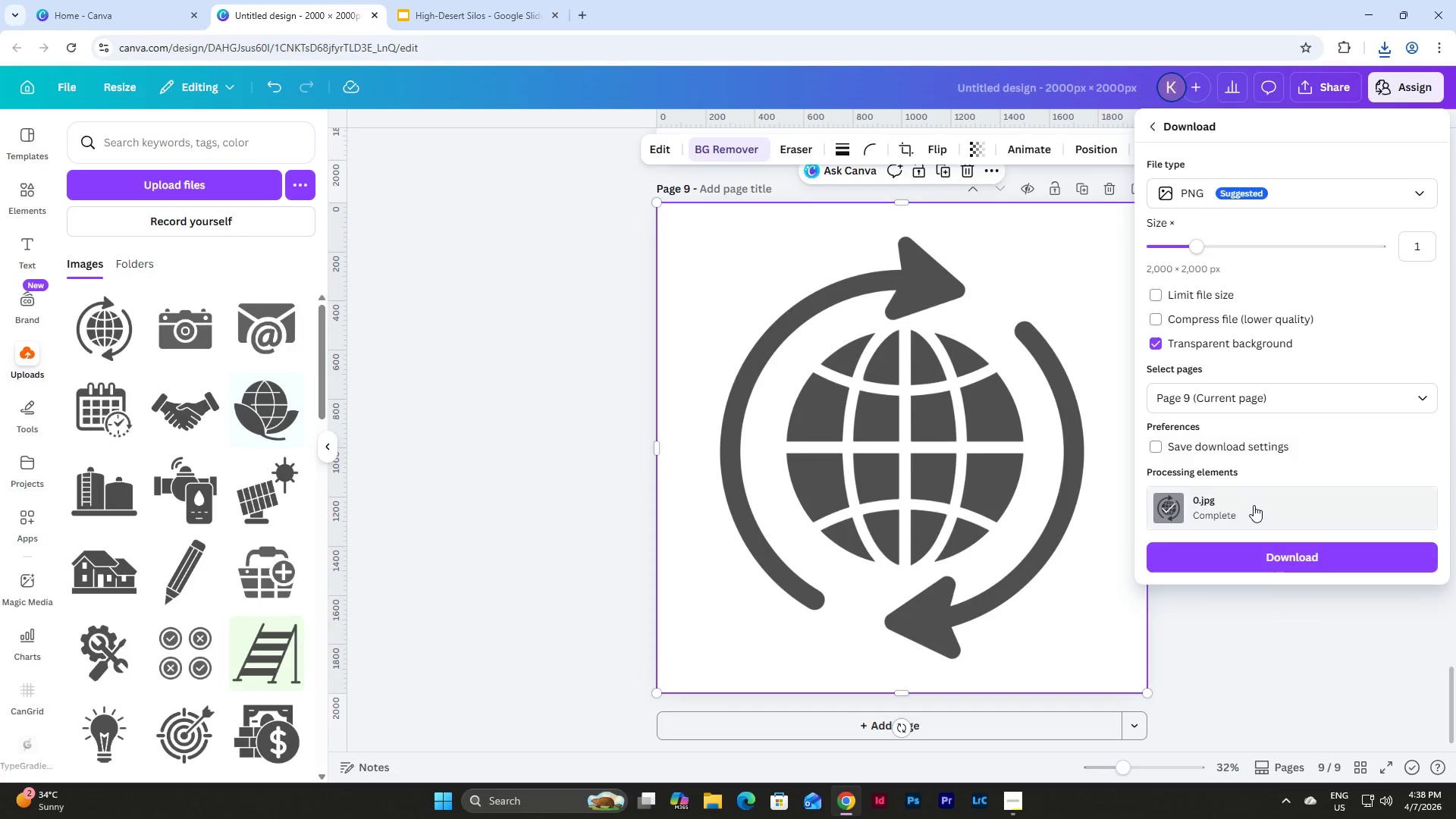 
left_click([1266, 557])
 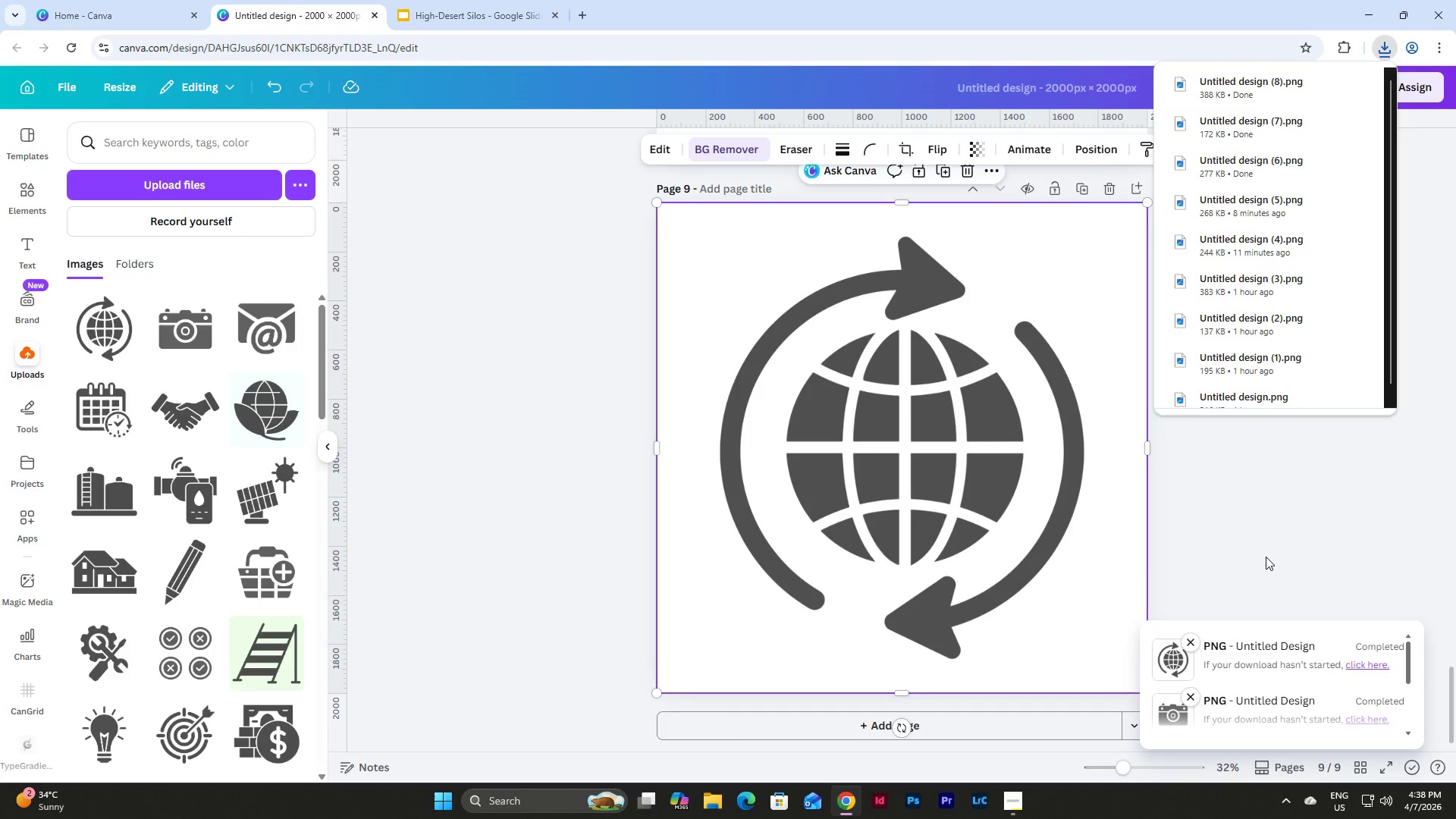 
wait(9.59)
 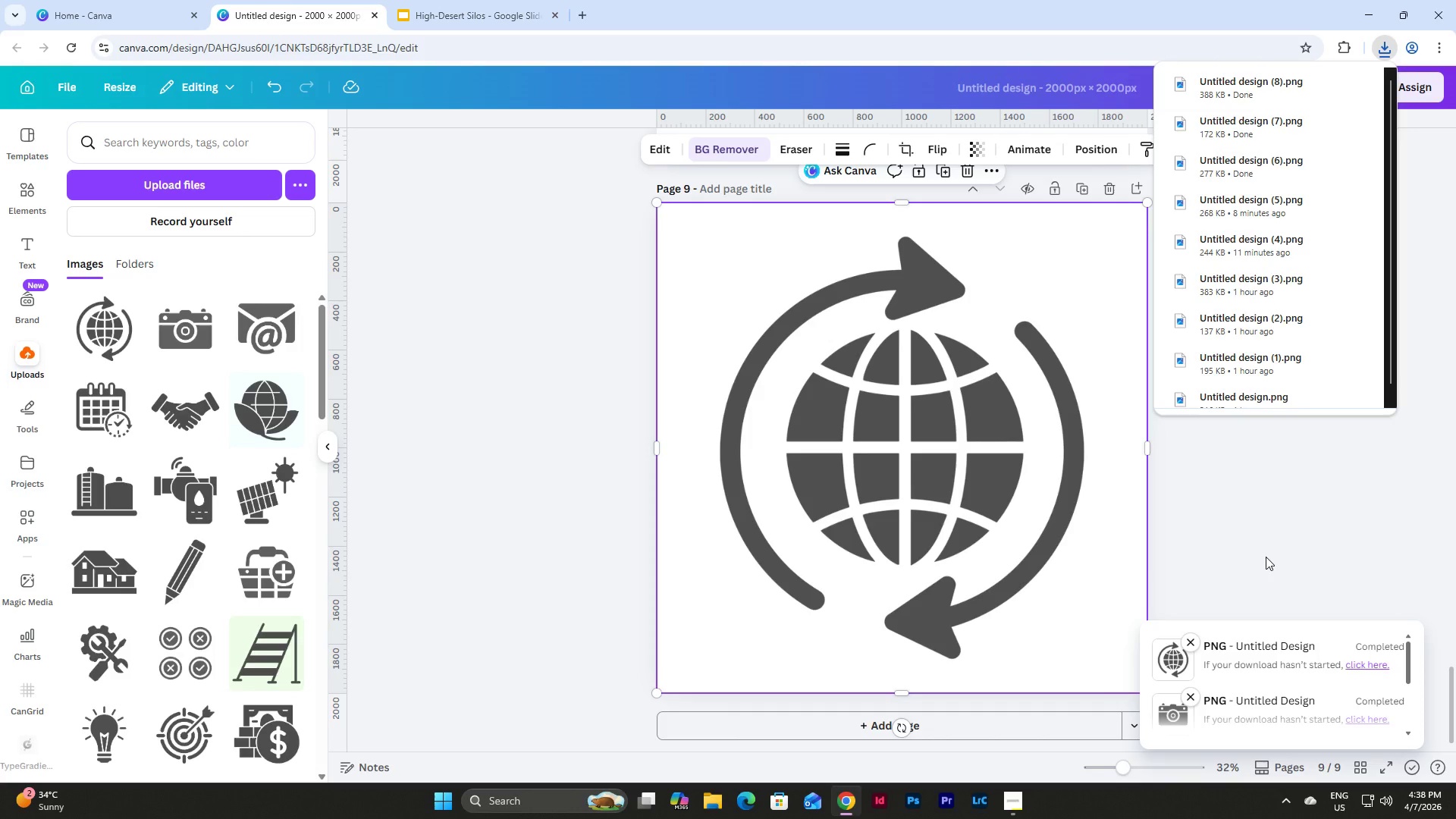 
left_click([482, 8])
 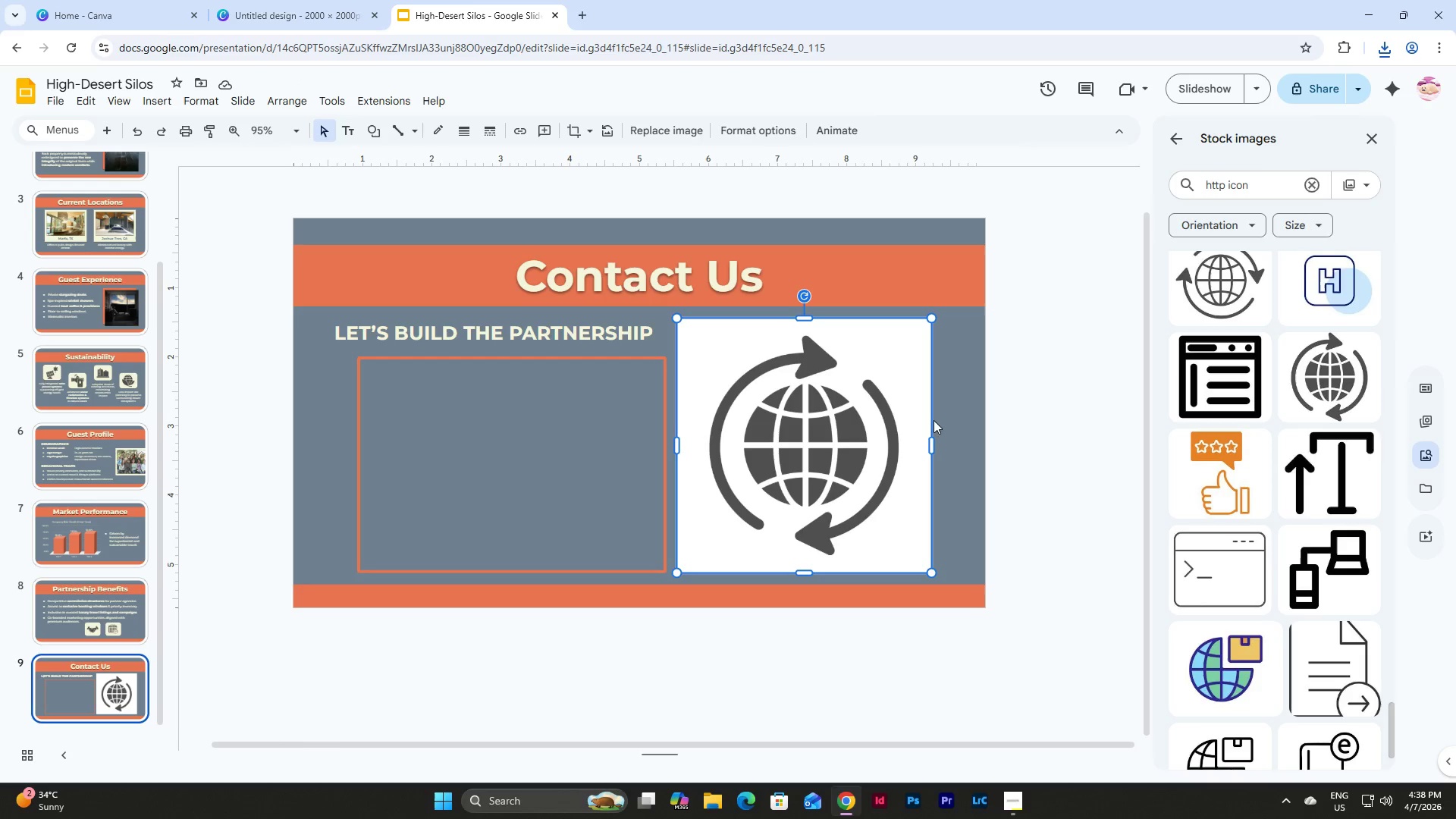 
left_click([848, 432])
 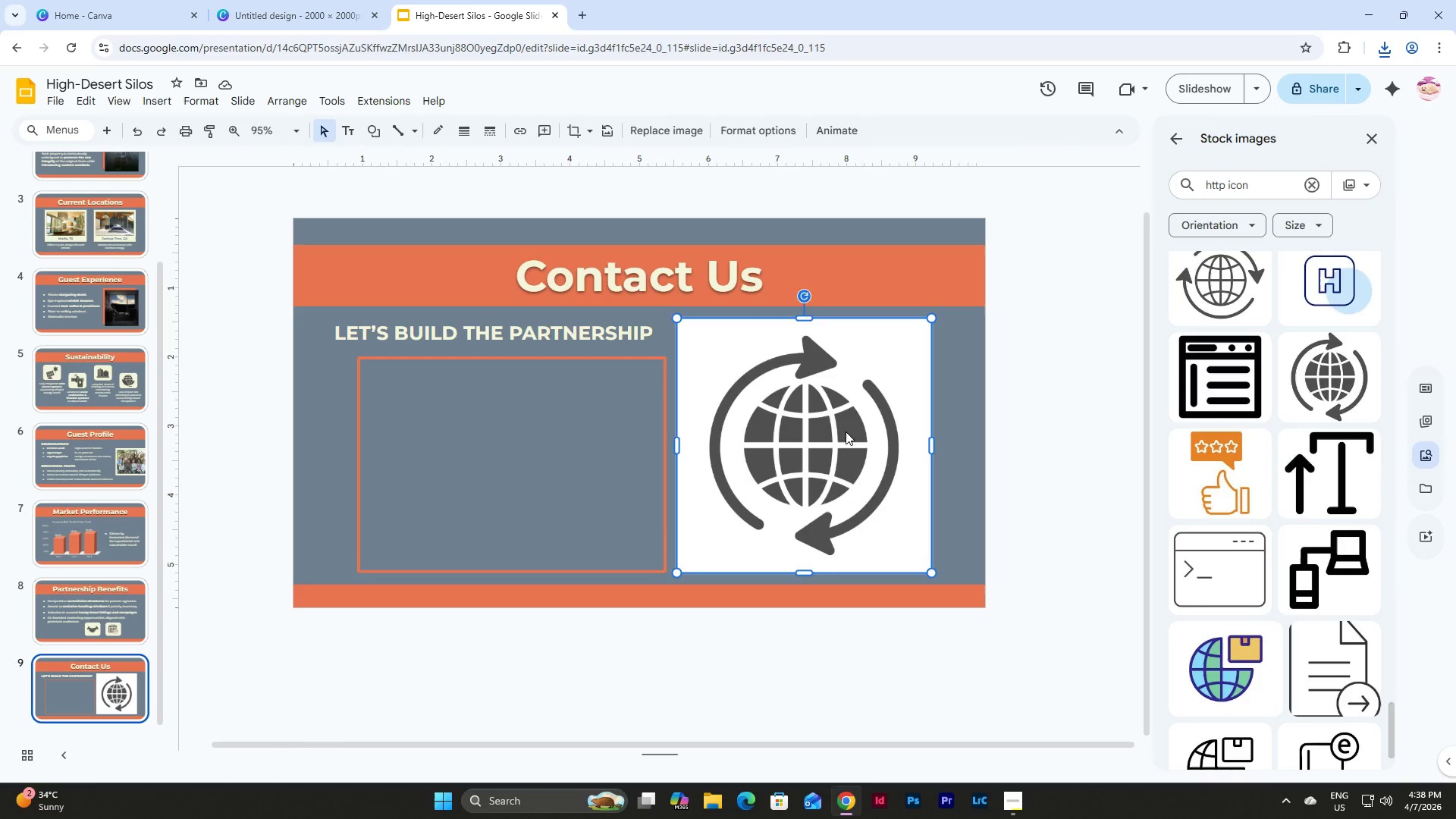 
key(Backspace)
 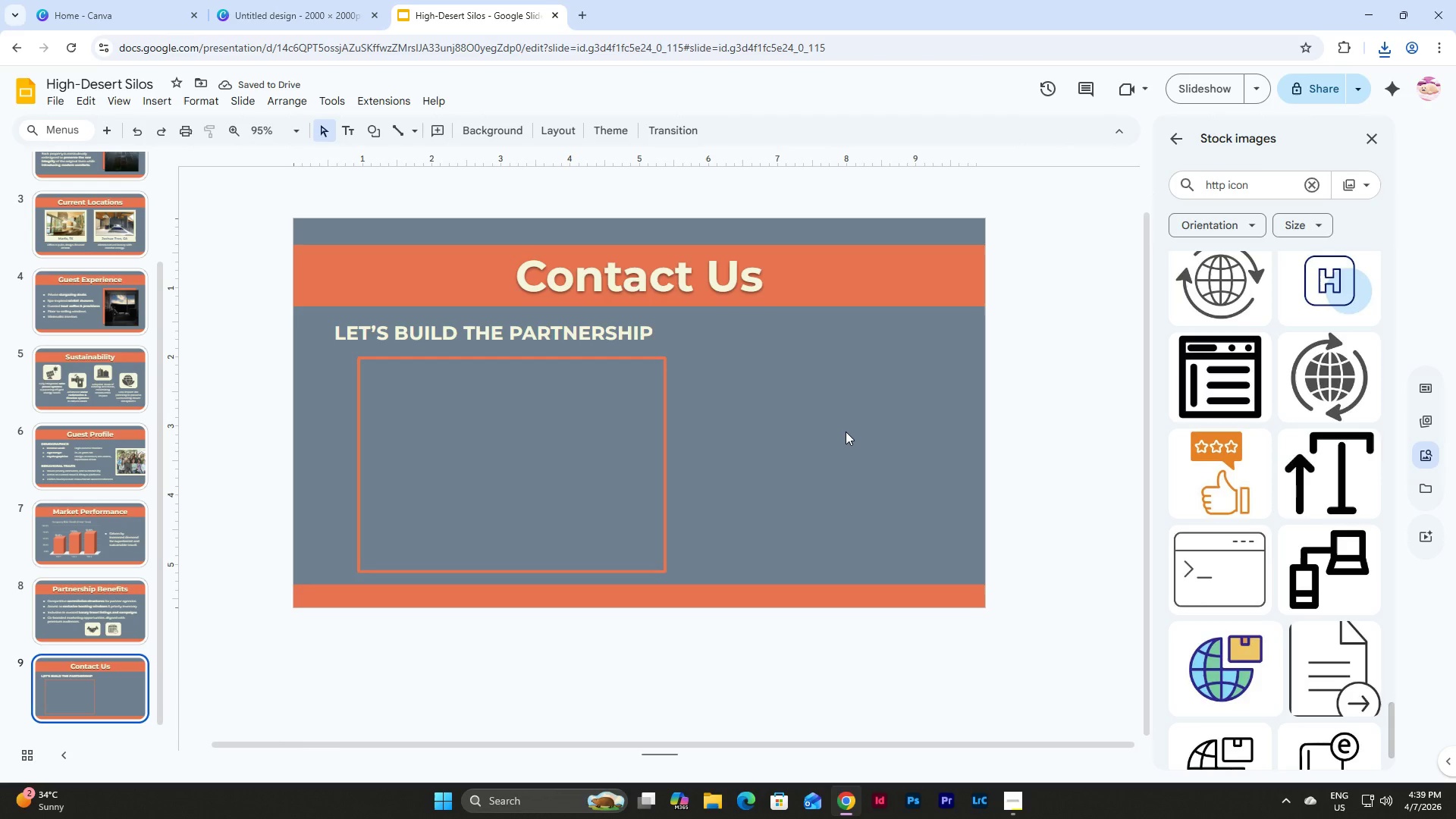 
wait(6.72)
 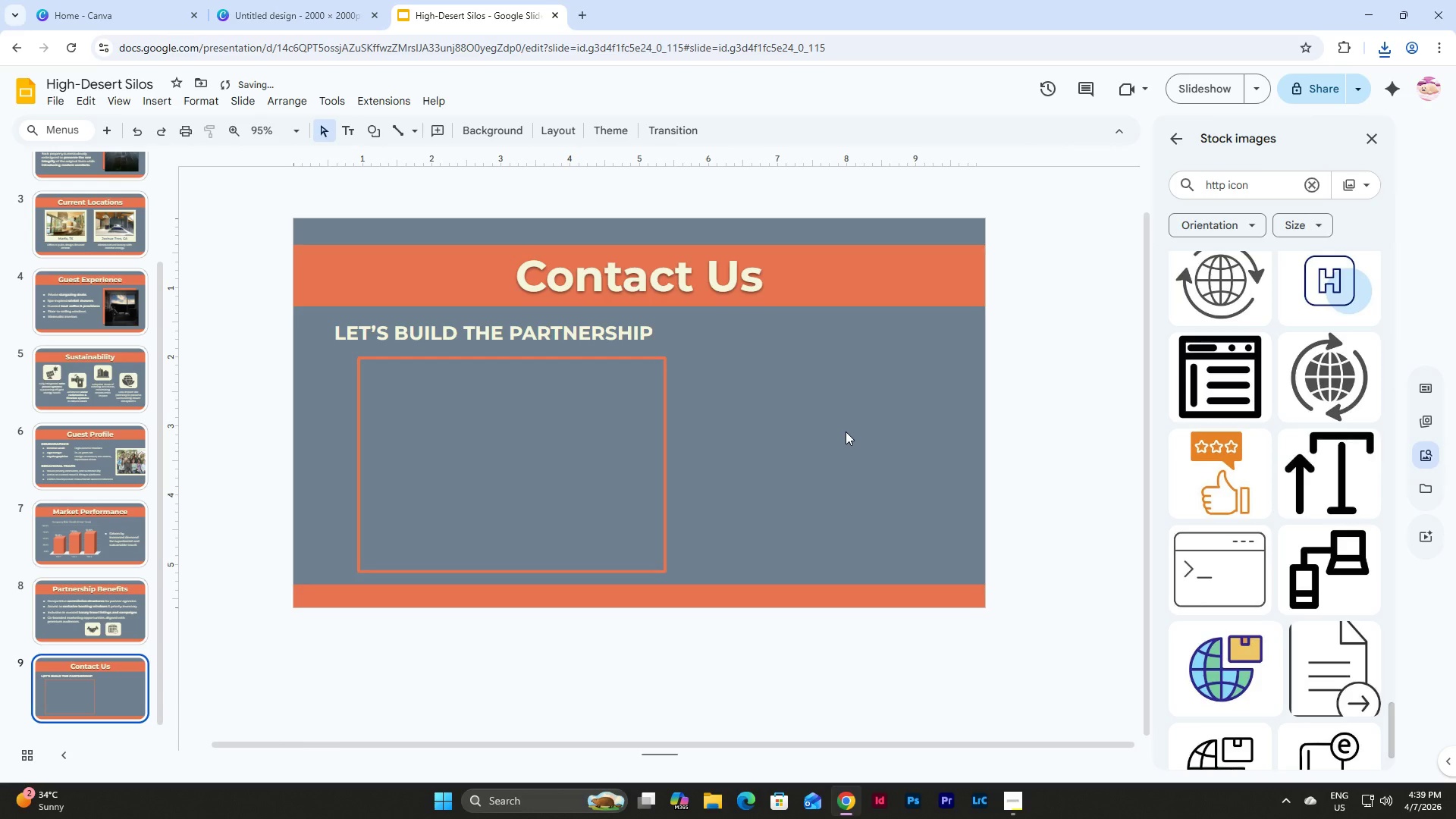 
scroll: coordinate [146, 330], scroll_direction: down, amount: 6.0
 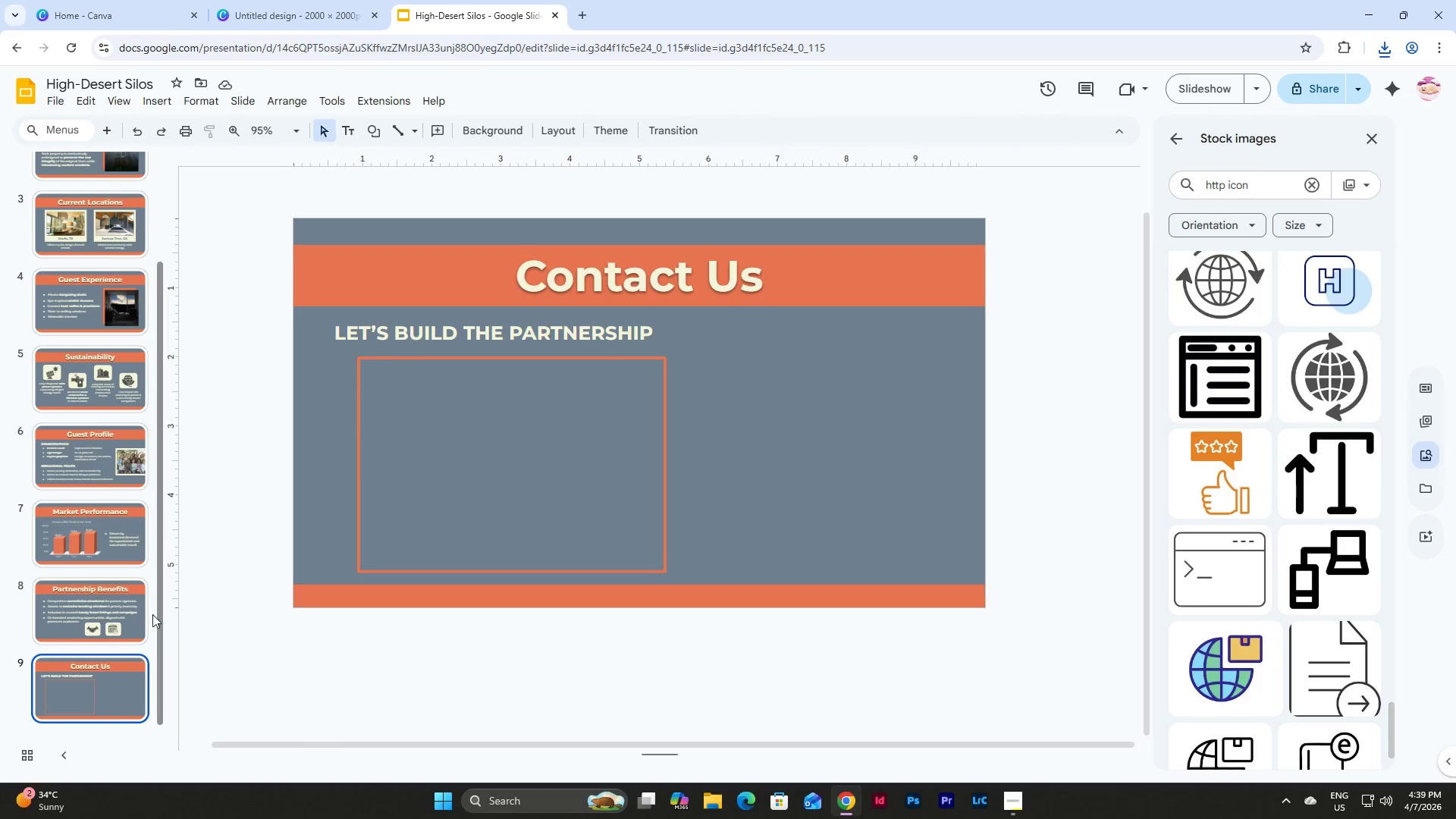 
left_click([103, 614])
 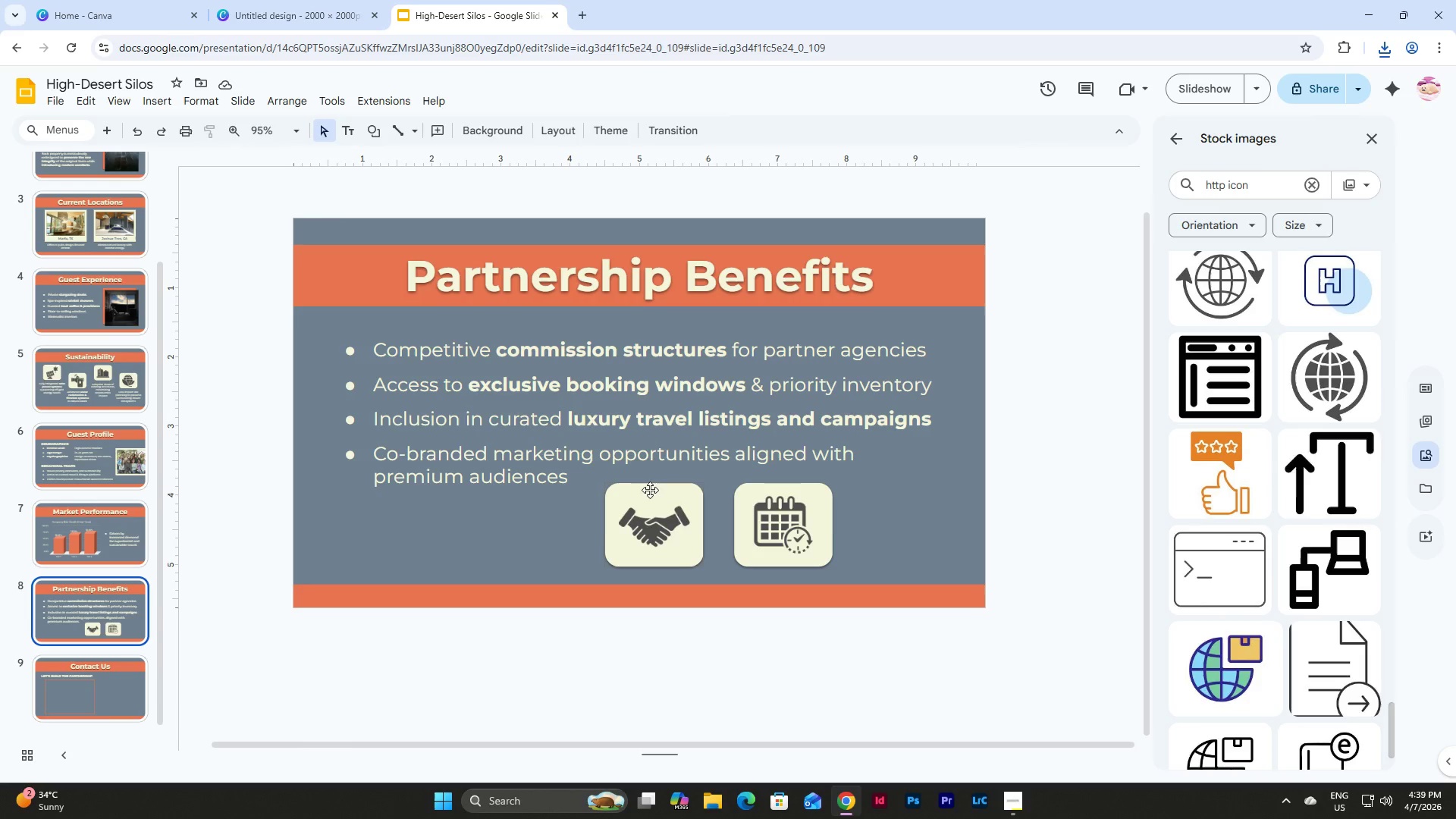 
left_click([650, 490])
 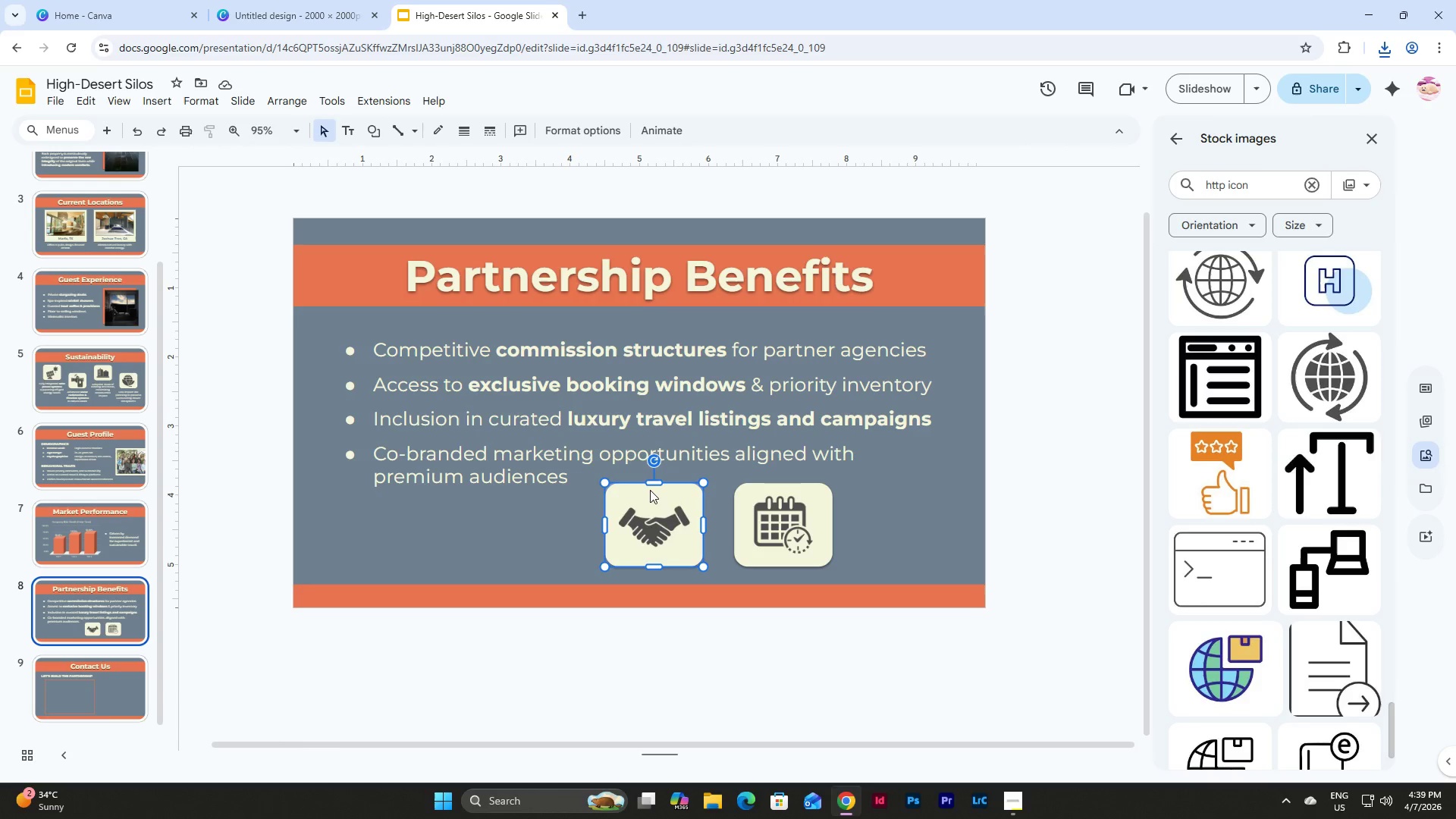 
key(Control+C)
 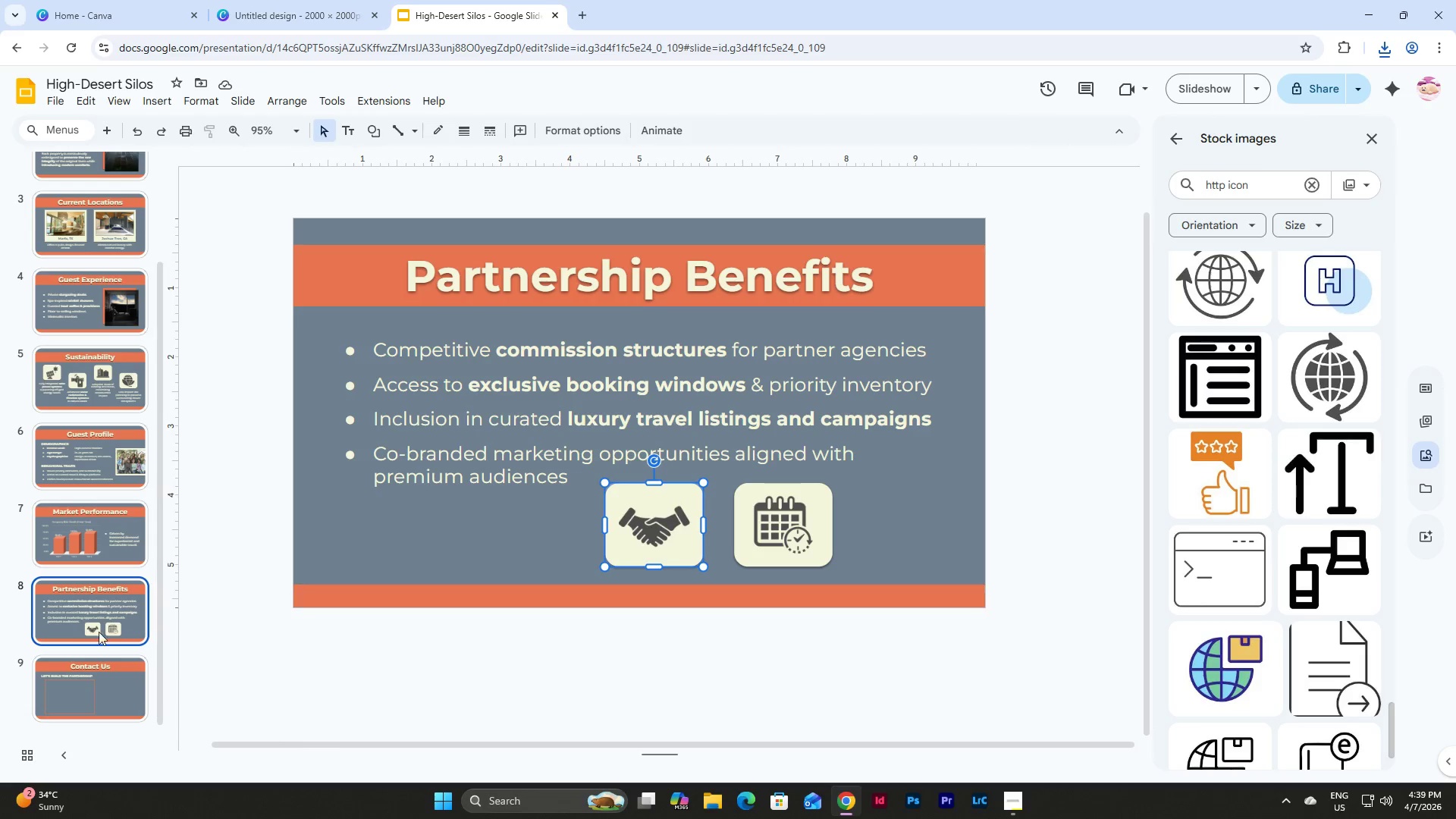 
left_click([78, 681])
 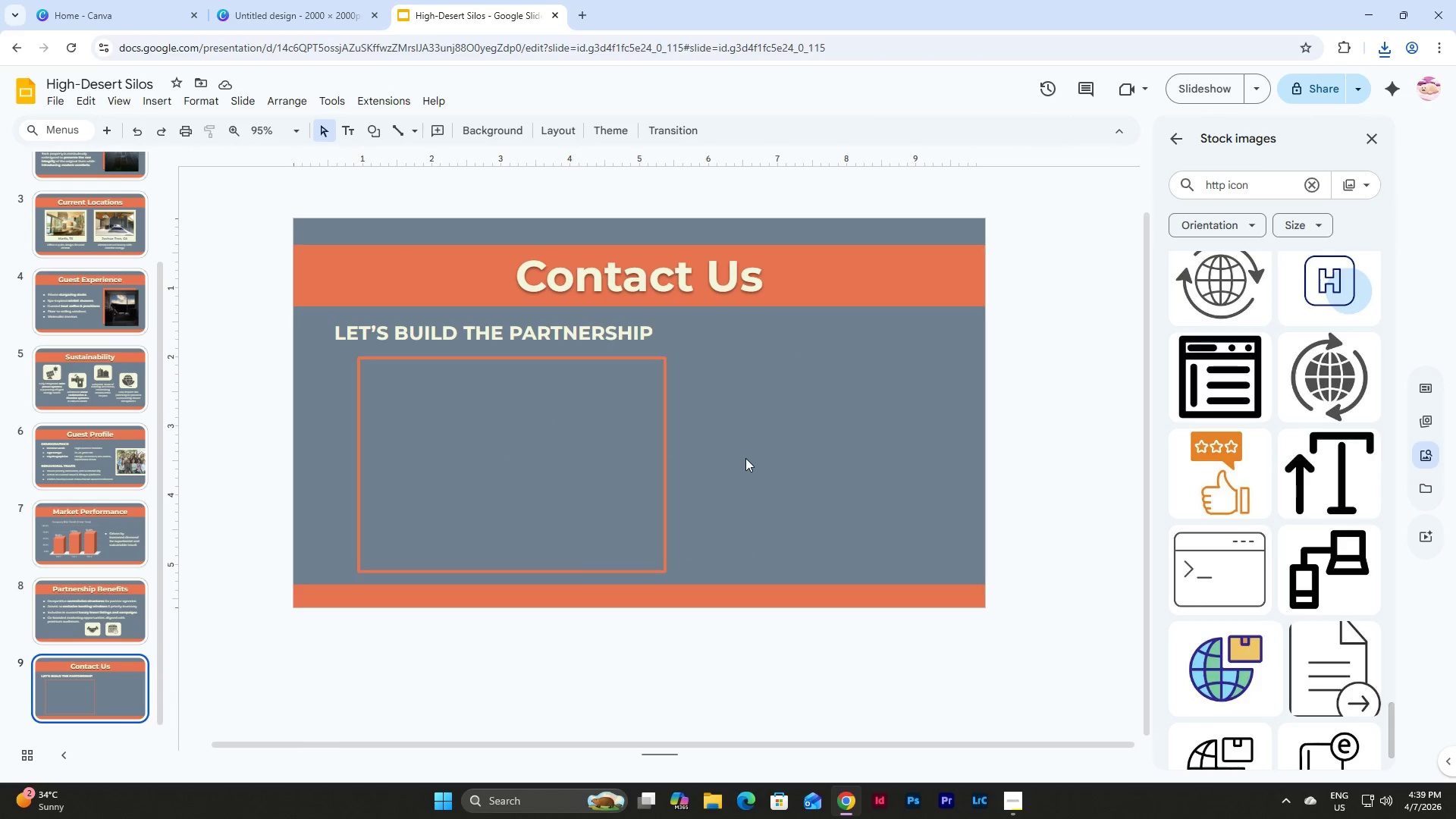 
key(Control+V)
 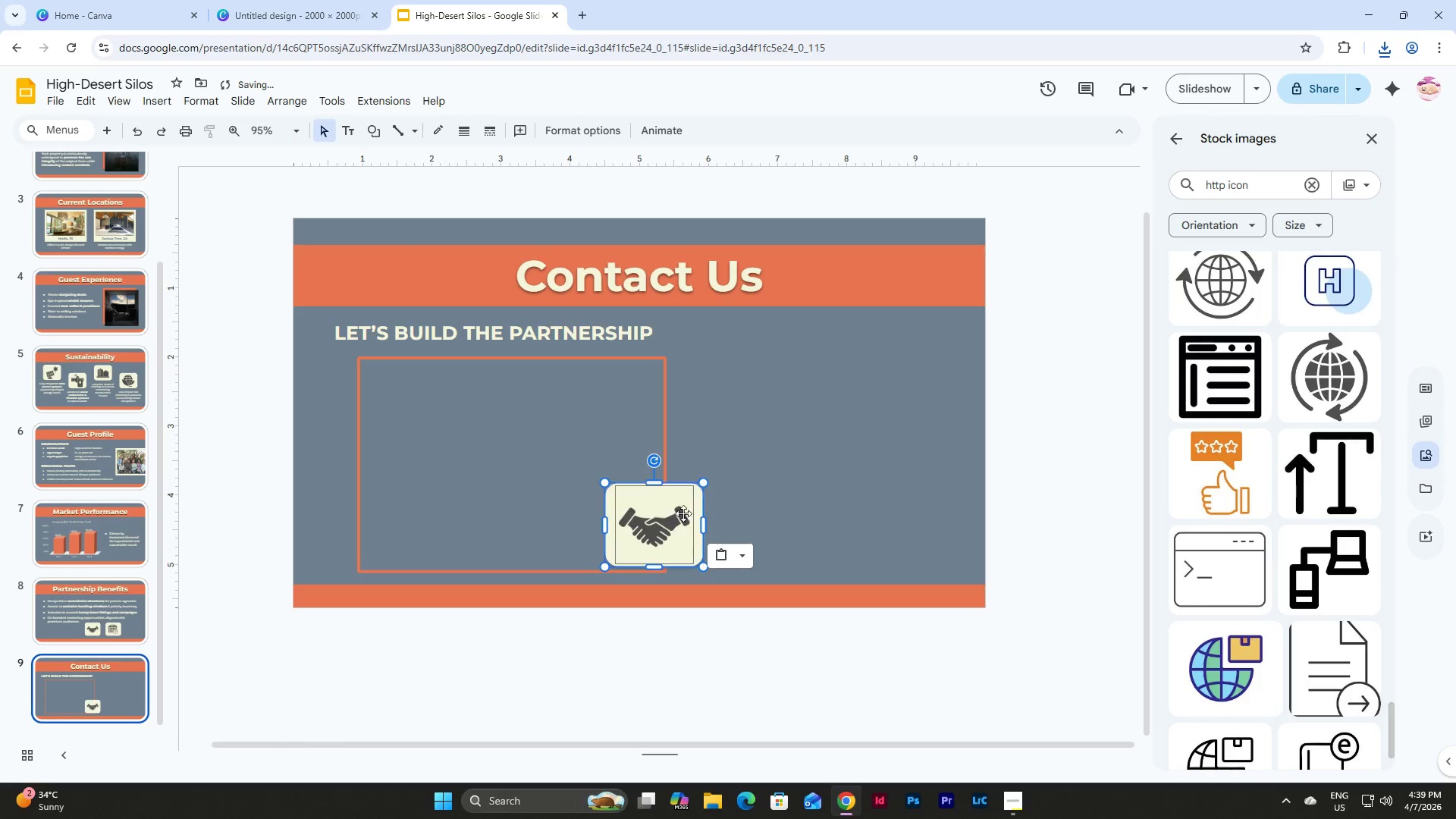 
left_click_drag(start_coordinate=[673, 516], to_coordinate=[797, 407])
 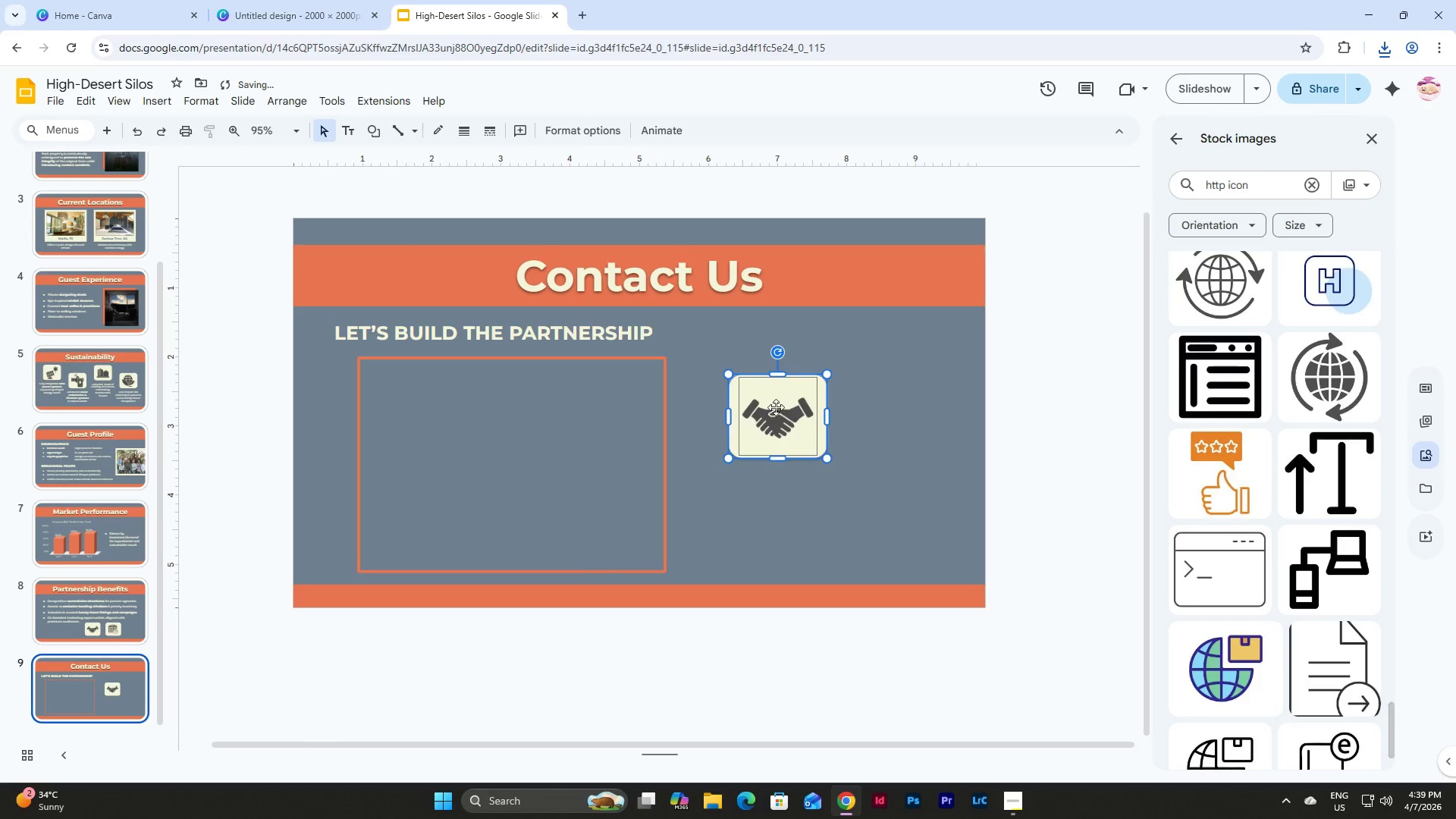 
left_click([775, 407])
 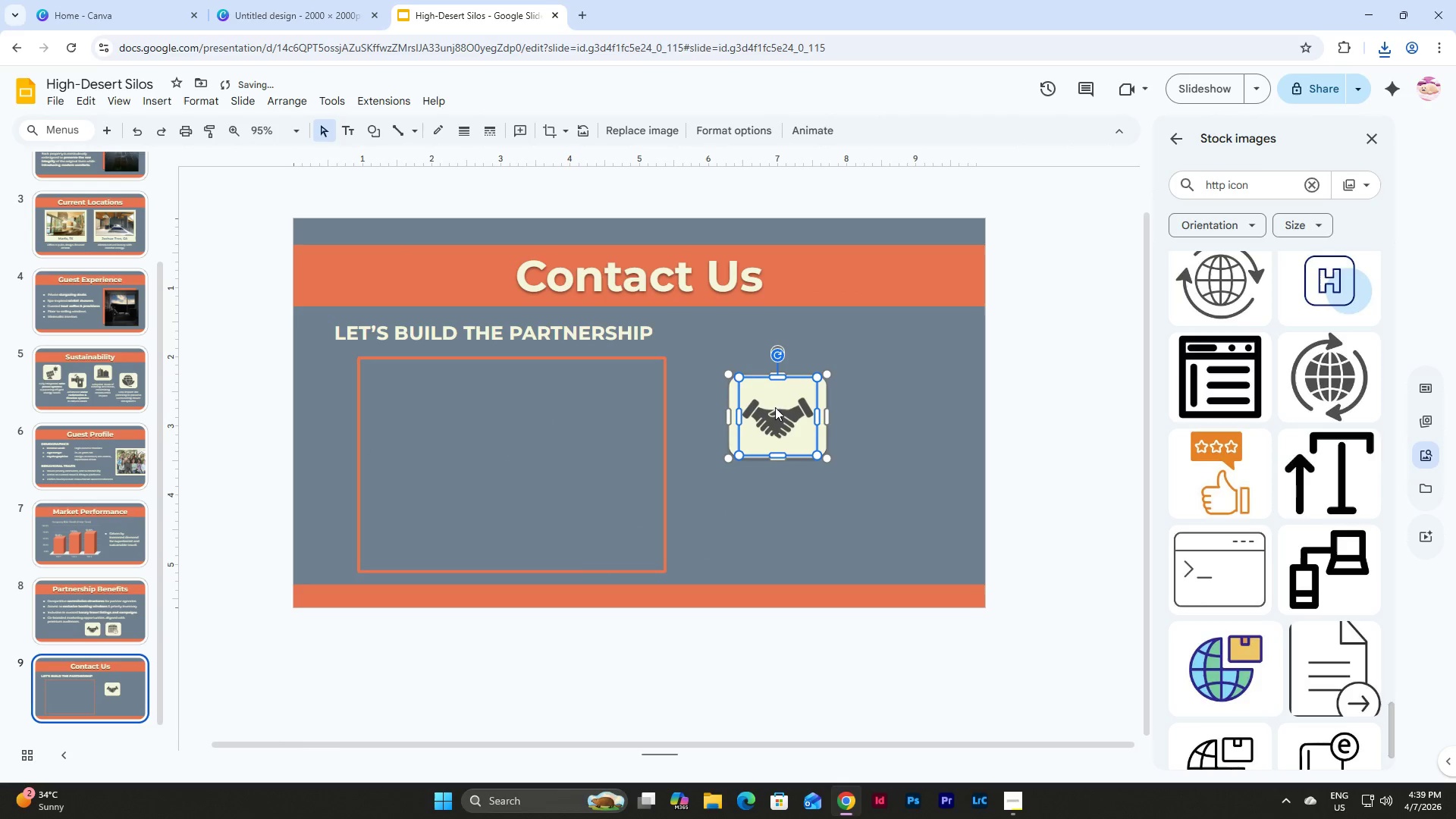 
left_click([900, 457])
 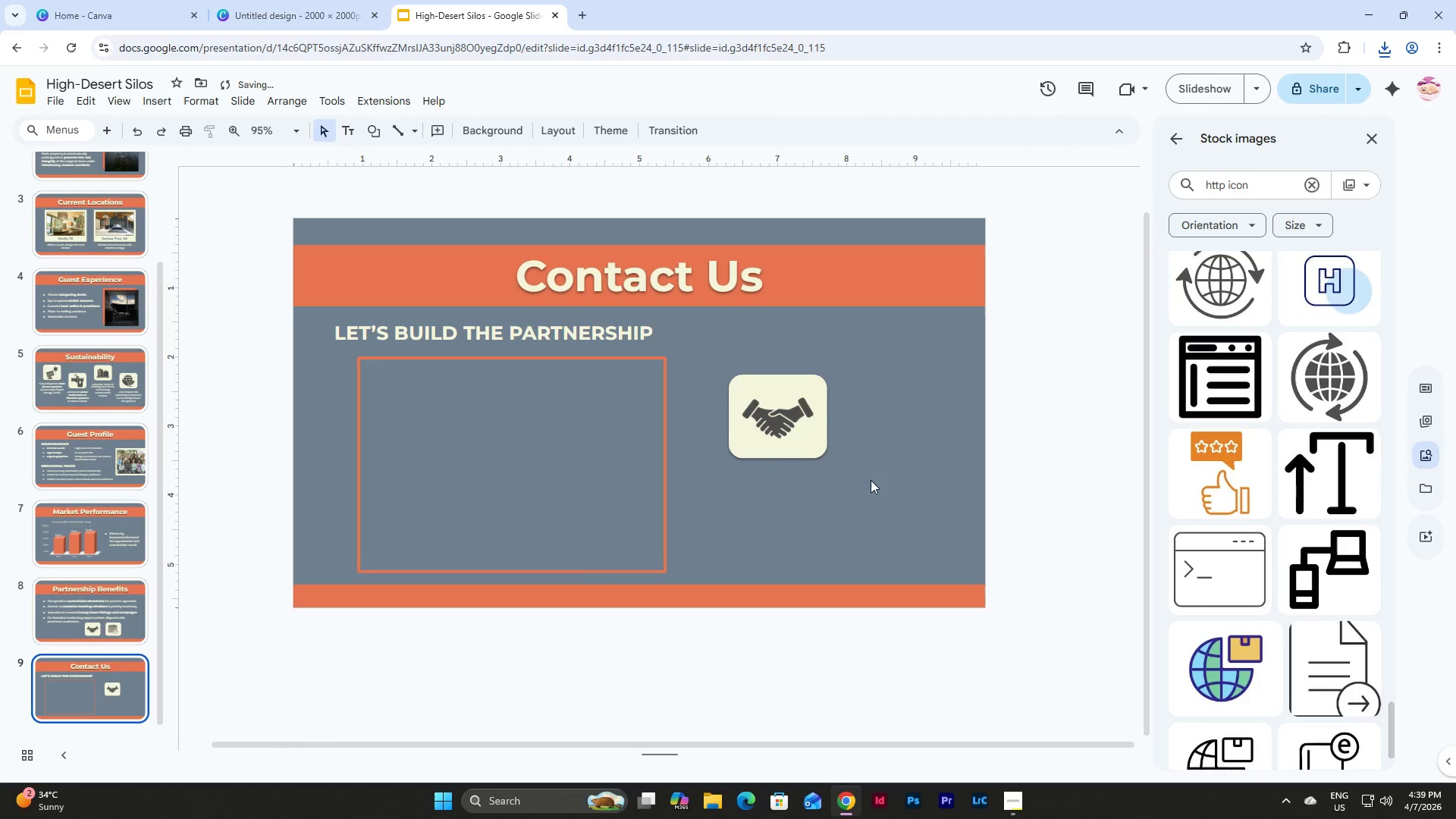 
left_click_drag(start_coordinate=[871, 480], to_coordinate=[693, 352])
 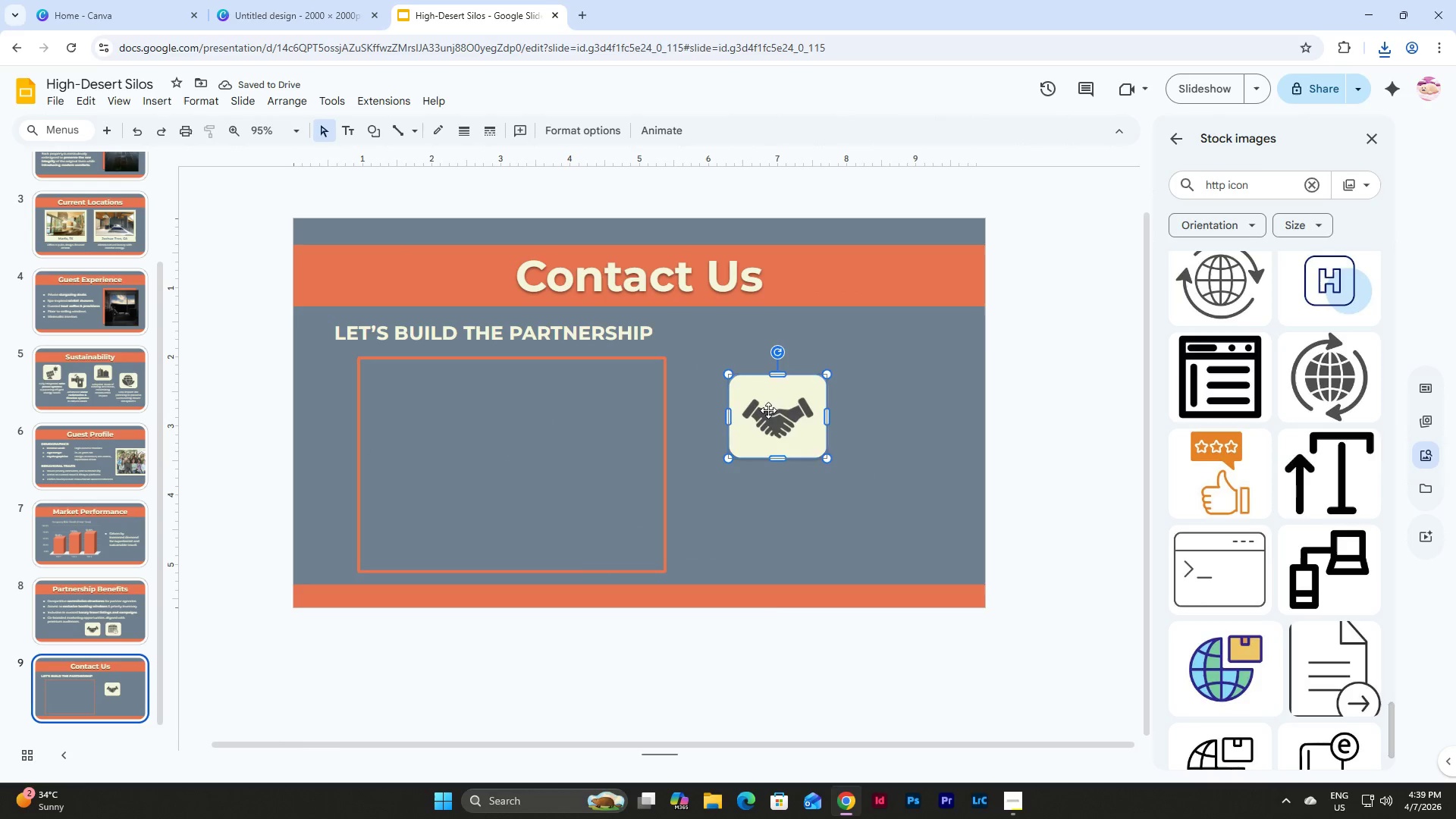 
right_click([768, 410])
 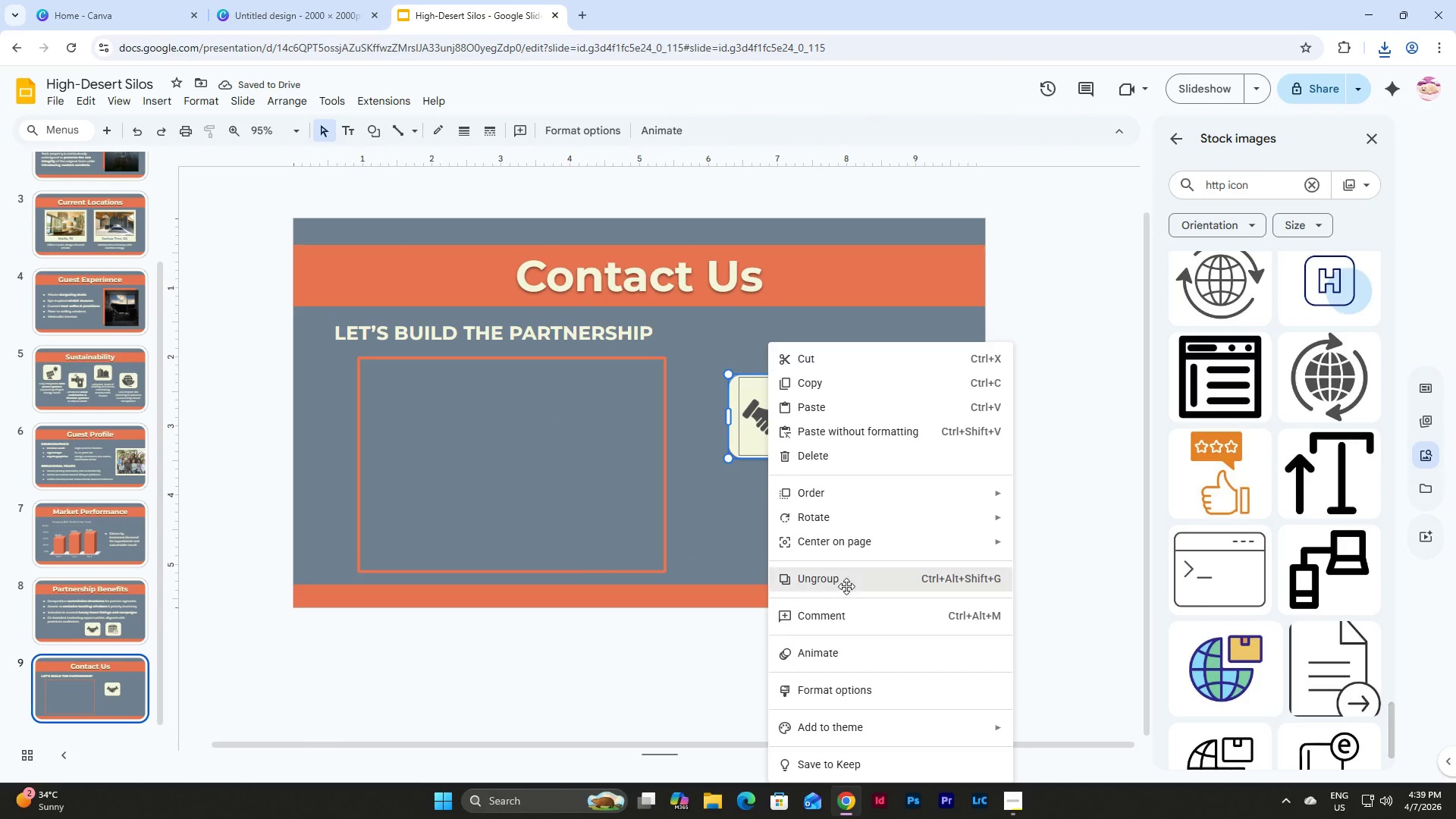 
double_click([866, 444])
 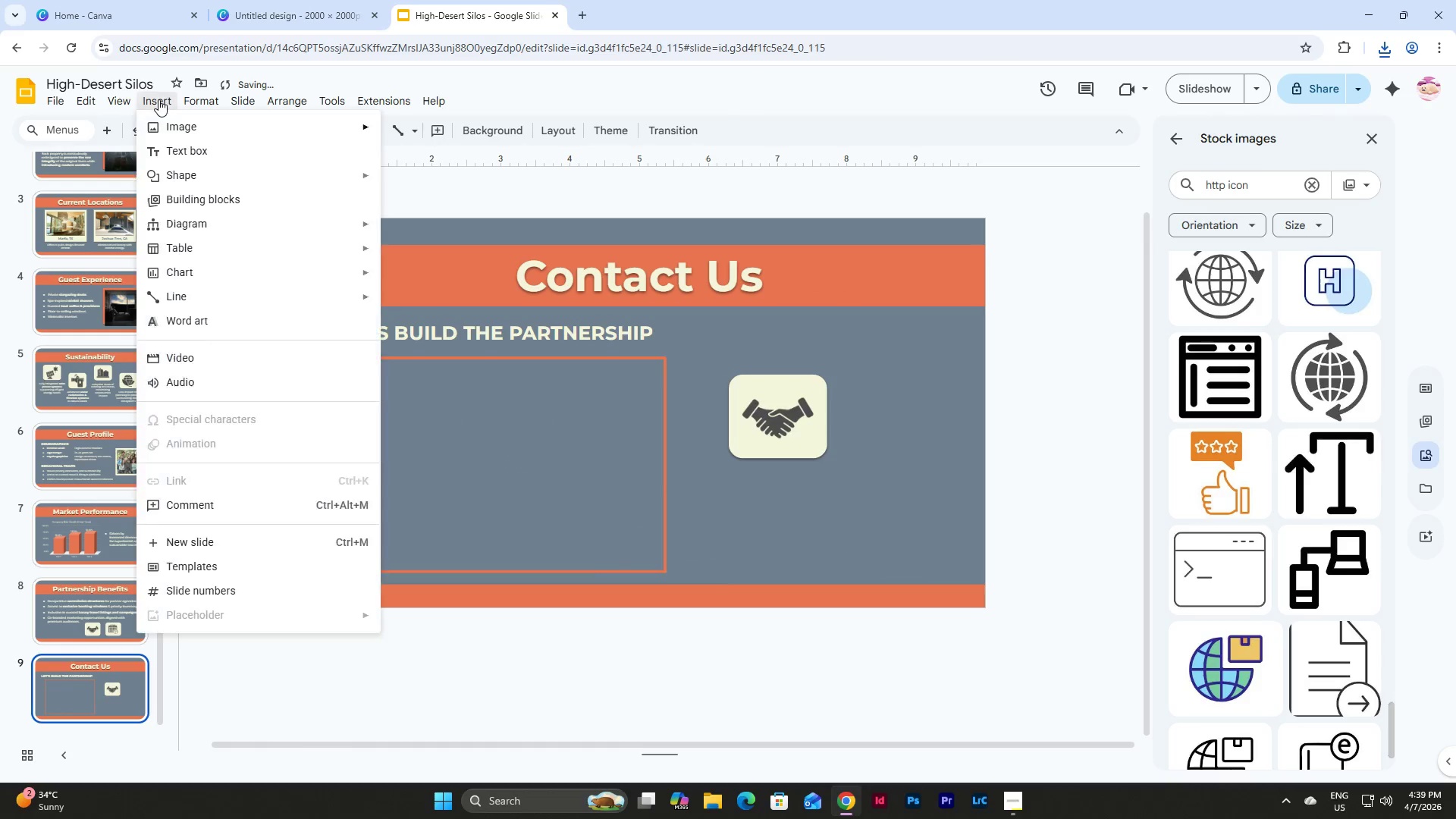 
double_click([205, 126])
 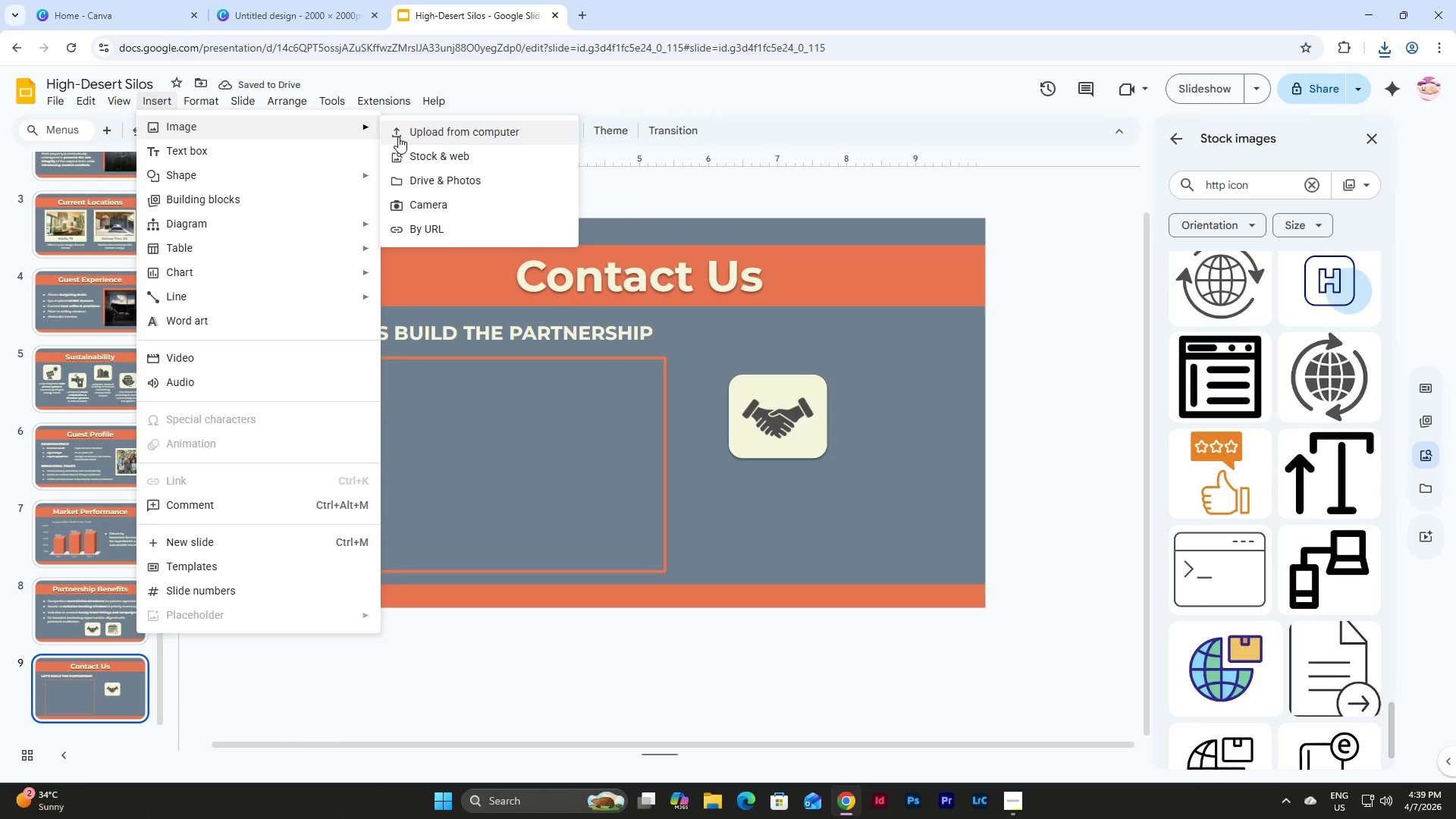 
left_click([426, 134])
 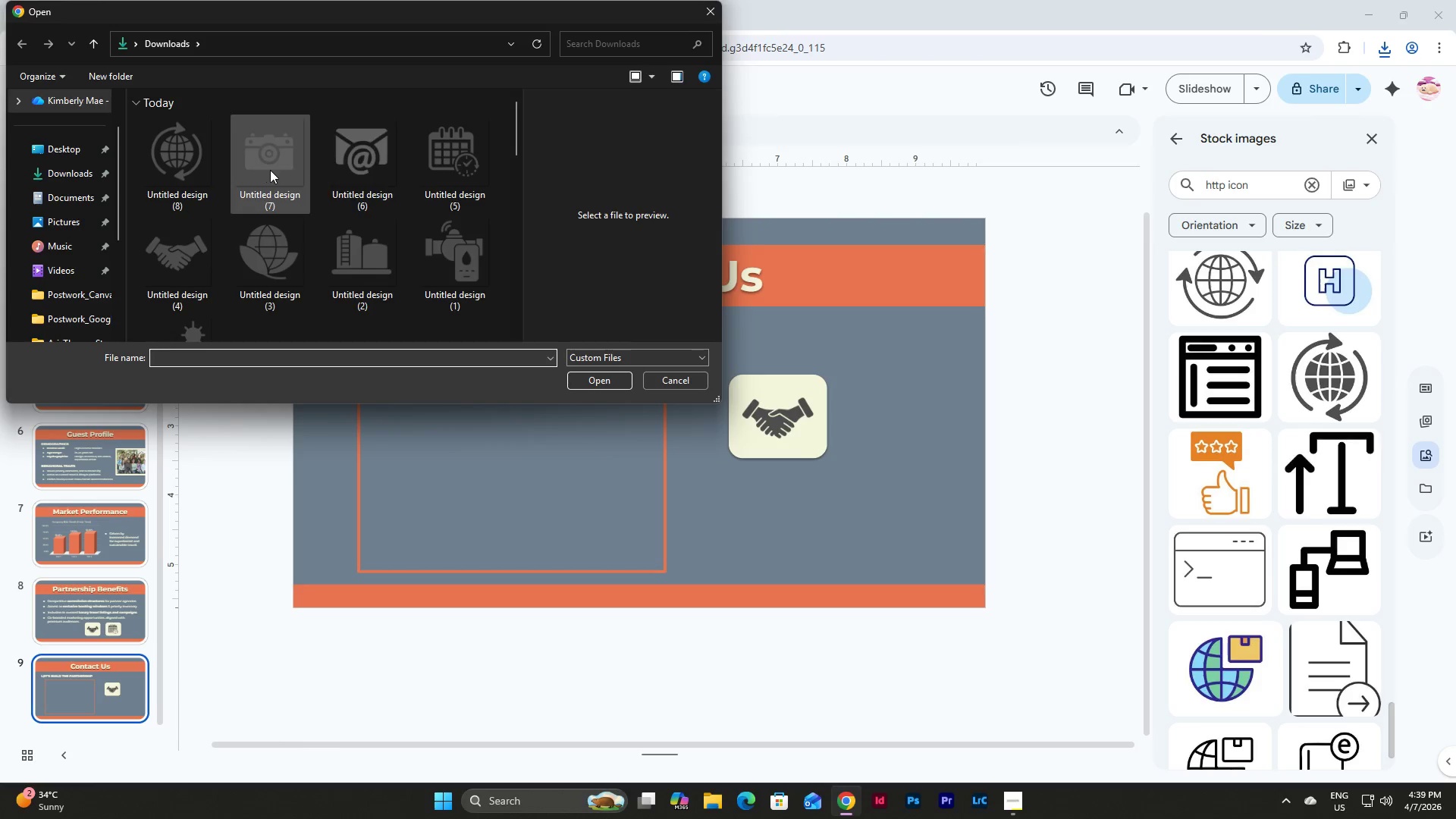 
left_click([367, 170])
 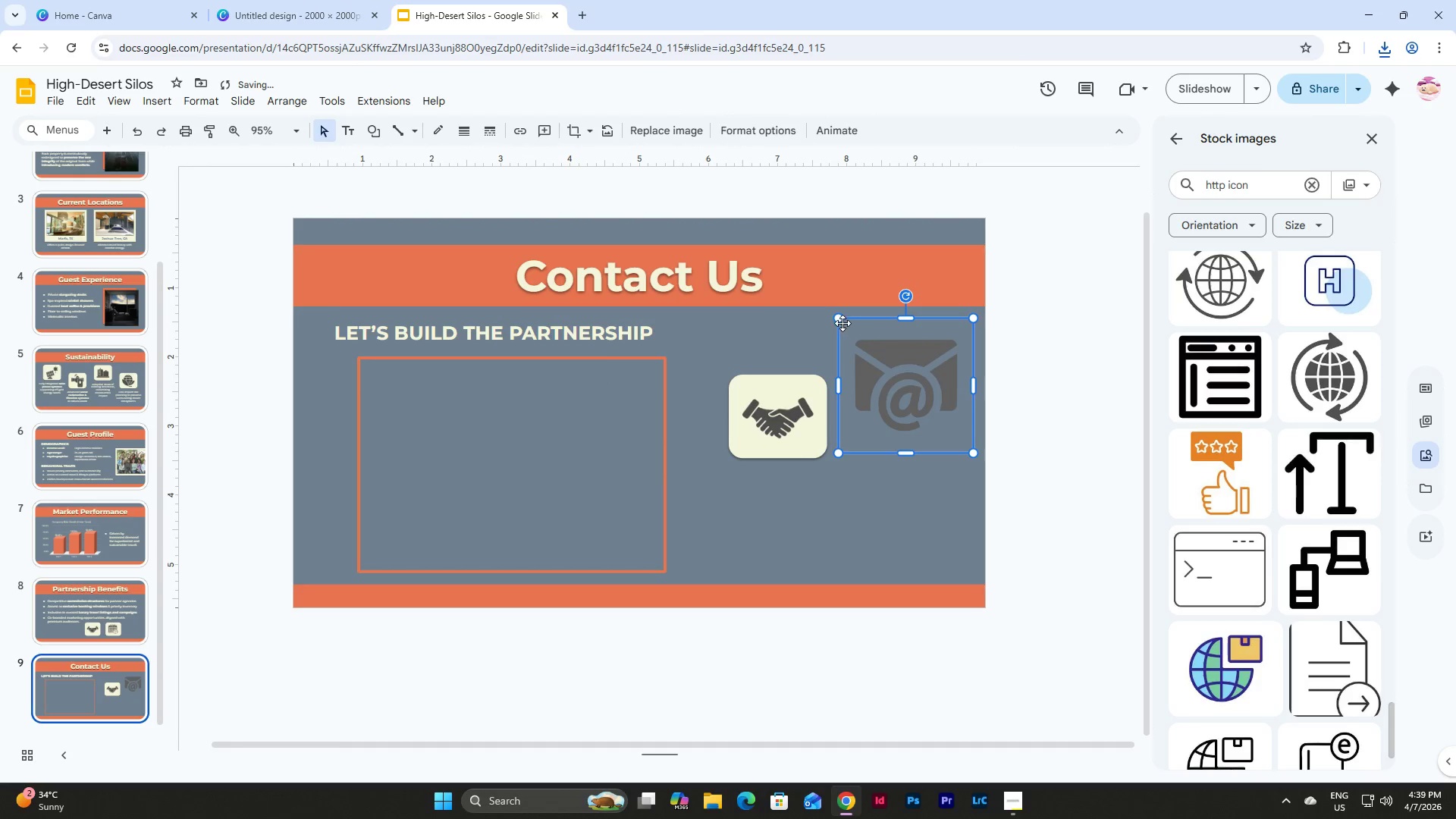 
left_click_drag(start_coordinate=[841, 319], to_coordinate=[900, 378])
 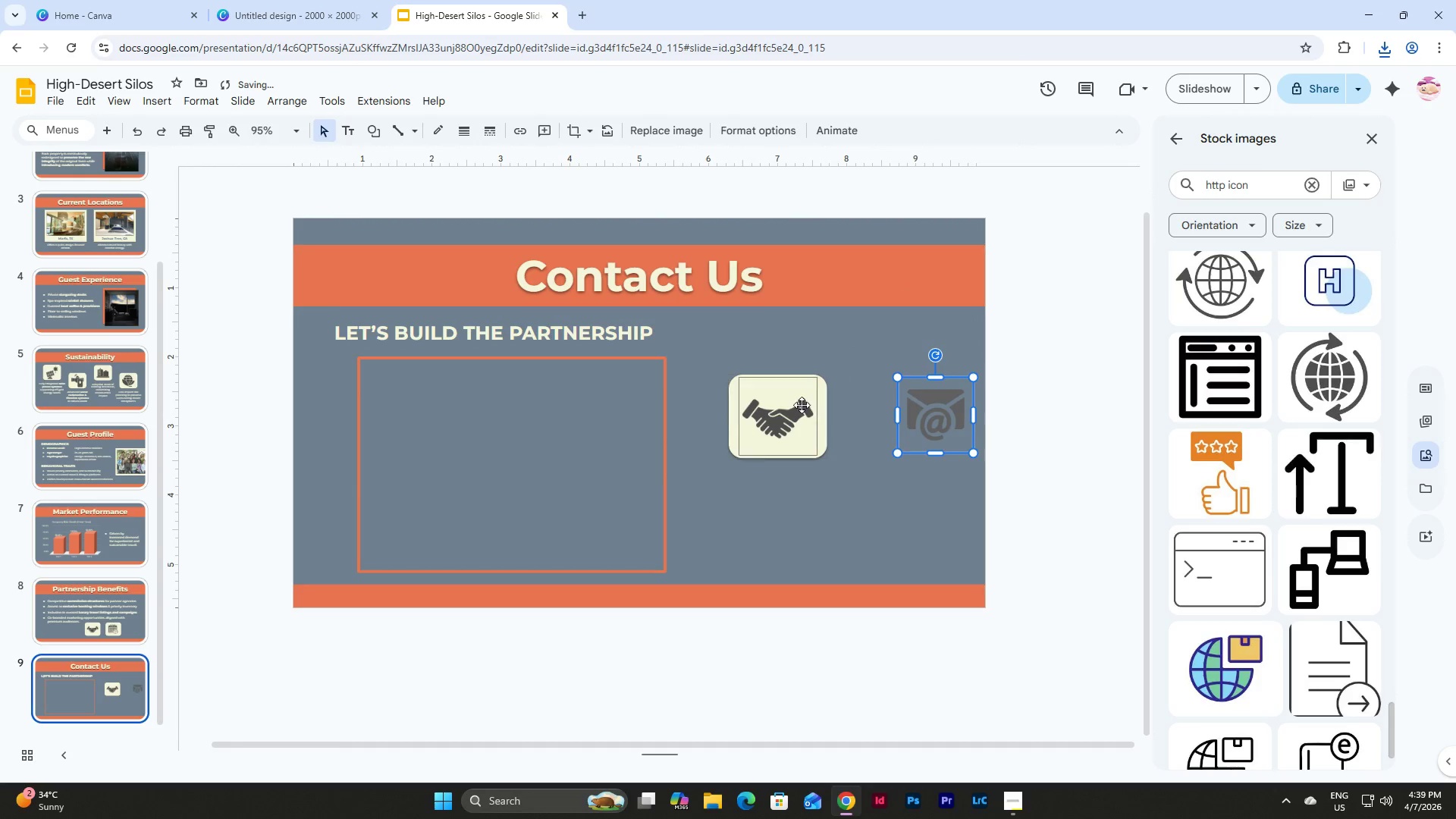 
left_click([802, 405])
 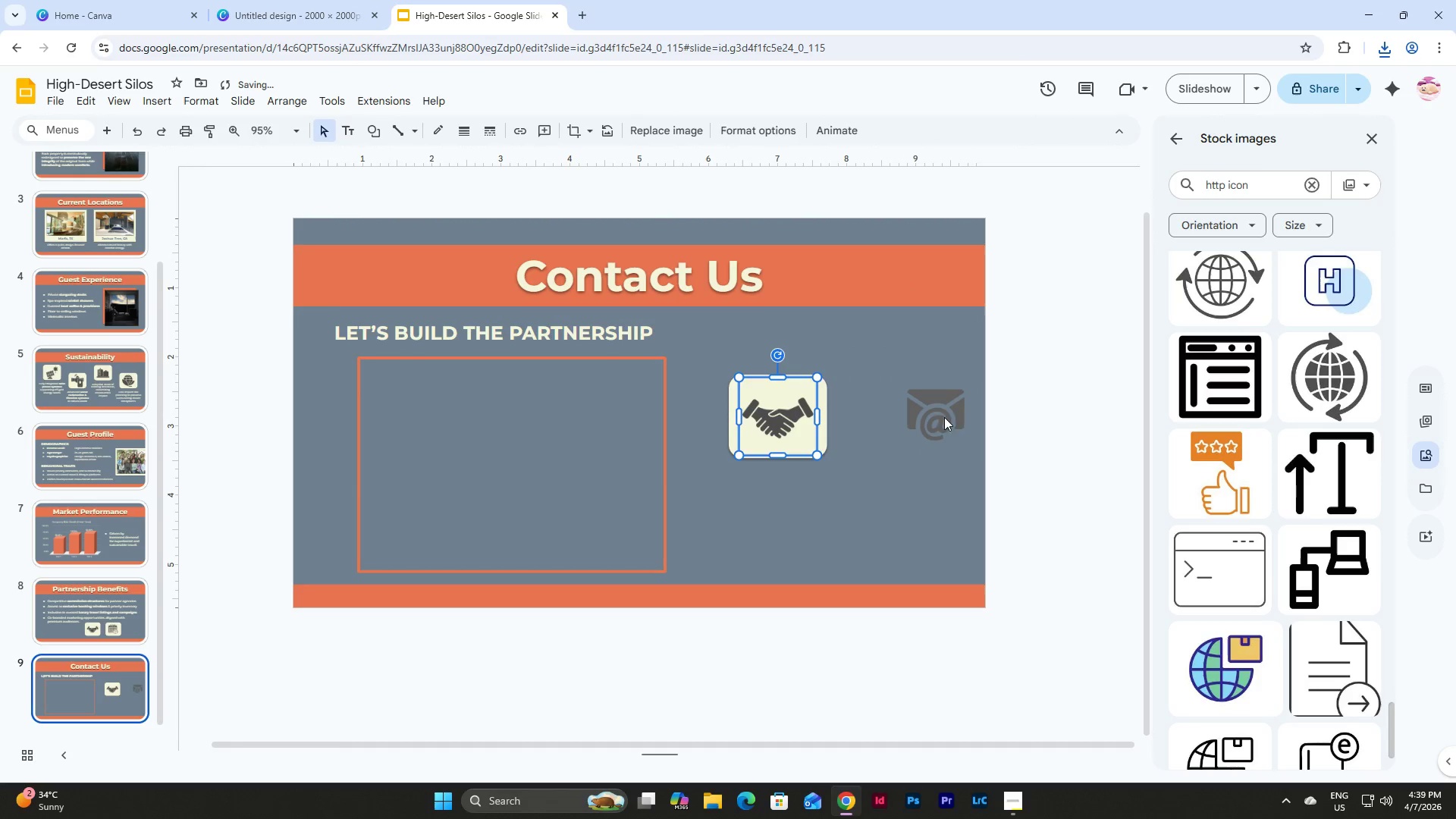 
left_click([965, 418])
 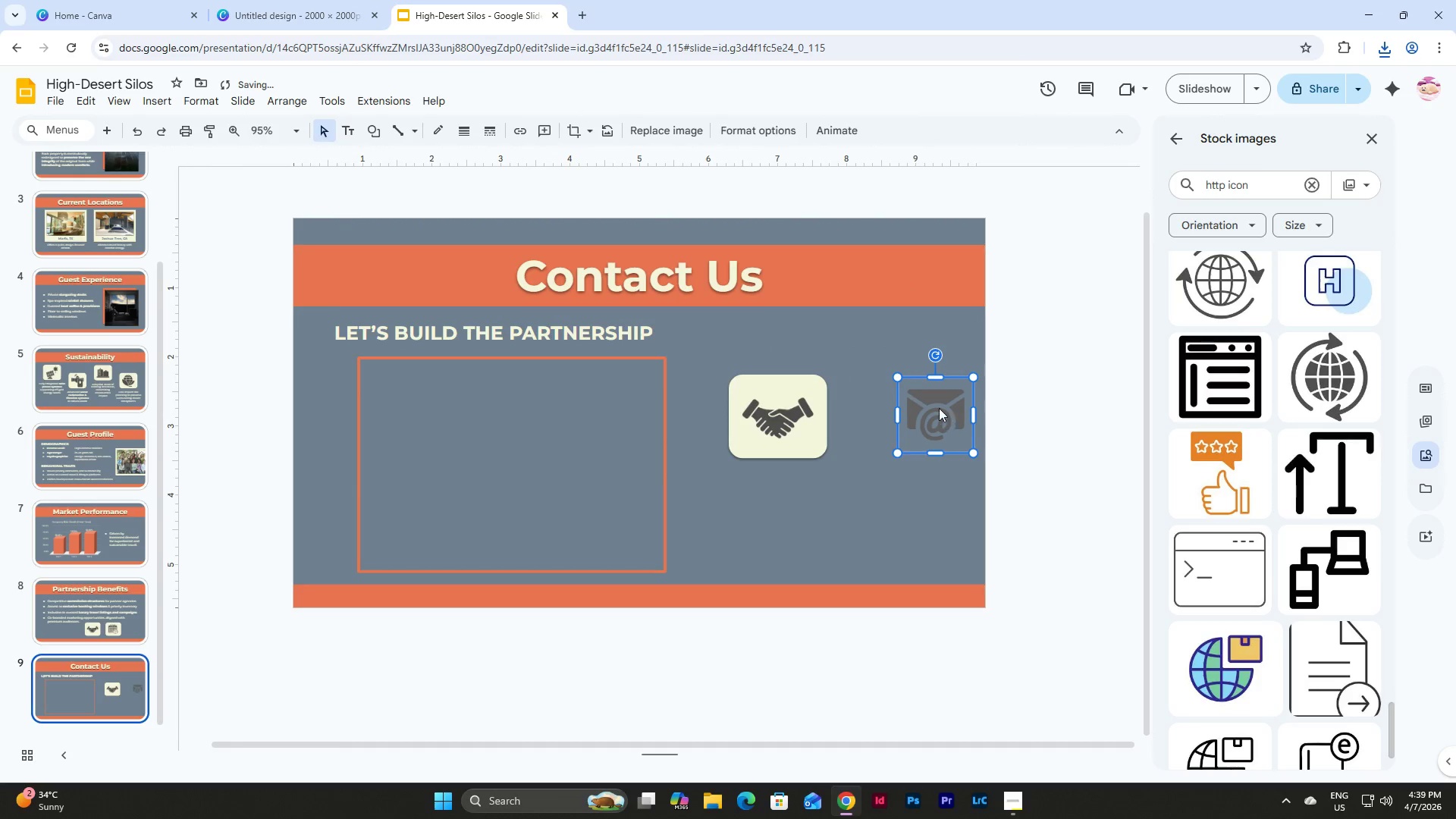 
left_click_drag(start_coordinate=[938, 408], to_coordinate=[777, 412])
 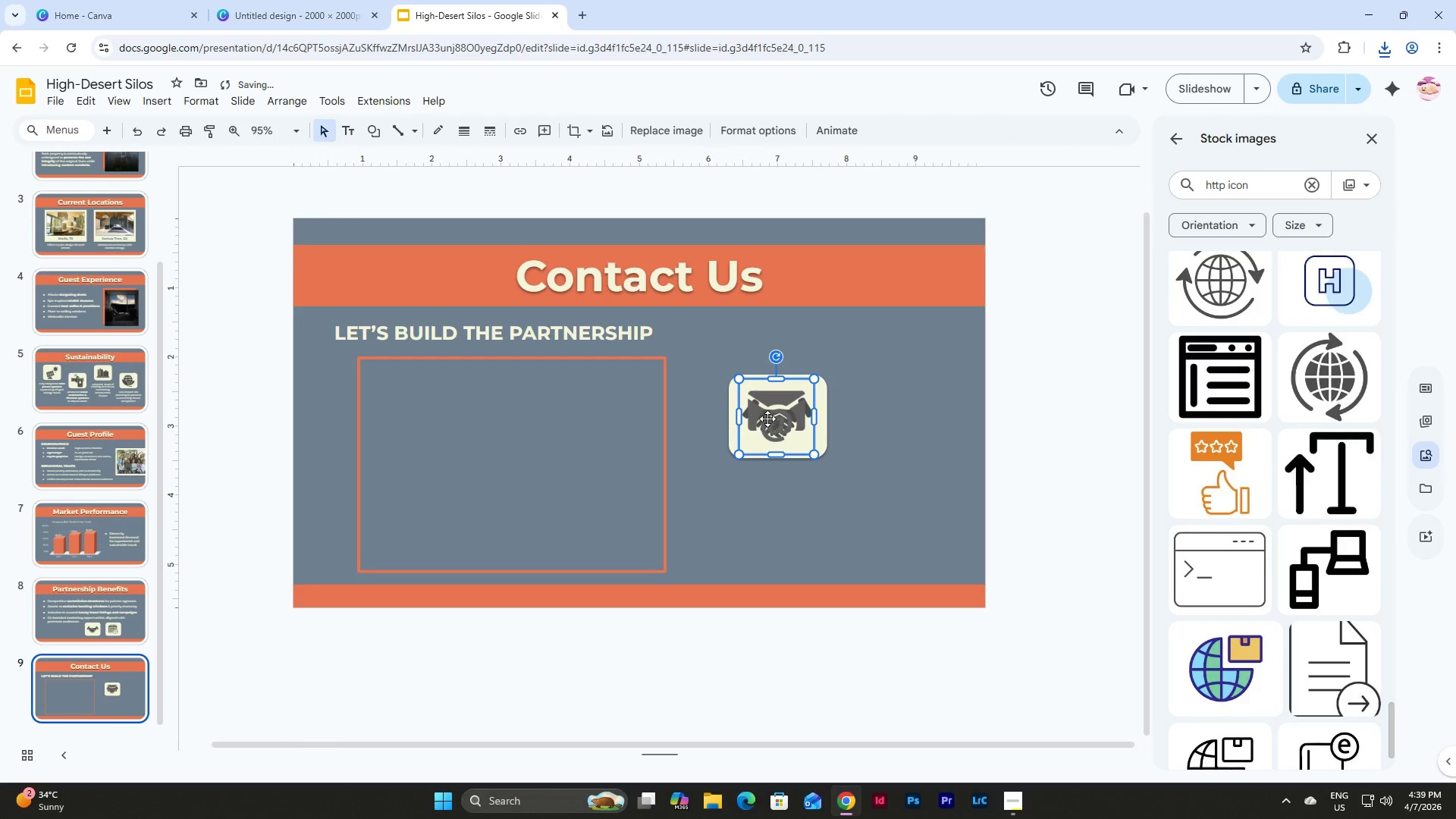 
left_click_drag(start_coordinate=[767, 419], to_coordinate=[902, 419])
 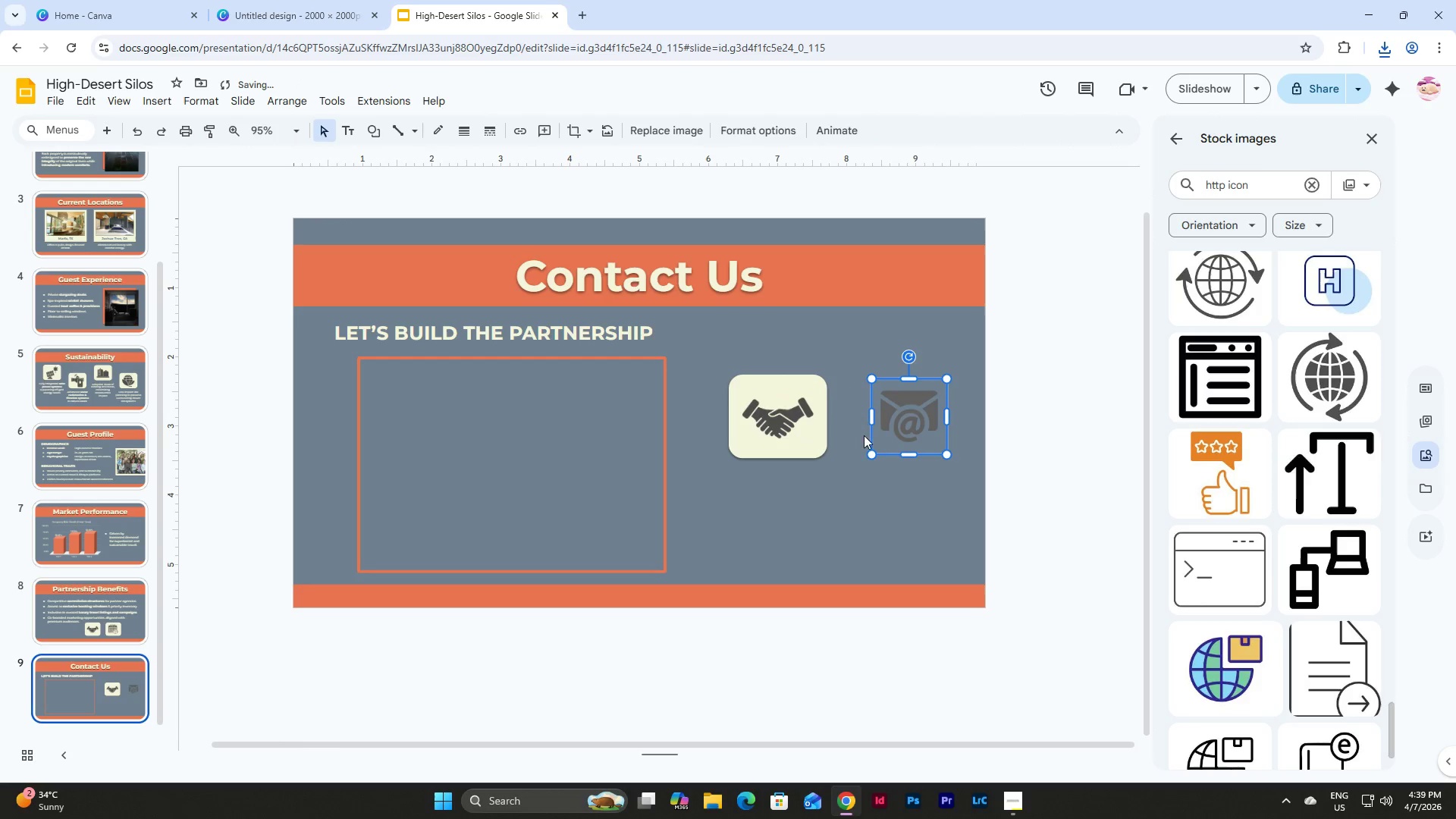 
left_click([749, 422])
 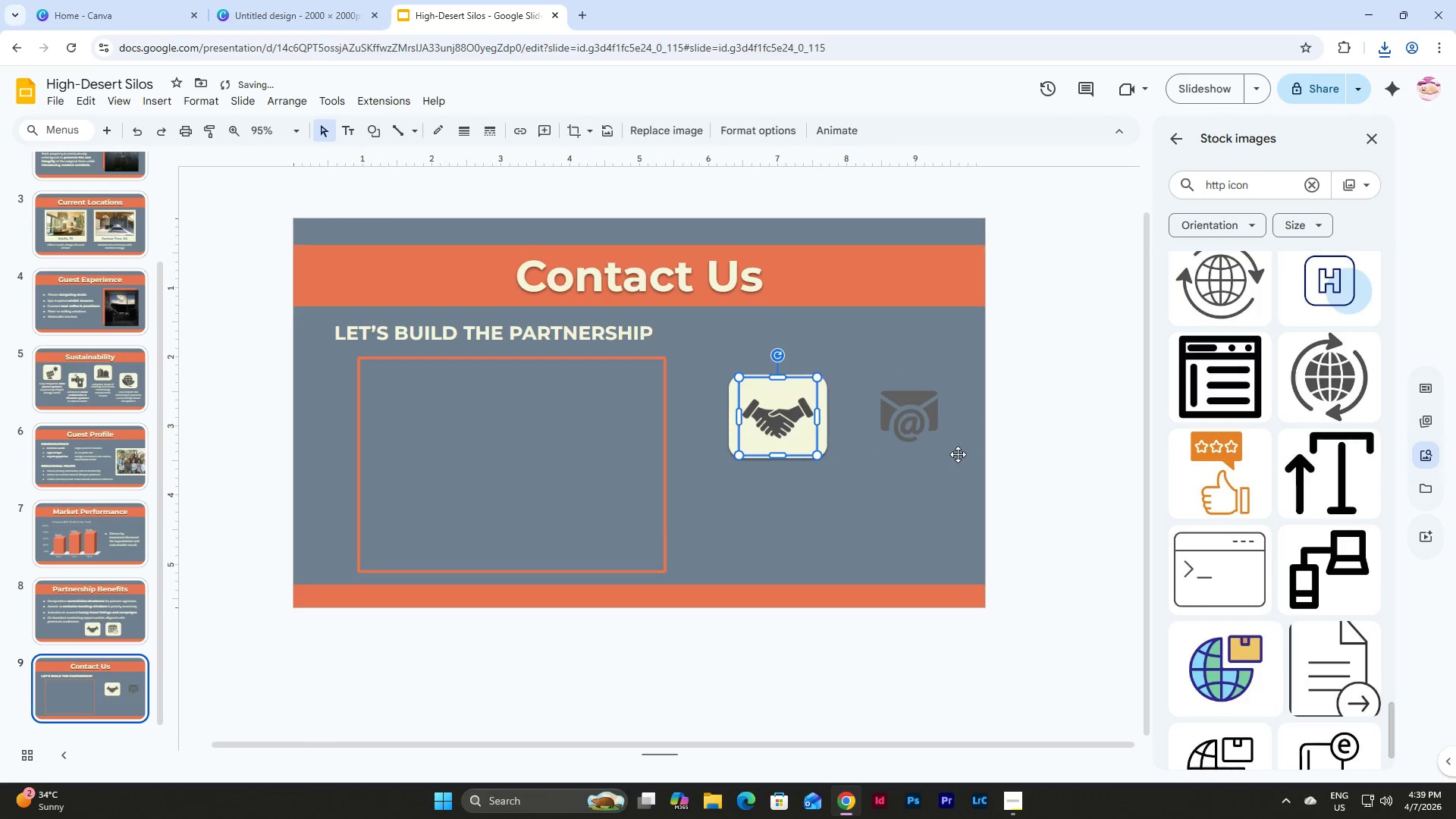 
left_click([958, 454])
 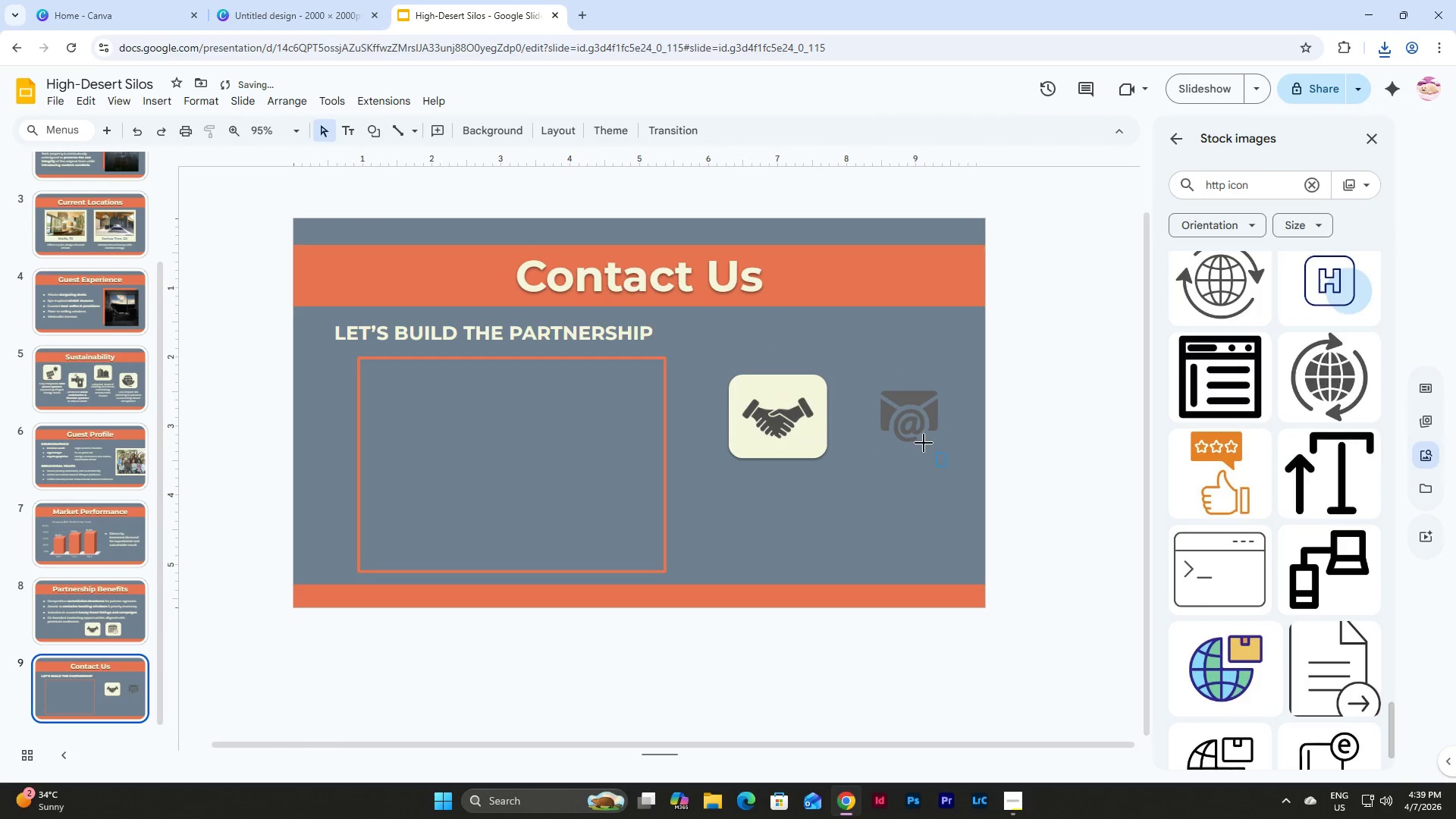 
left_click_drag(start_coordinate=[946, 466], to_coordinate=[757, 407])
 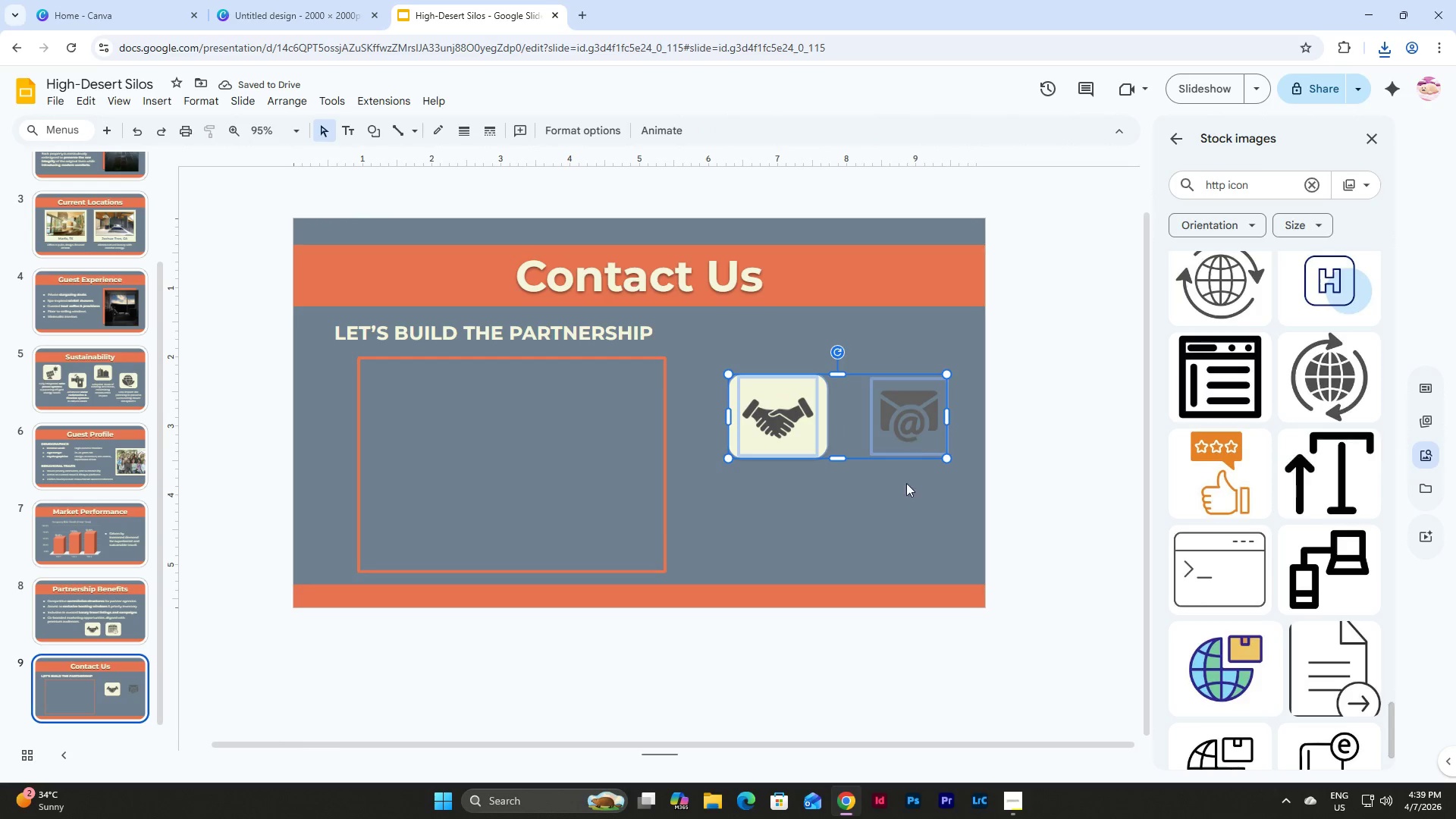 
double_click([907, 408])
 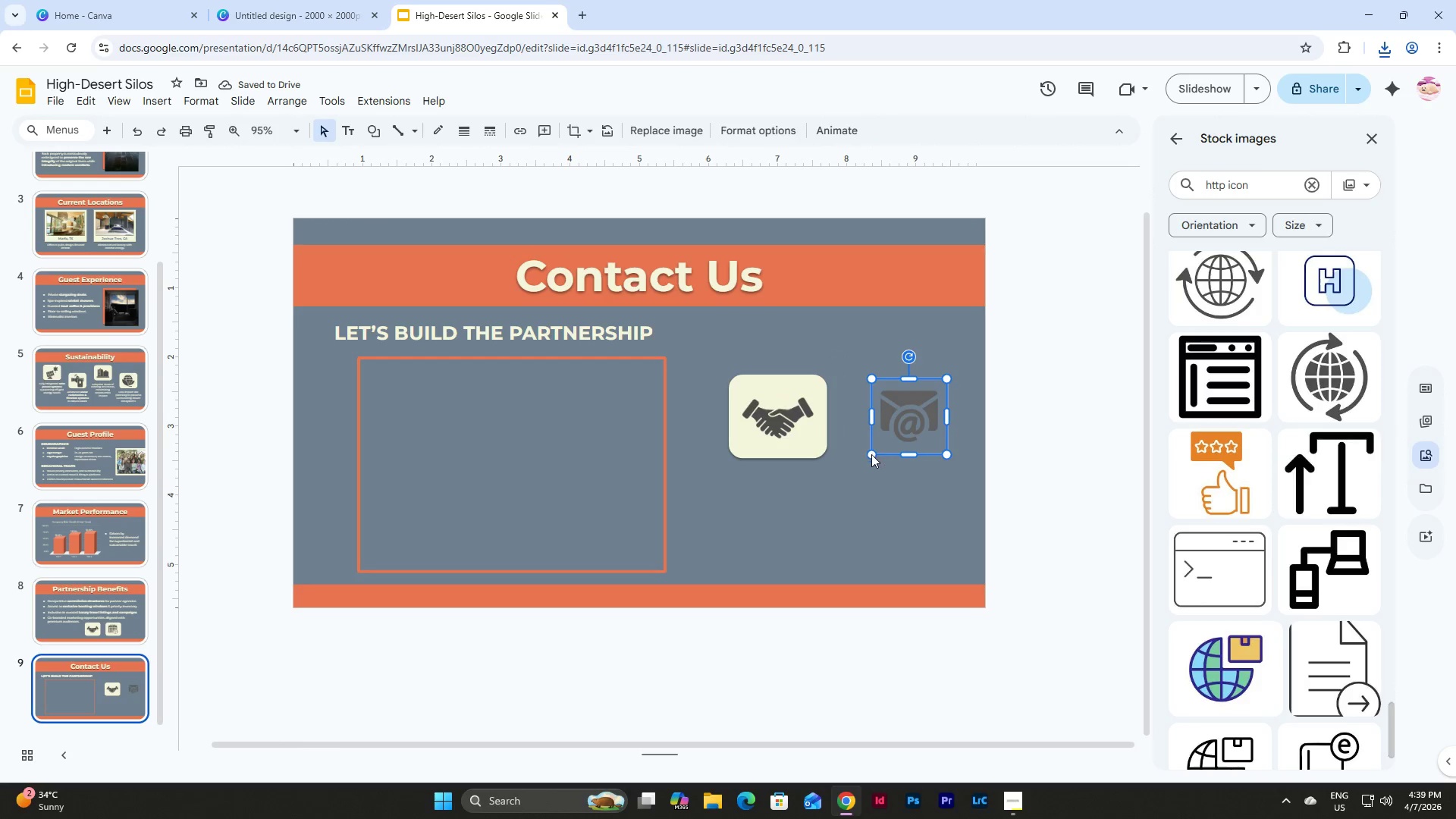 
left_click([871, 457])
 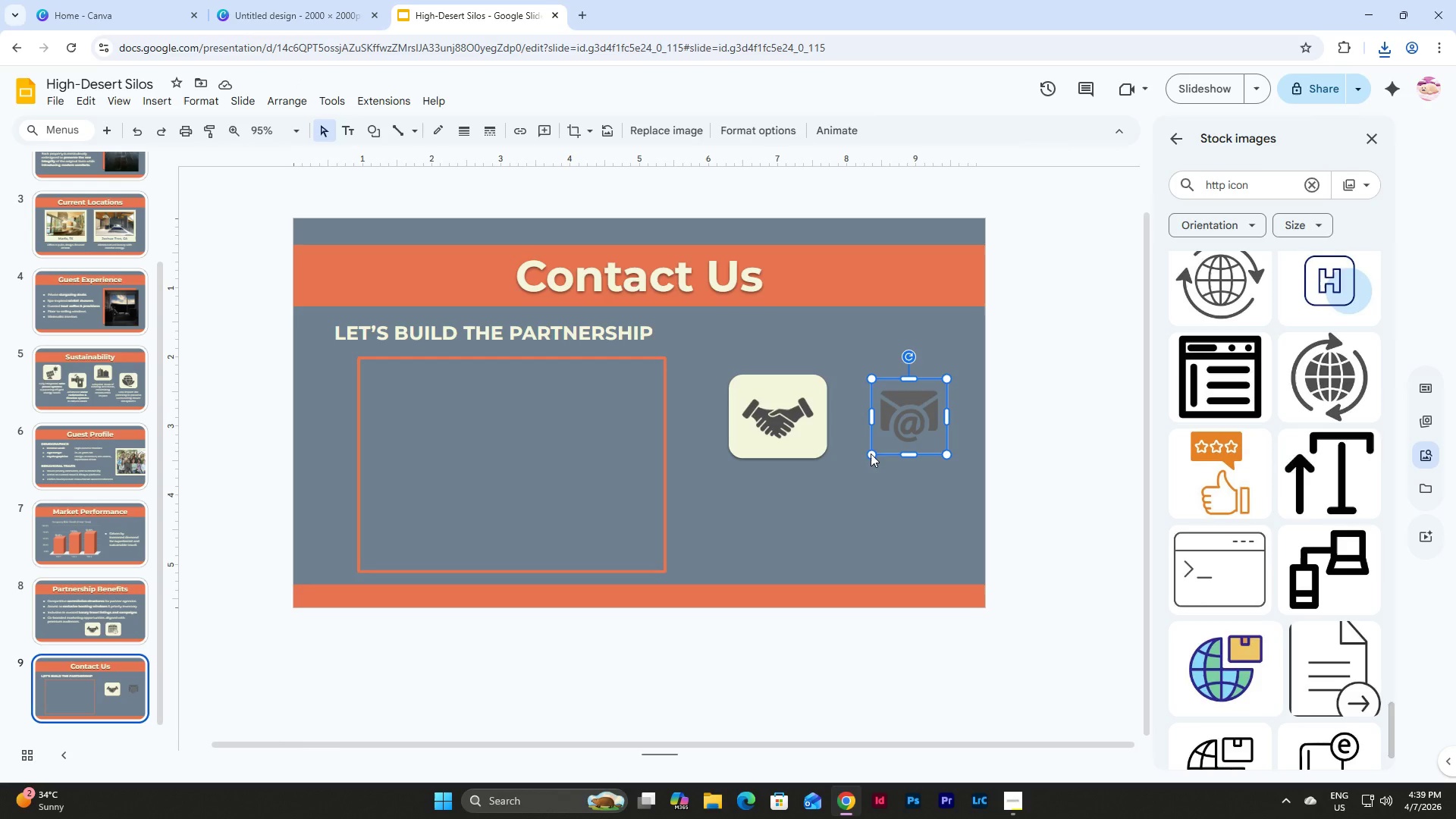 
left_click_drag(start_coordinate=[871, 453], to_coordinate=[871, 447])
 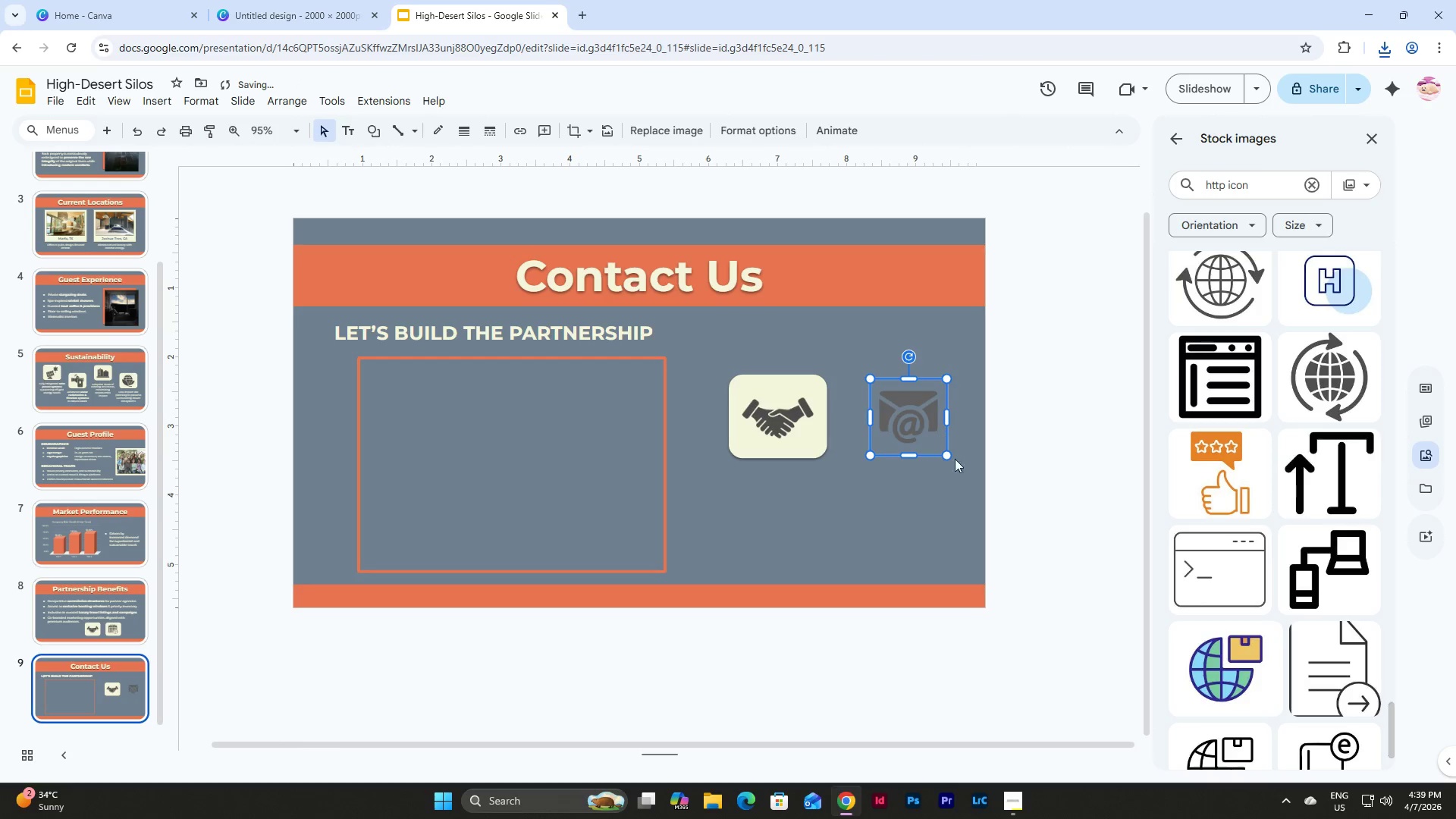 
left_click([958, 480])
 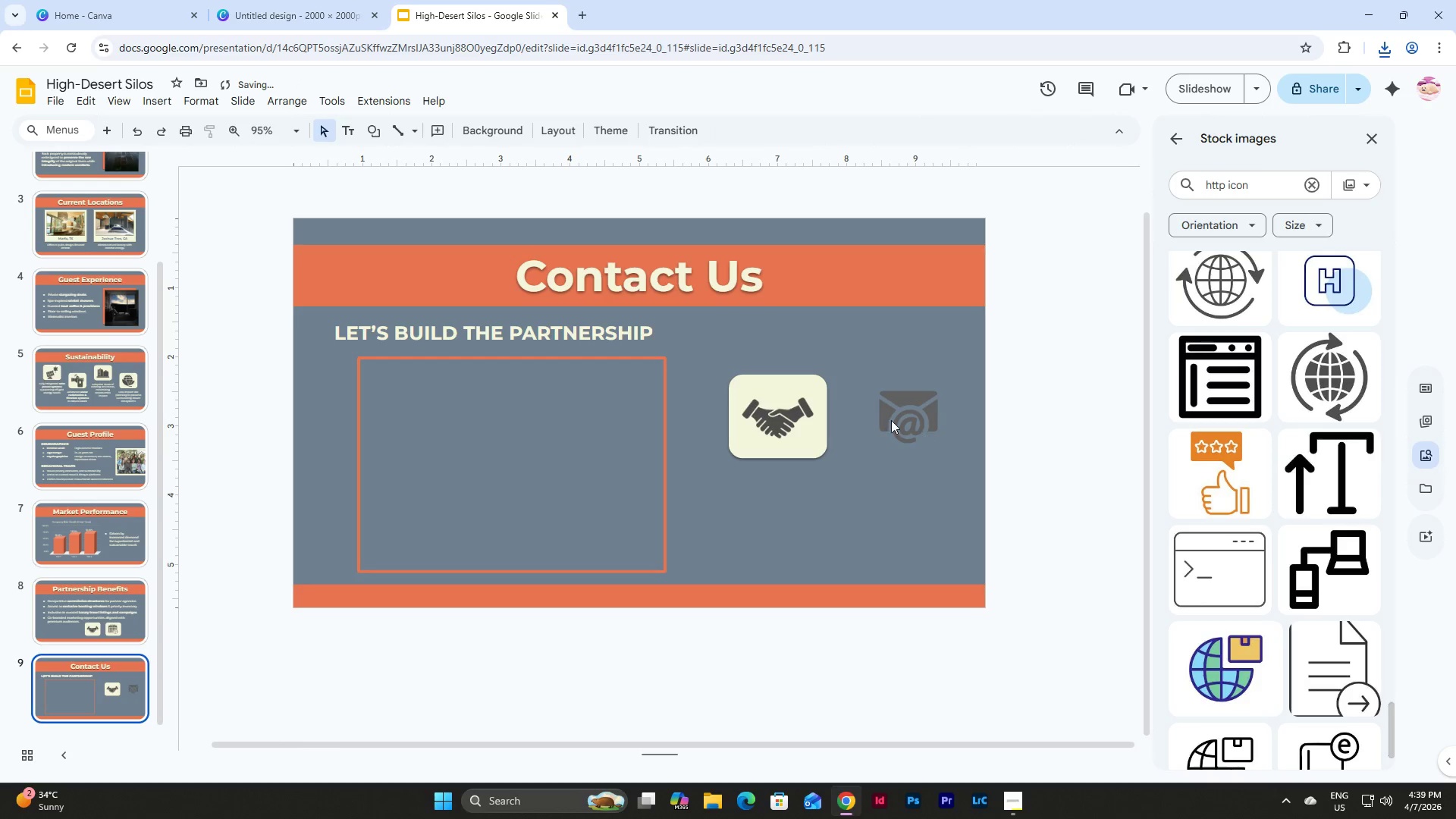 
left_click([783, 415])
 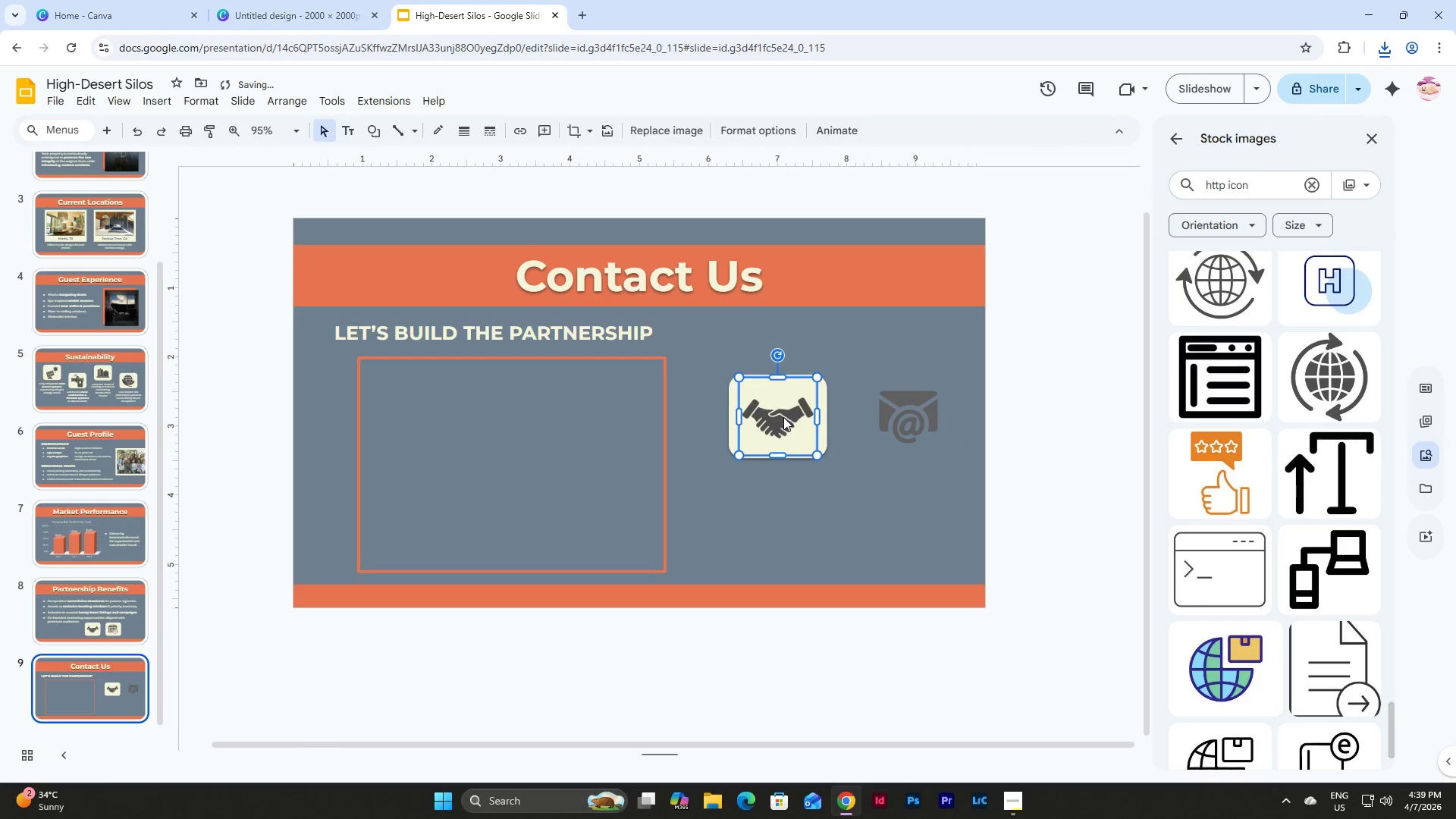 
left_click_drag(start_coordinate=[783, 417], to_coordinate=[846, 513])
 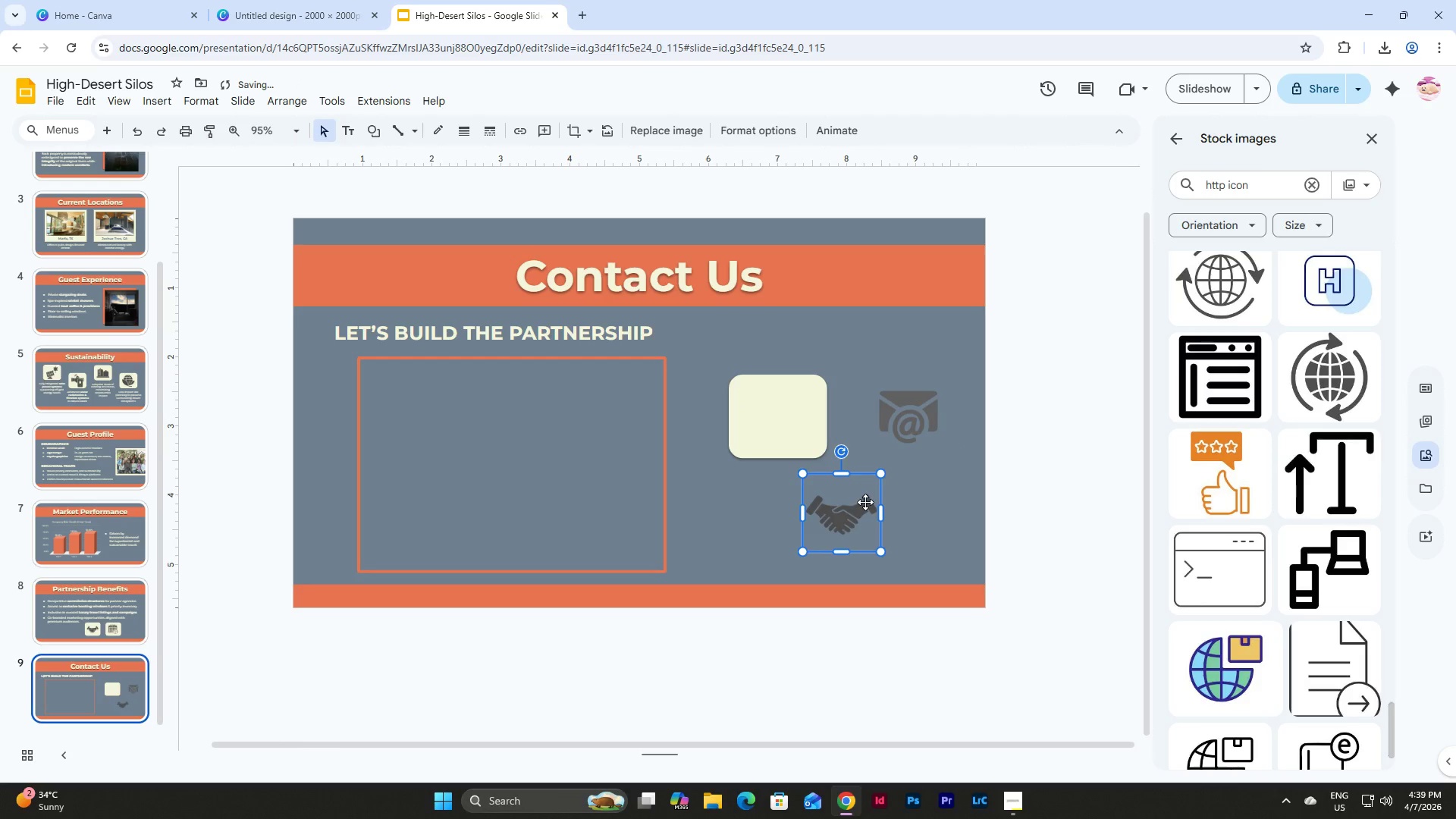 
key(Backspace)
 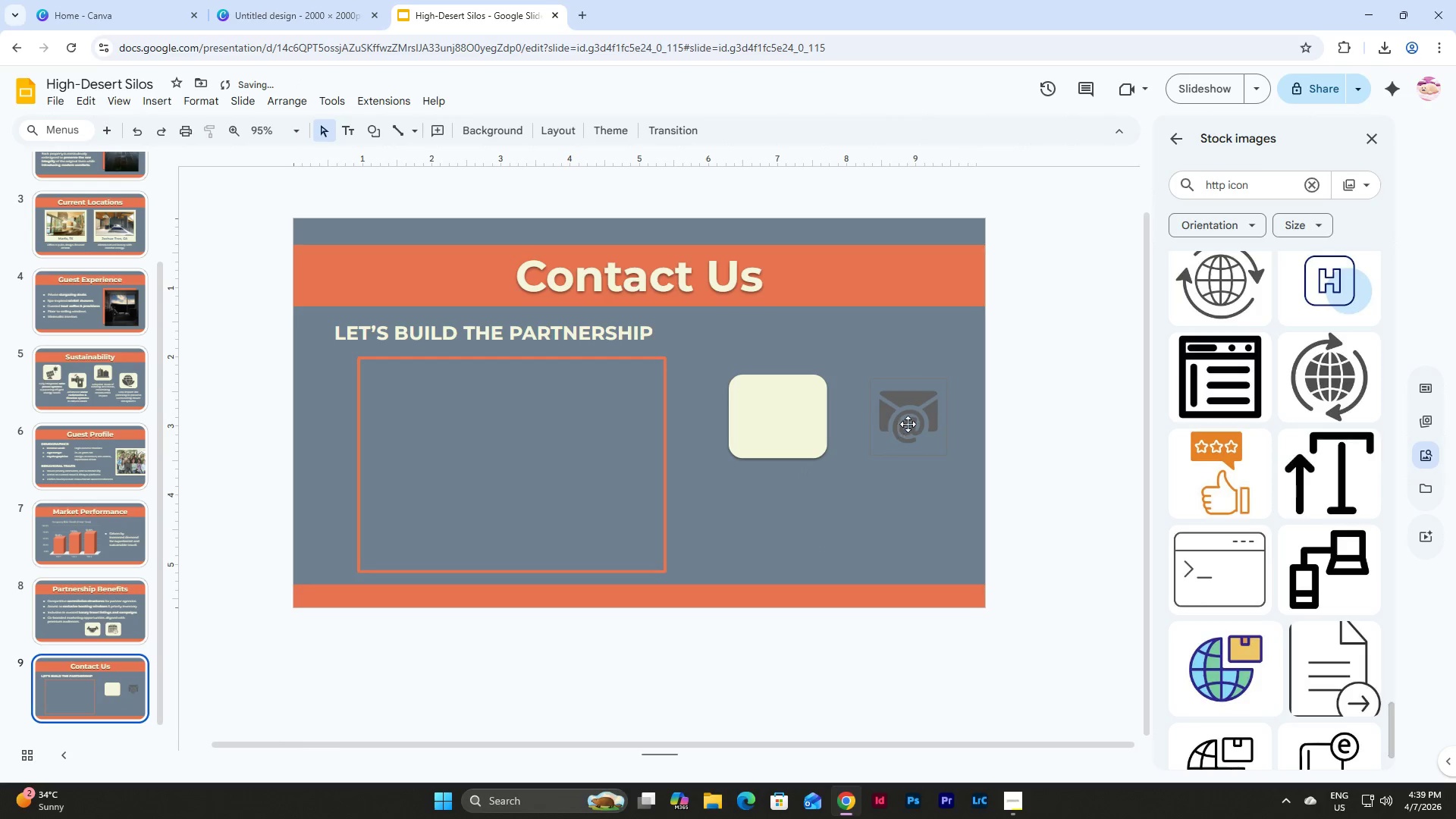 
left_click_drag(start_coordinate=[908, 424], to_coordinate=[779, 422])
 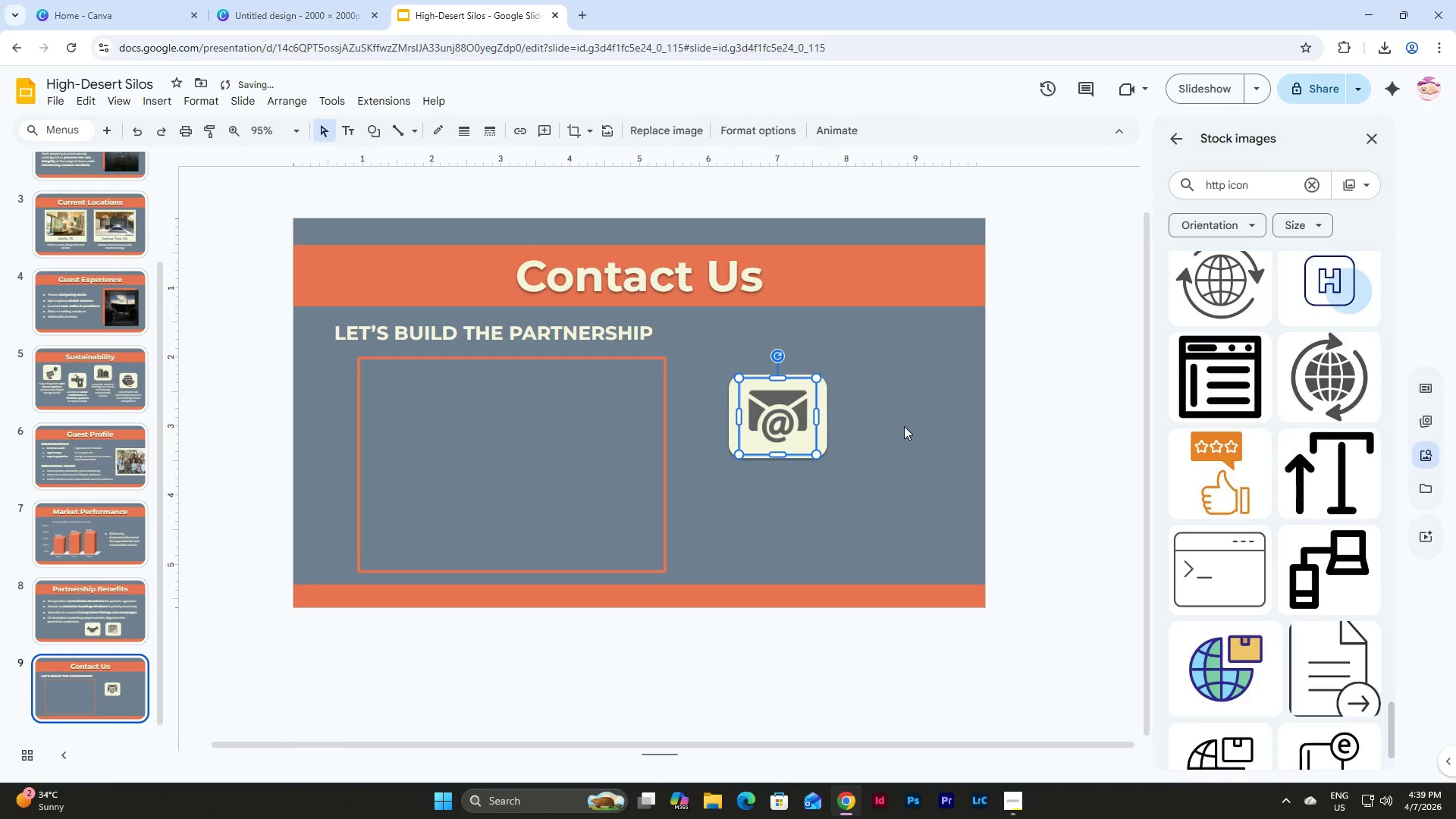 
left_click([904, 426])
 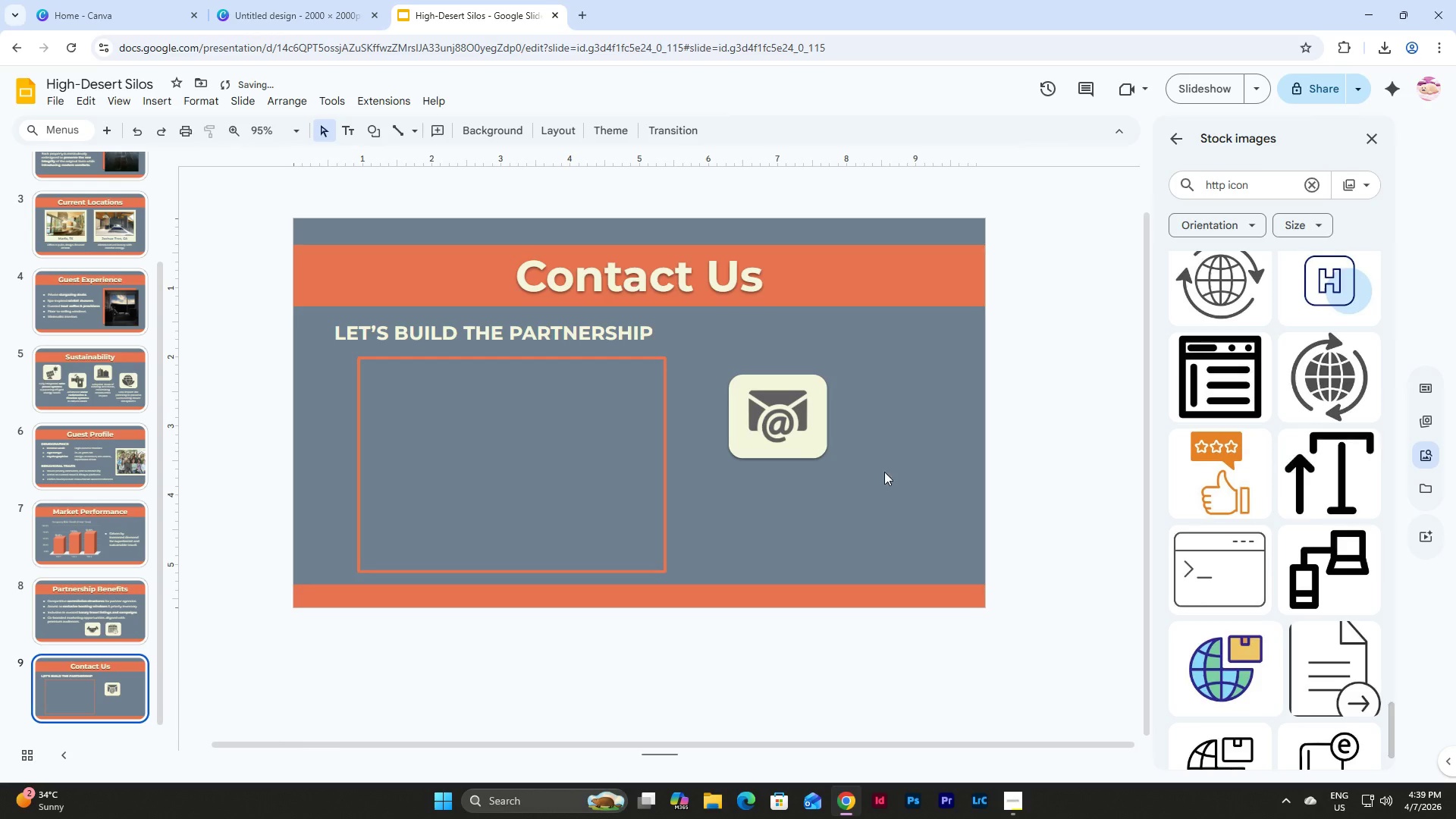 
left_click_drag(start_coordinate=[882, 479], to_coordinate=[755, 402])
 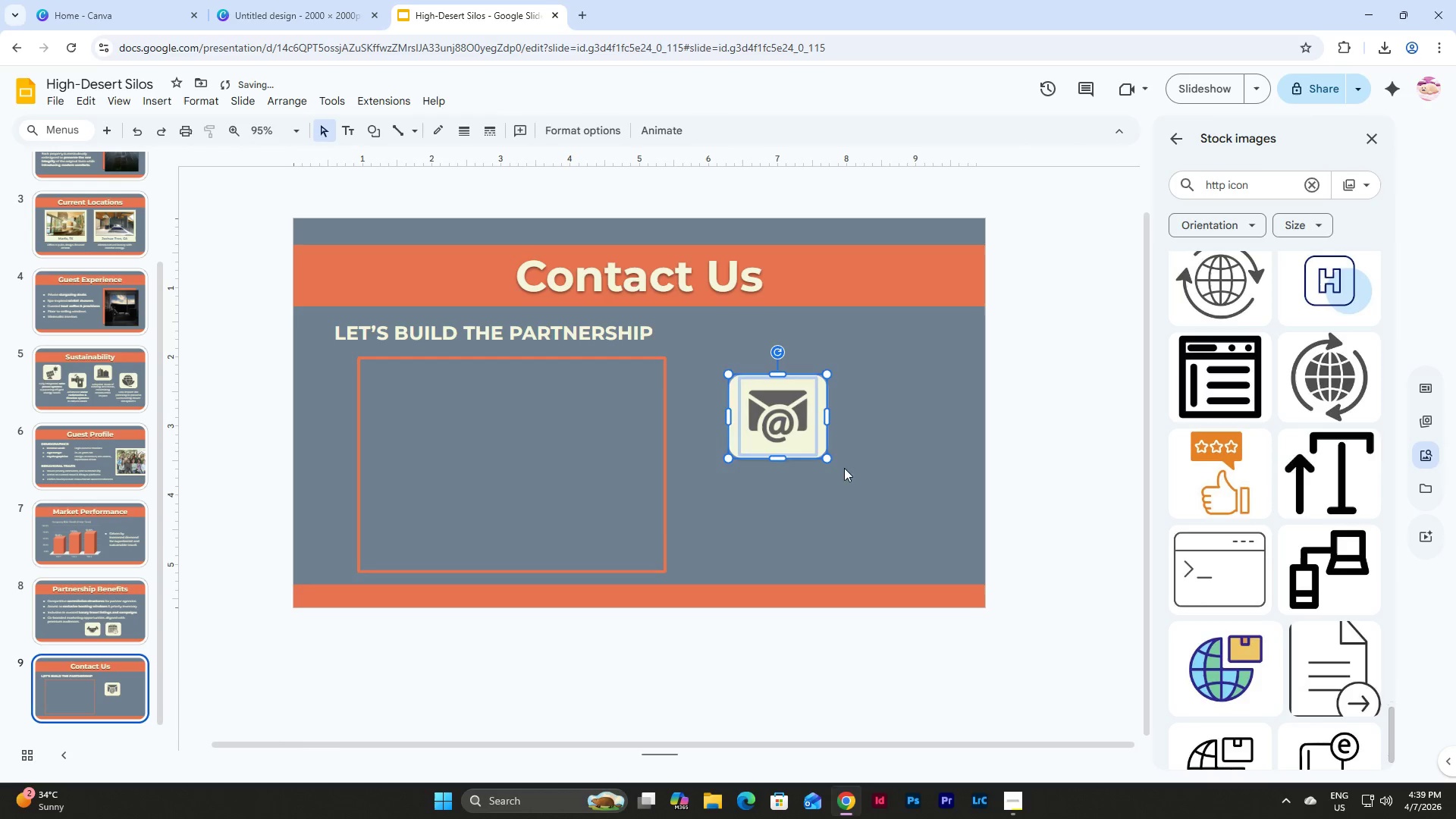 
left_click([854, 473])
 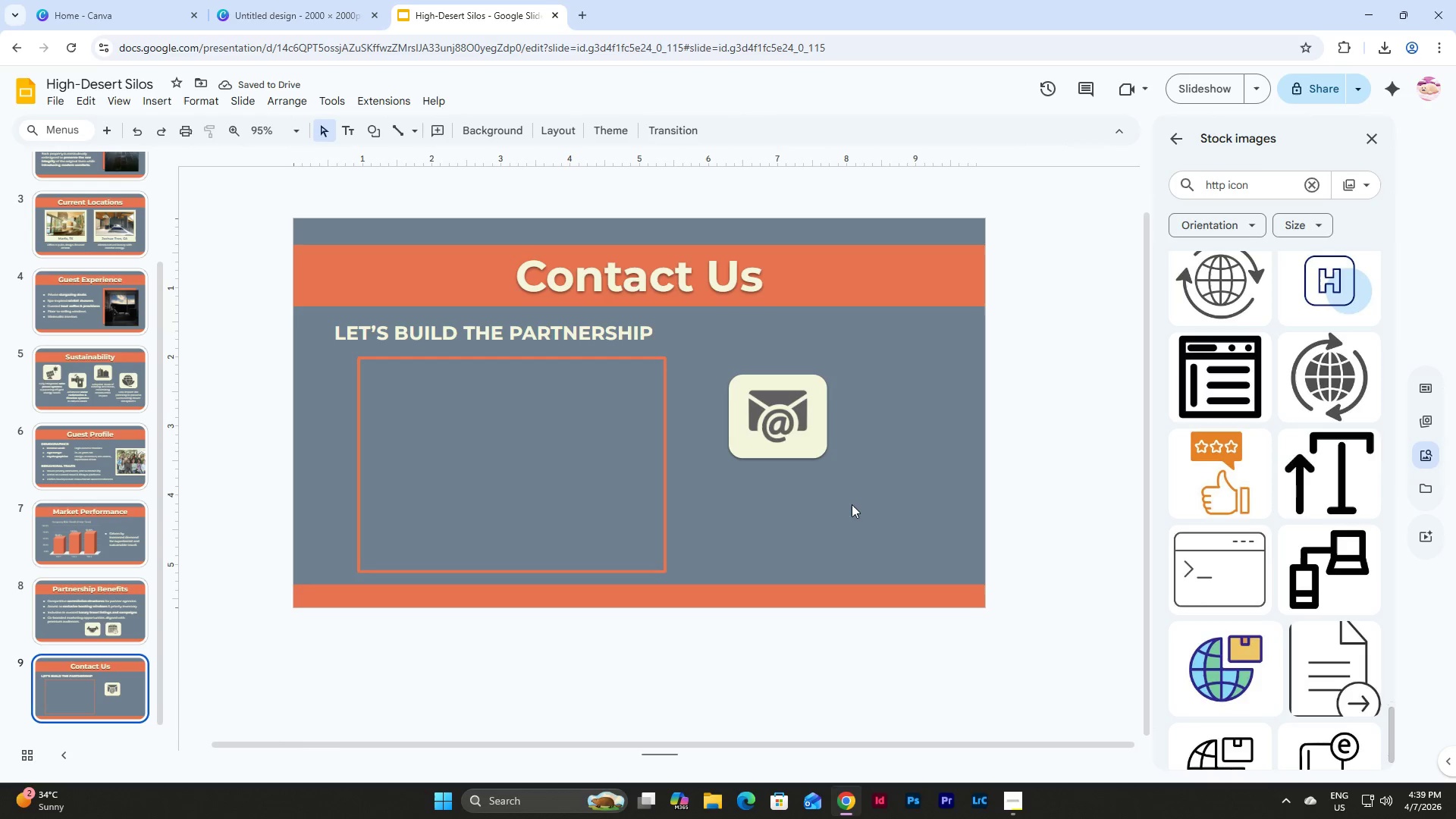 
left_click_drag(start_coordinate=[852, 504], to_coordinate=[714, 380])
 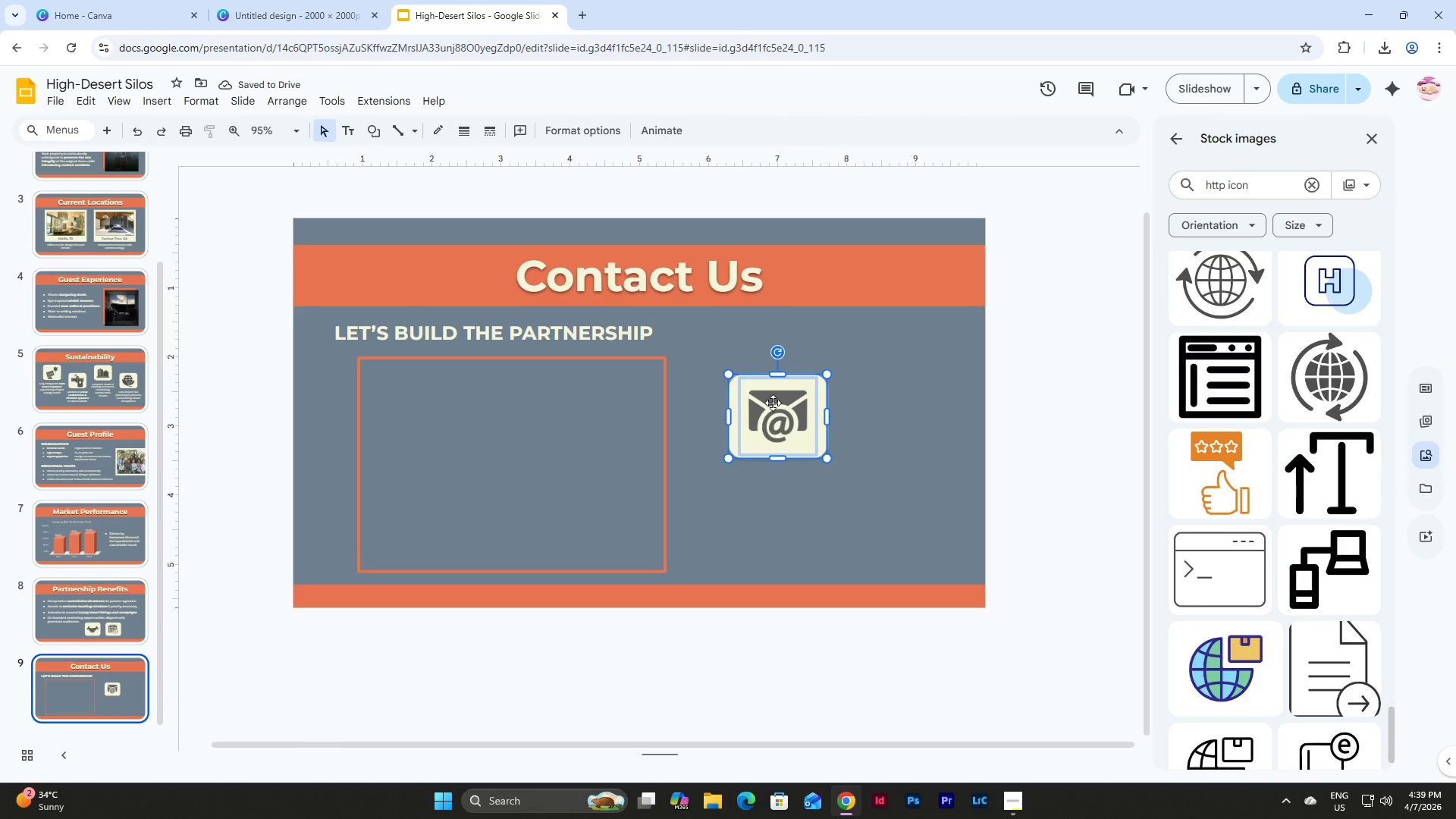 
key(Control+D)
 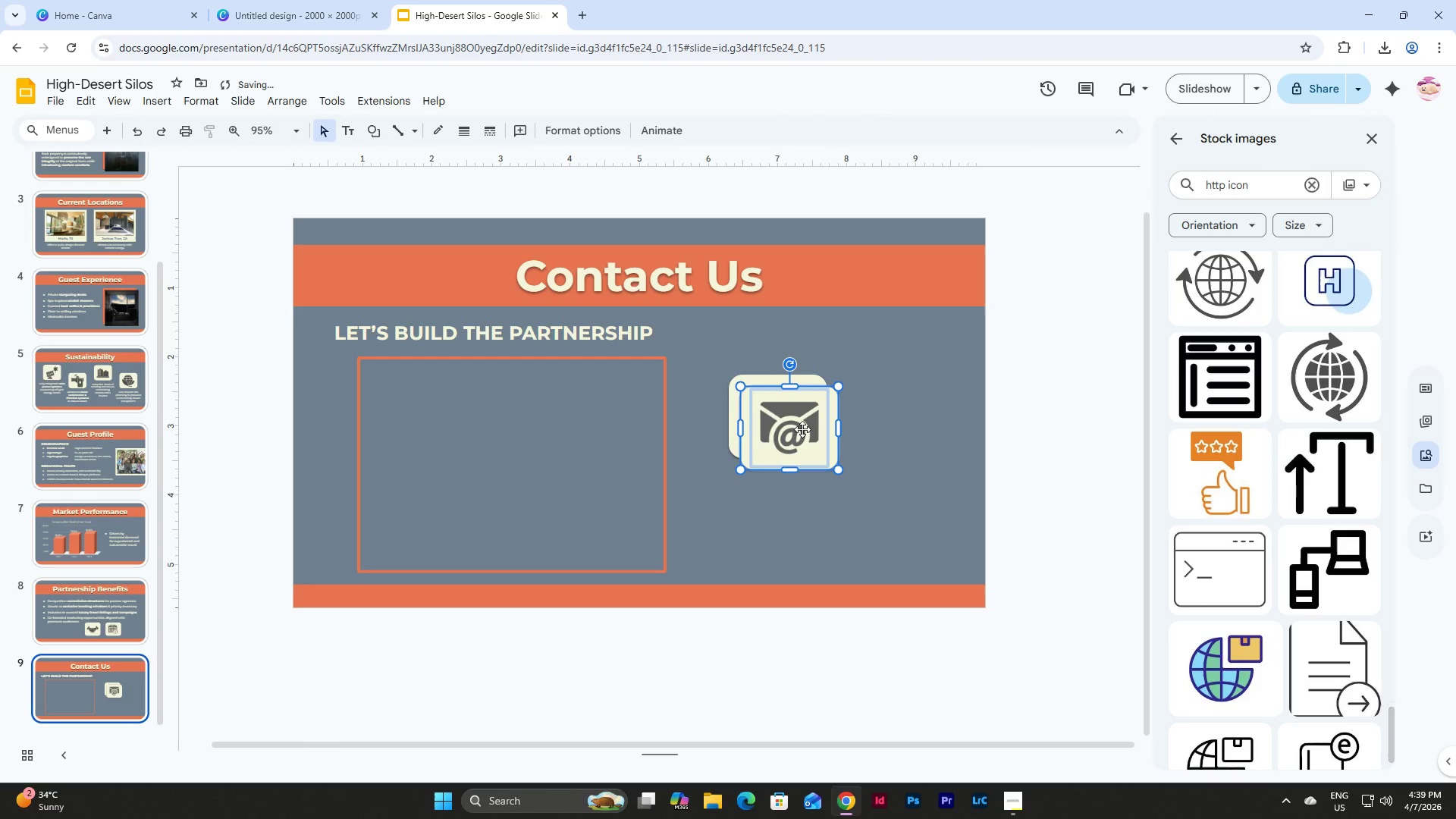 
left_click_drag(start_coordinate=[802, 429], to_coordinate=[924, 418])
 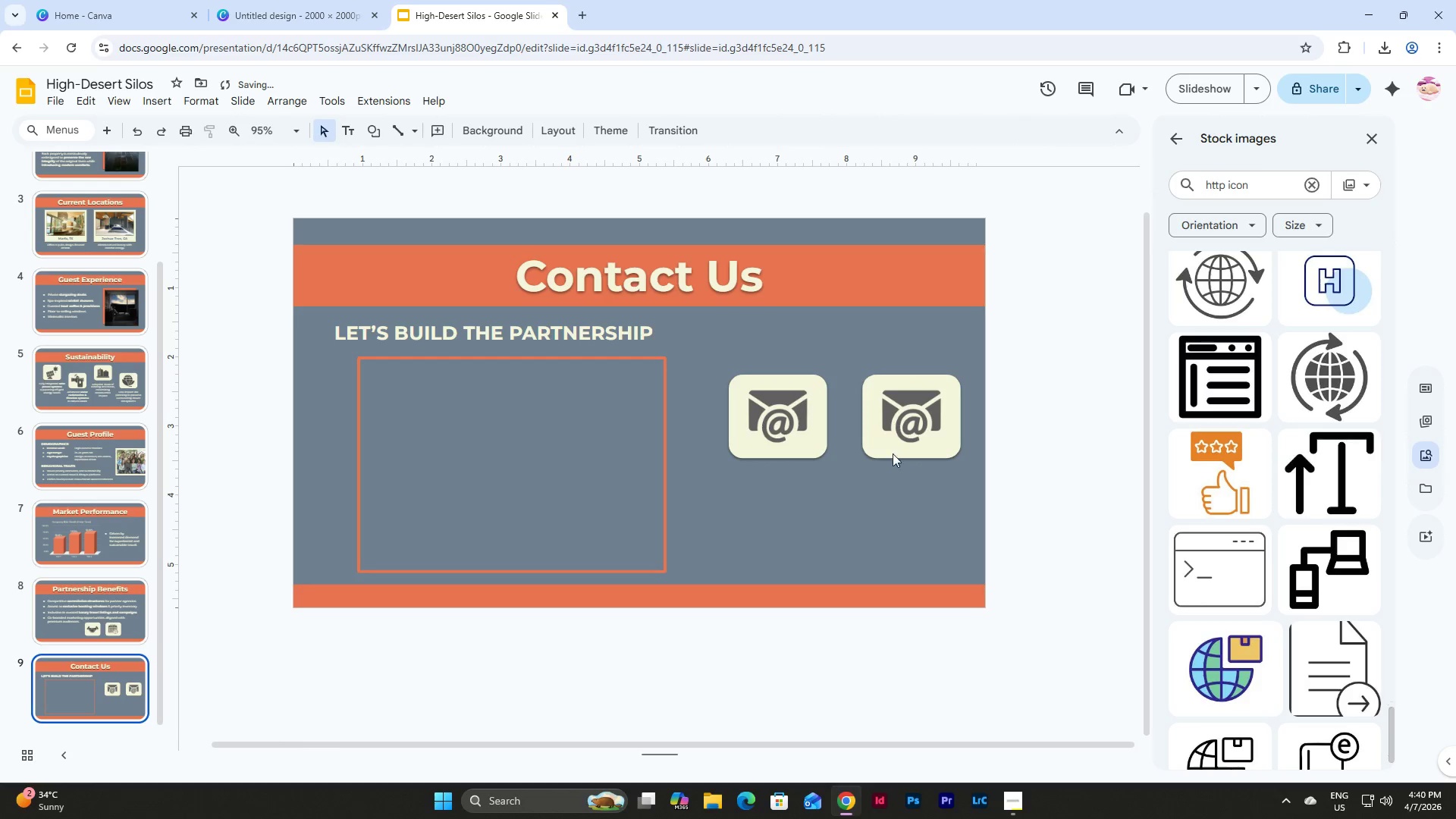 
double_click([923, 398])
 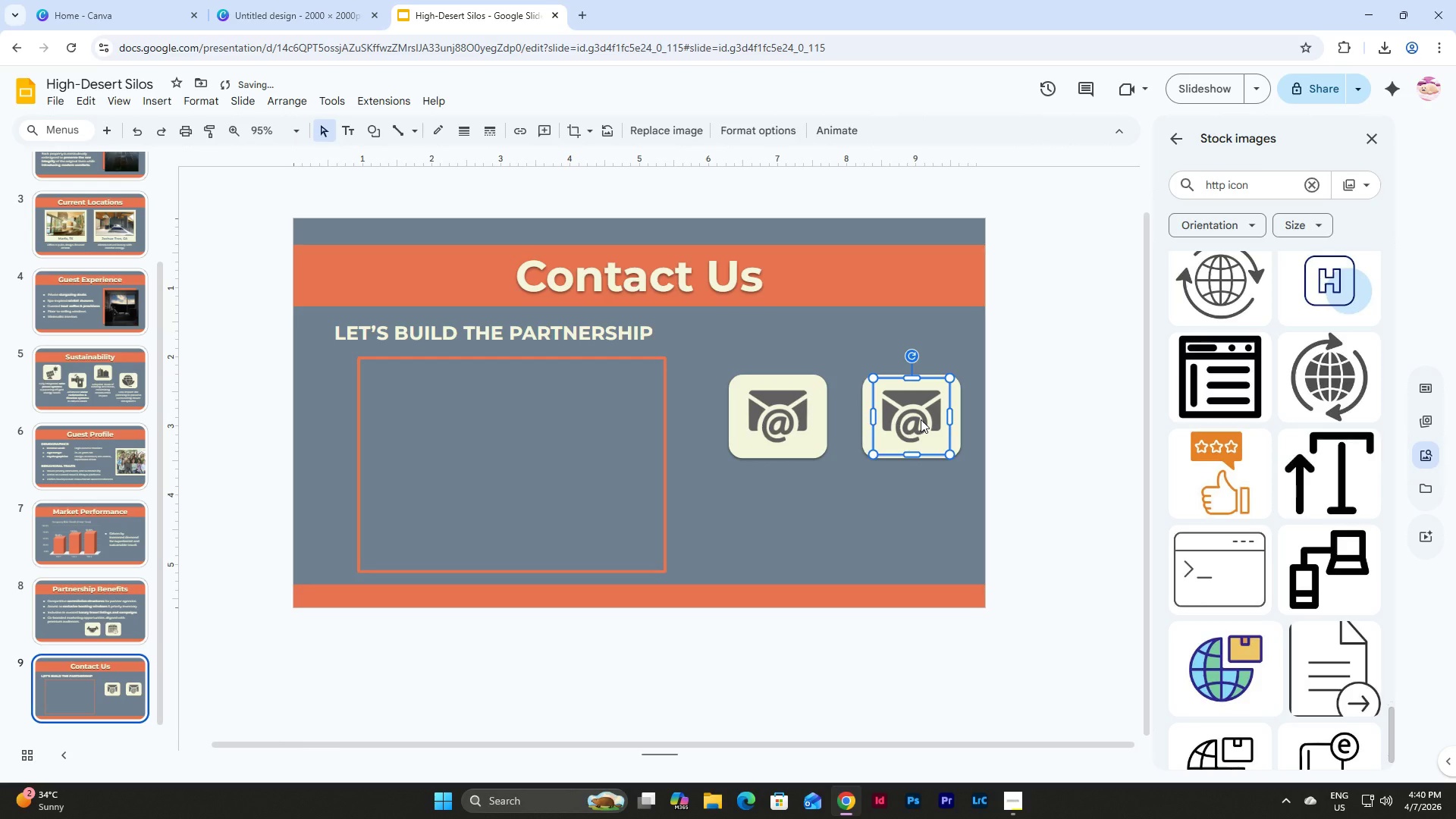 
left_click_drag(start_coordinate=[921, 419], to_coordinate=[766, 512])
 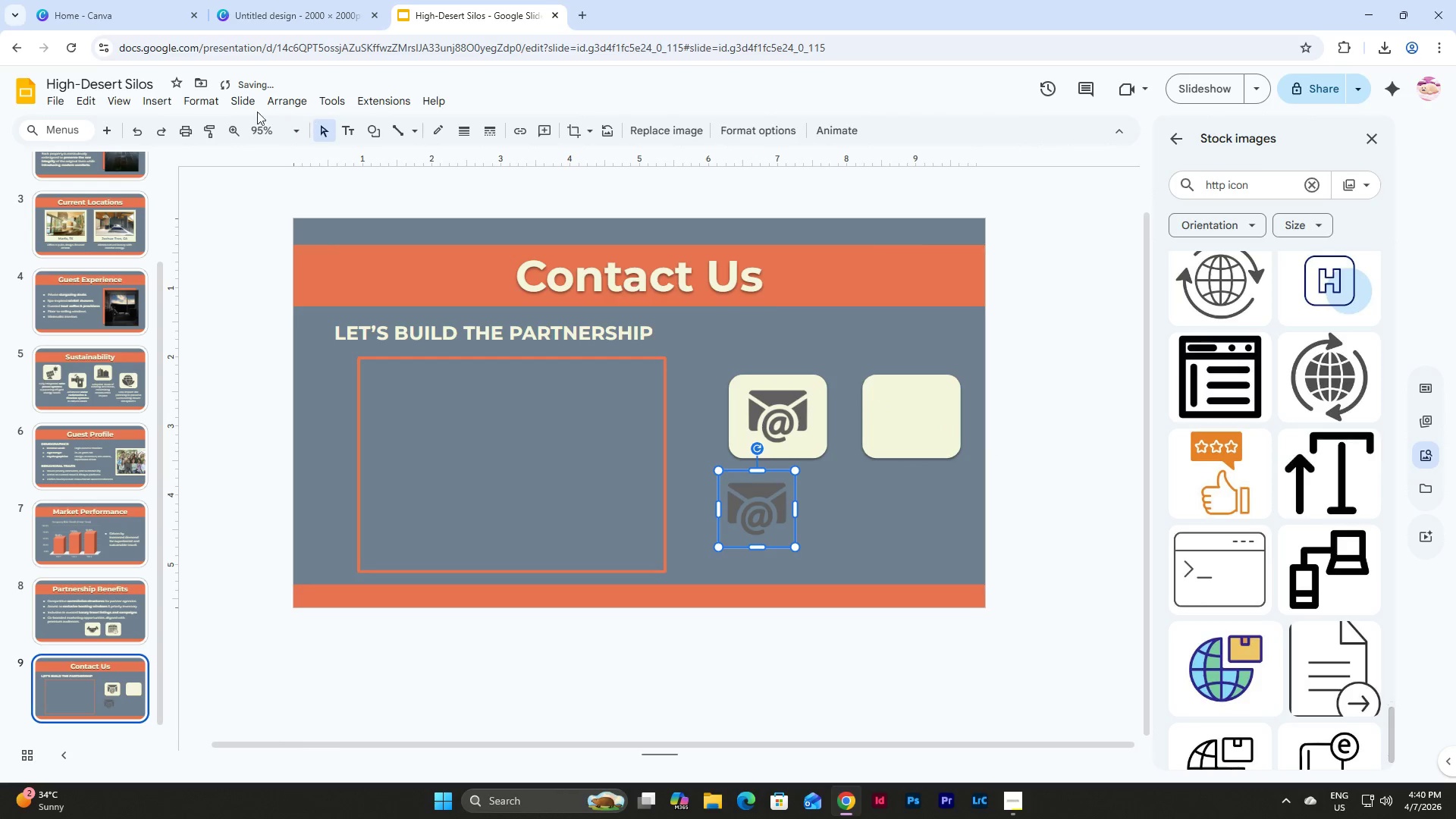 
left_click([237, 101])
 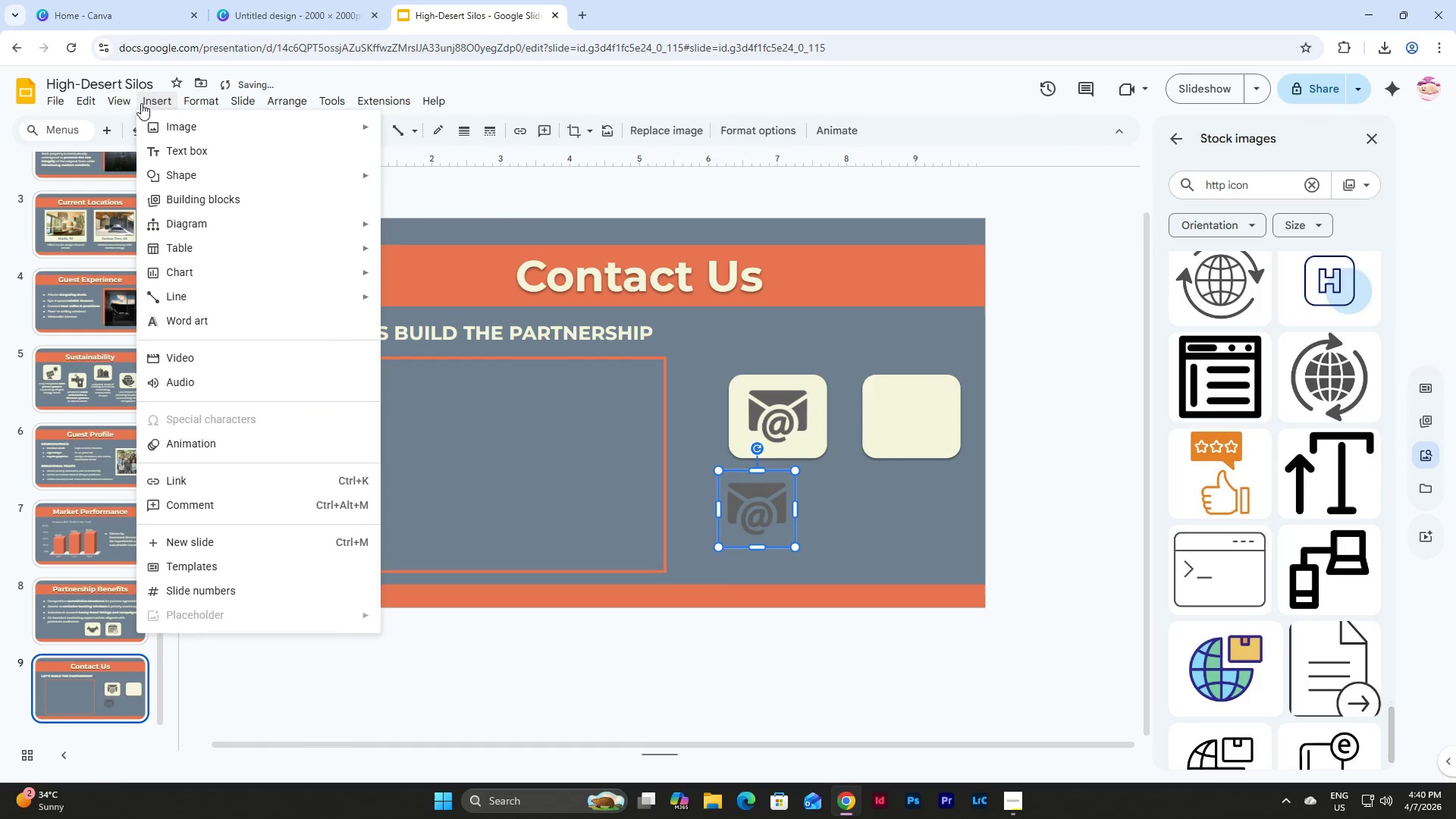 
left_click([187, 127])
 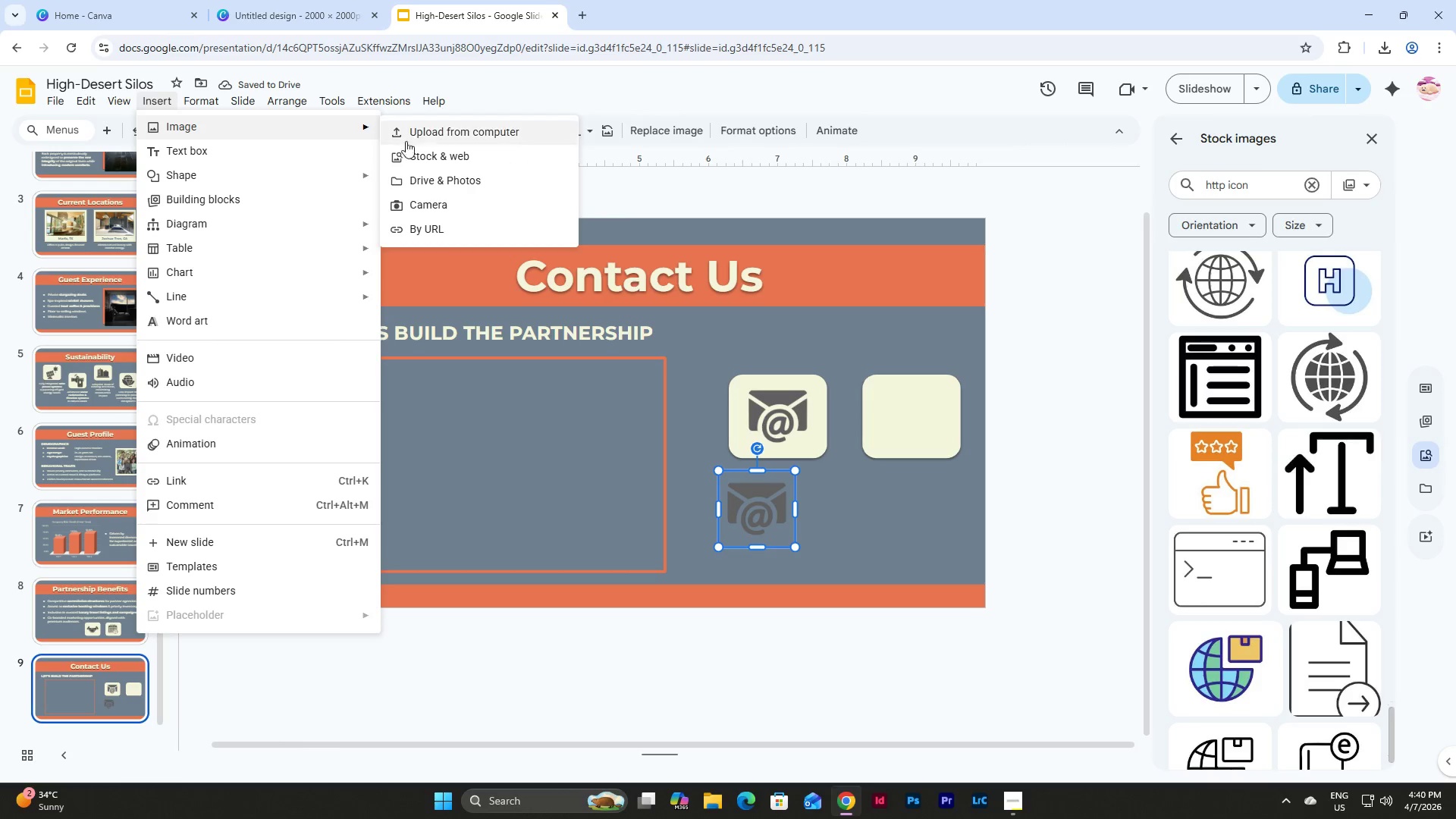 
left_click([423, 138])
 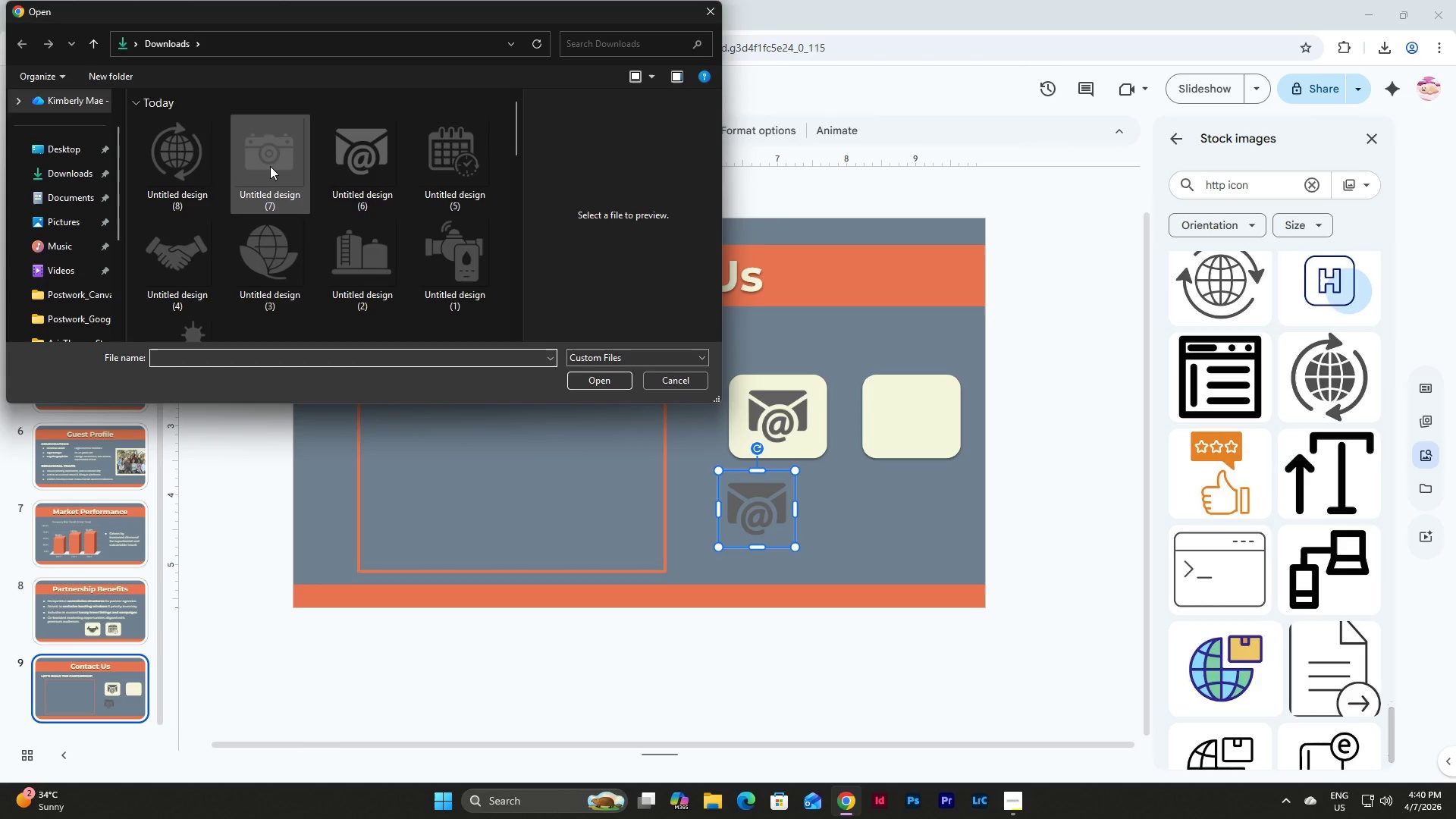 
left_click([275, 166])
 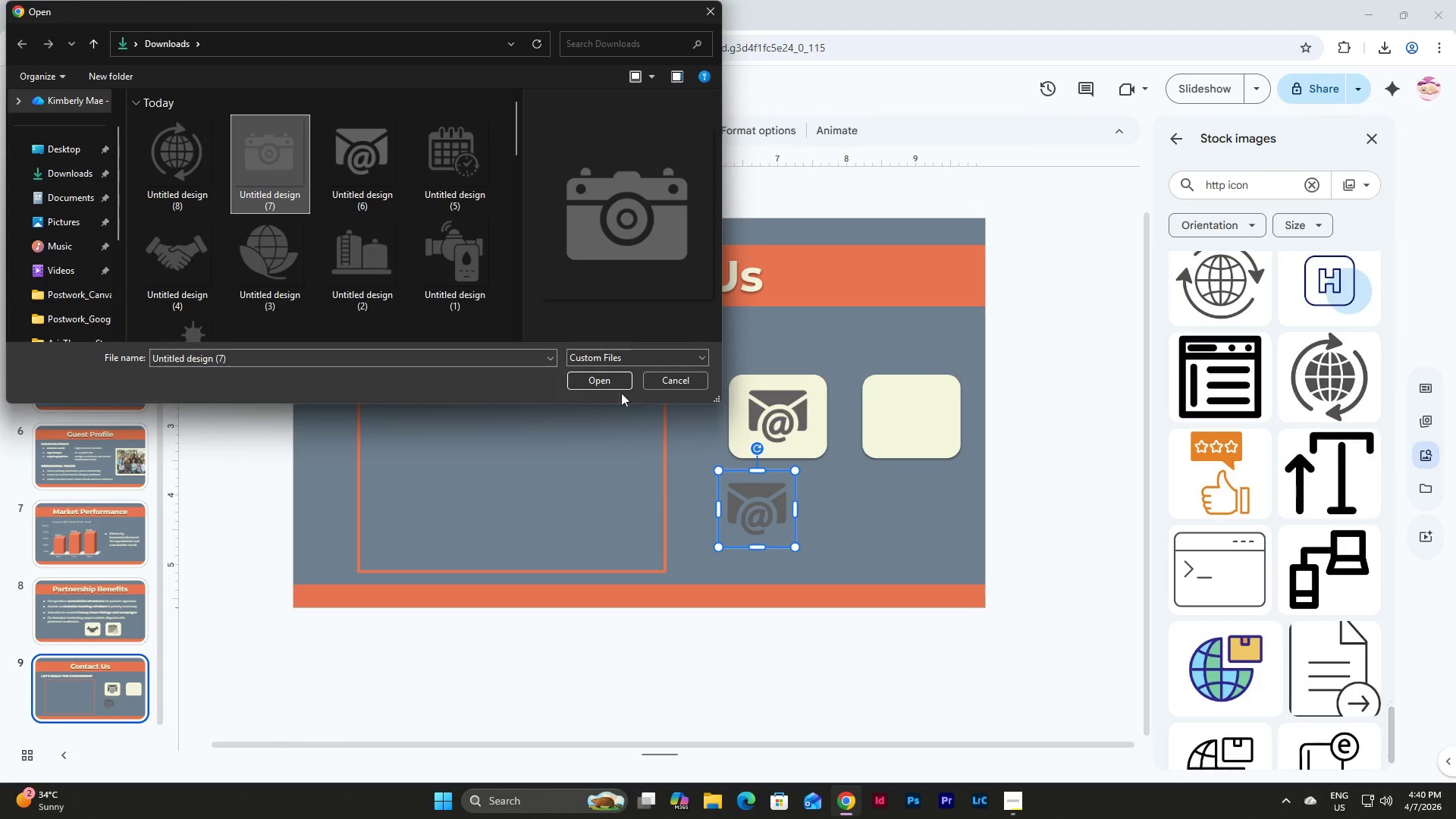 
left_click([601, 379])
 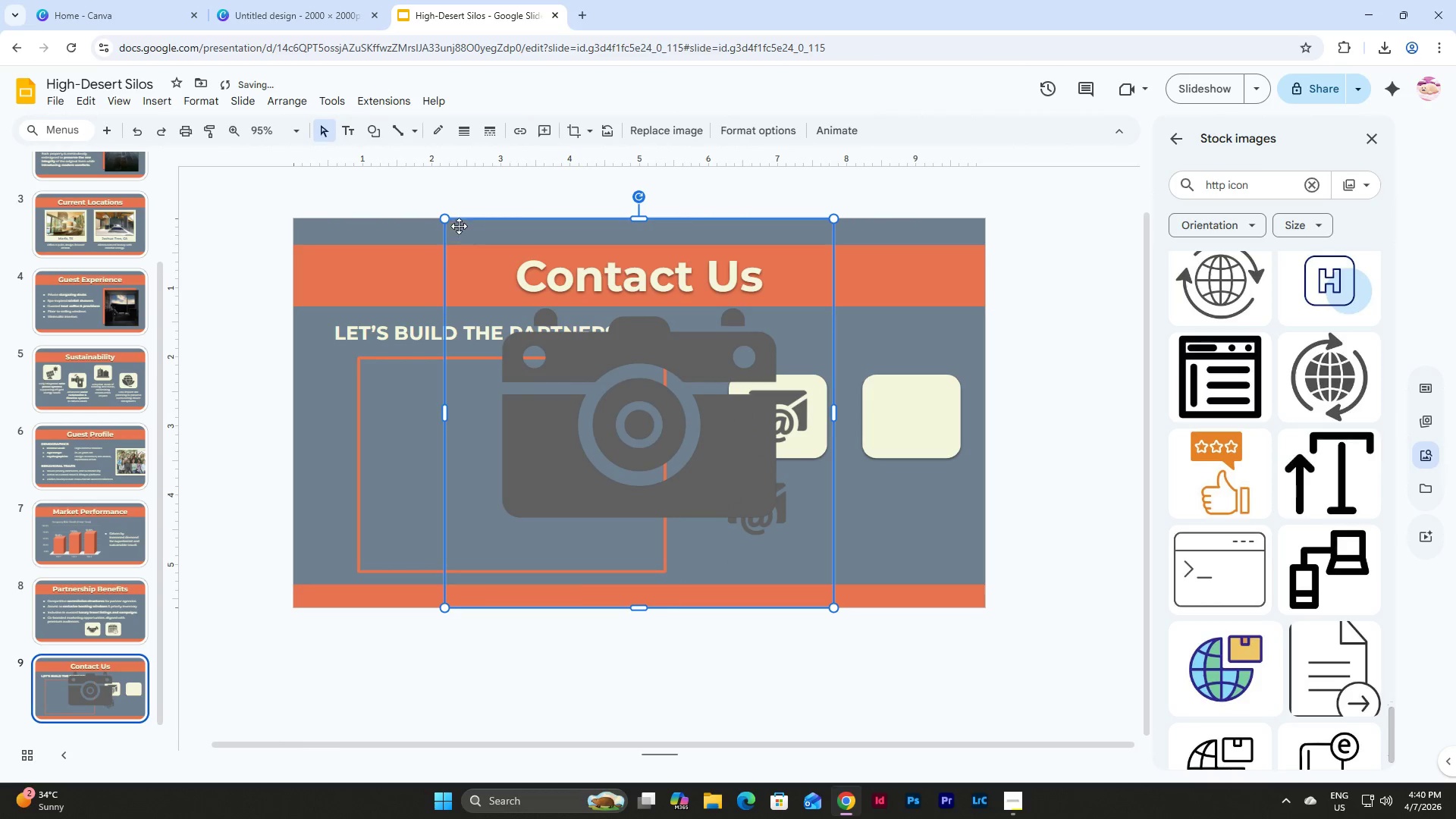 
left_click_drag(start_coordinate=[445, 217], to_coordinate=[774, 504])
 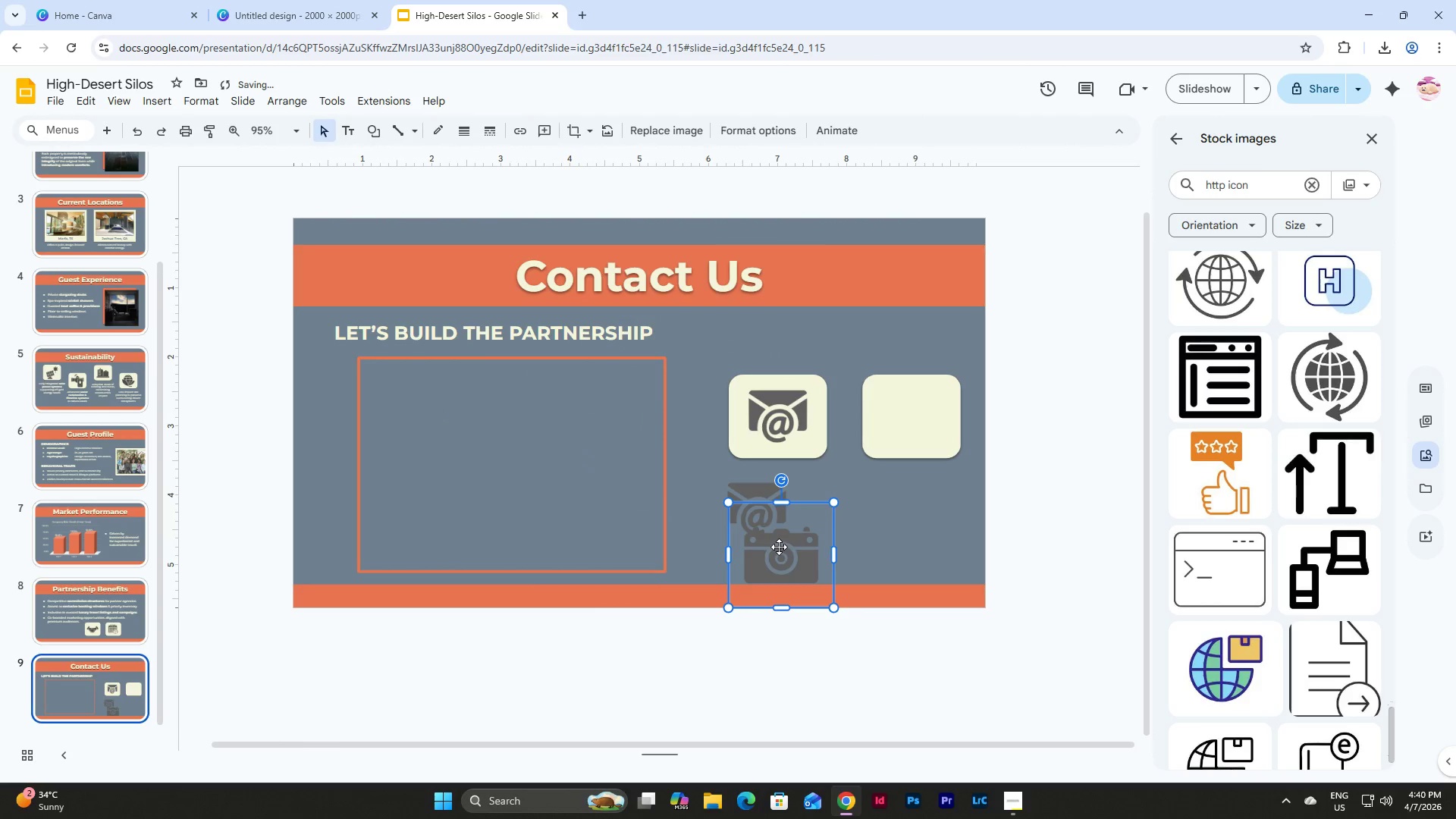 
left_click_drag(start_coordinate=[779, 547], to_coordinate=[863, 516])
 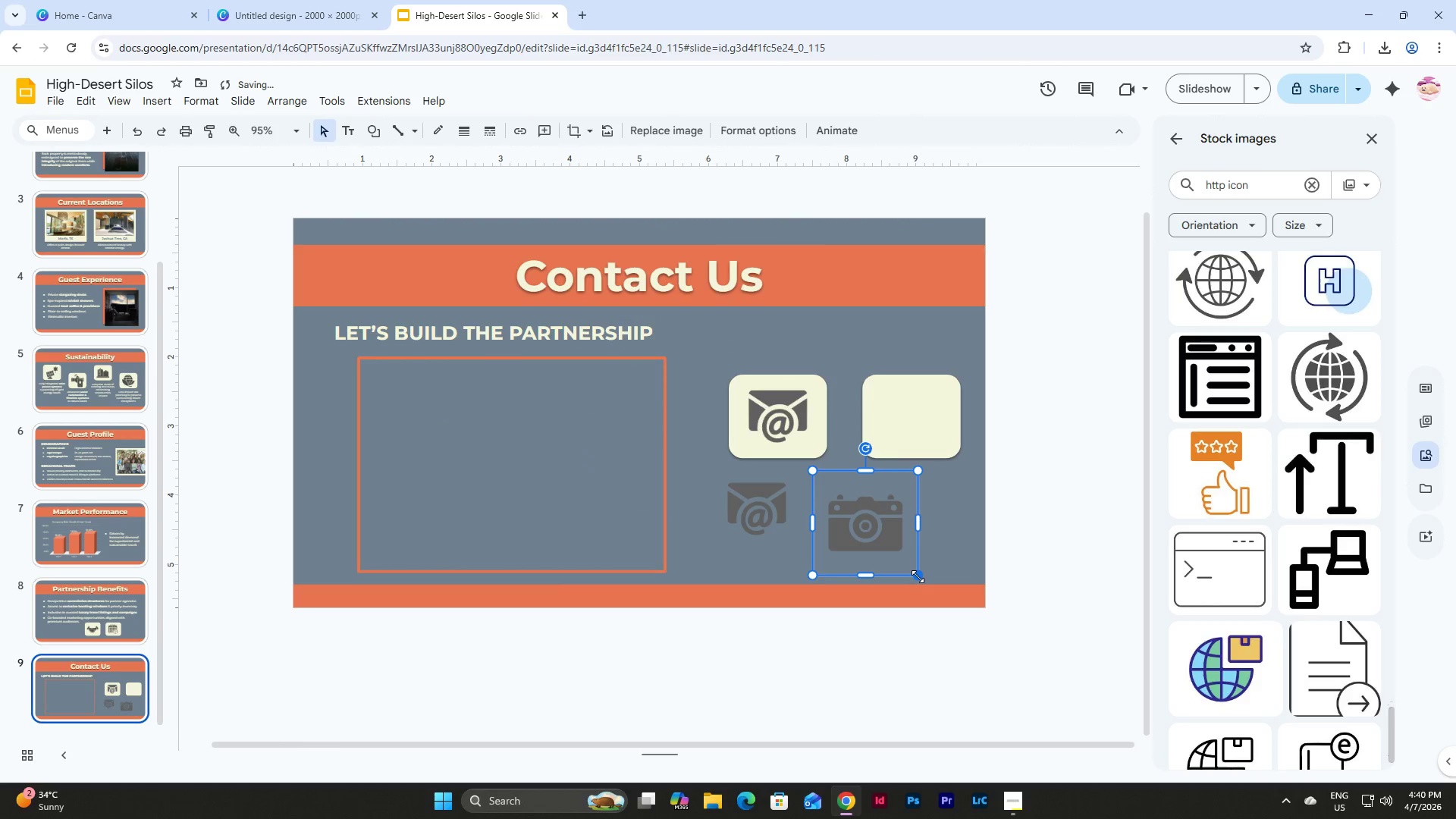 
left_click_drag(start_coordinate=[918, 576], to_coordinate=[890, 531])
 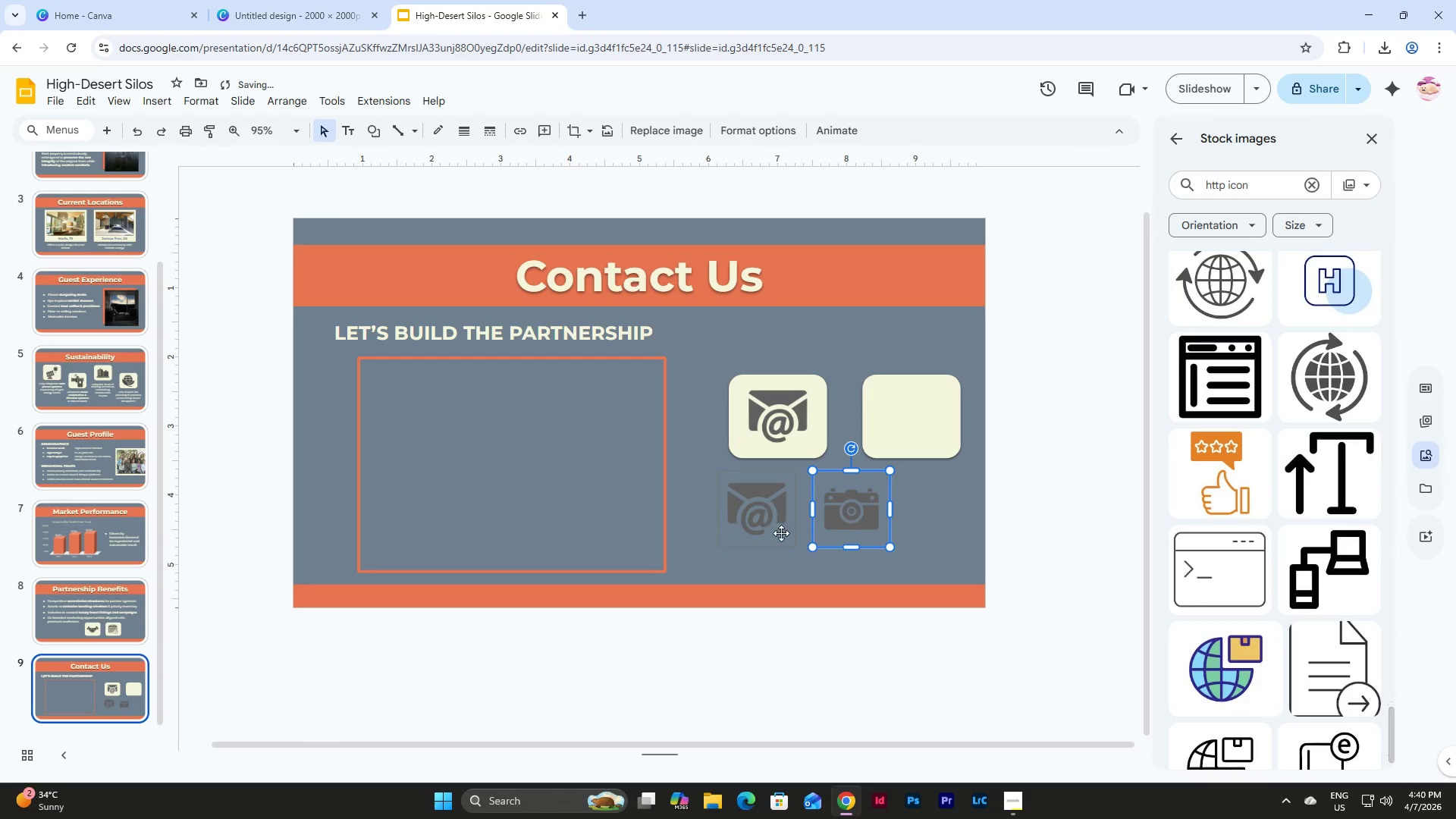 
left_click([921, 557])
 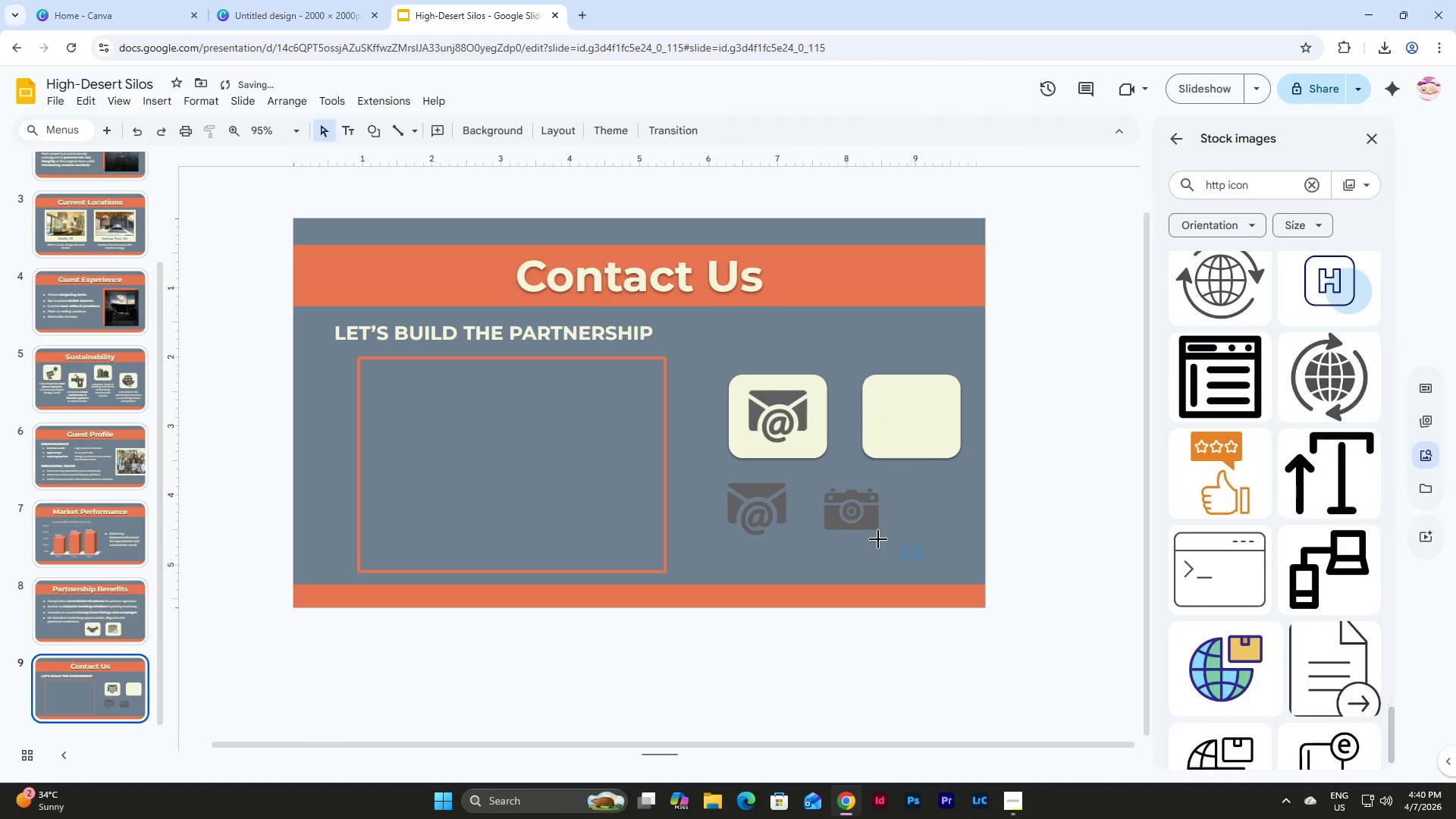 
left_click_drag(start_coordinate=[921, 557], to_coordinate=[714, 494])
 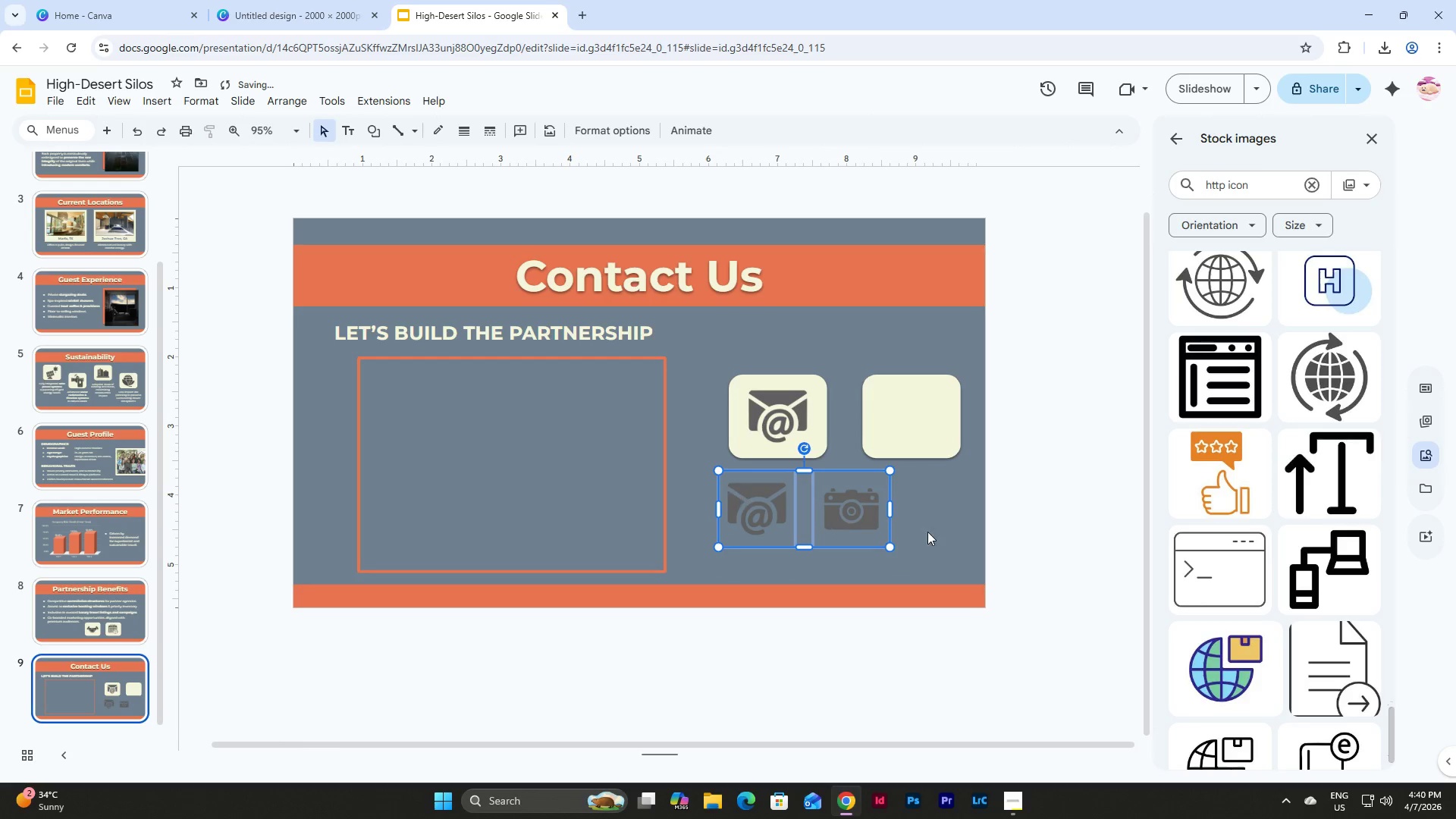 
left_click([937, 532])
 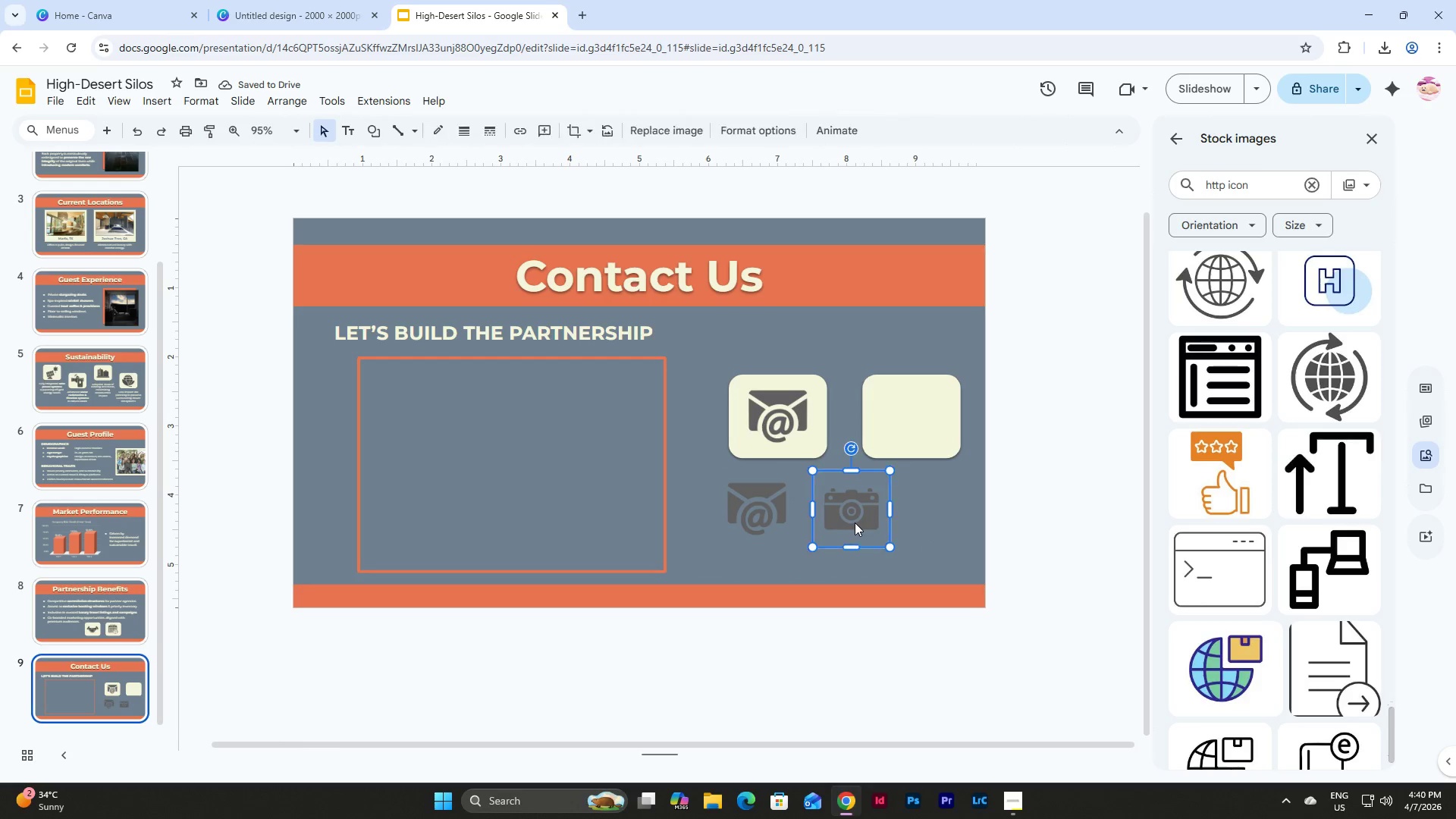 
left_click_drag(start_coordinate=[855, 522], to_coordinate=[916, 431])
 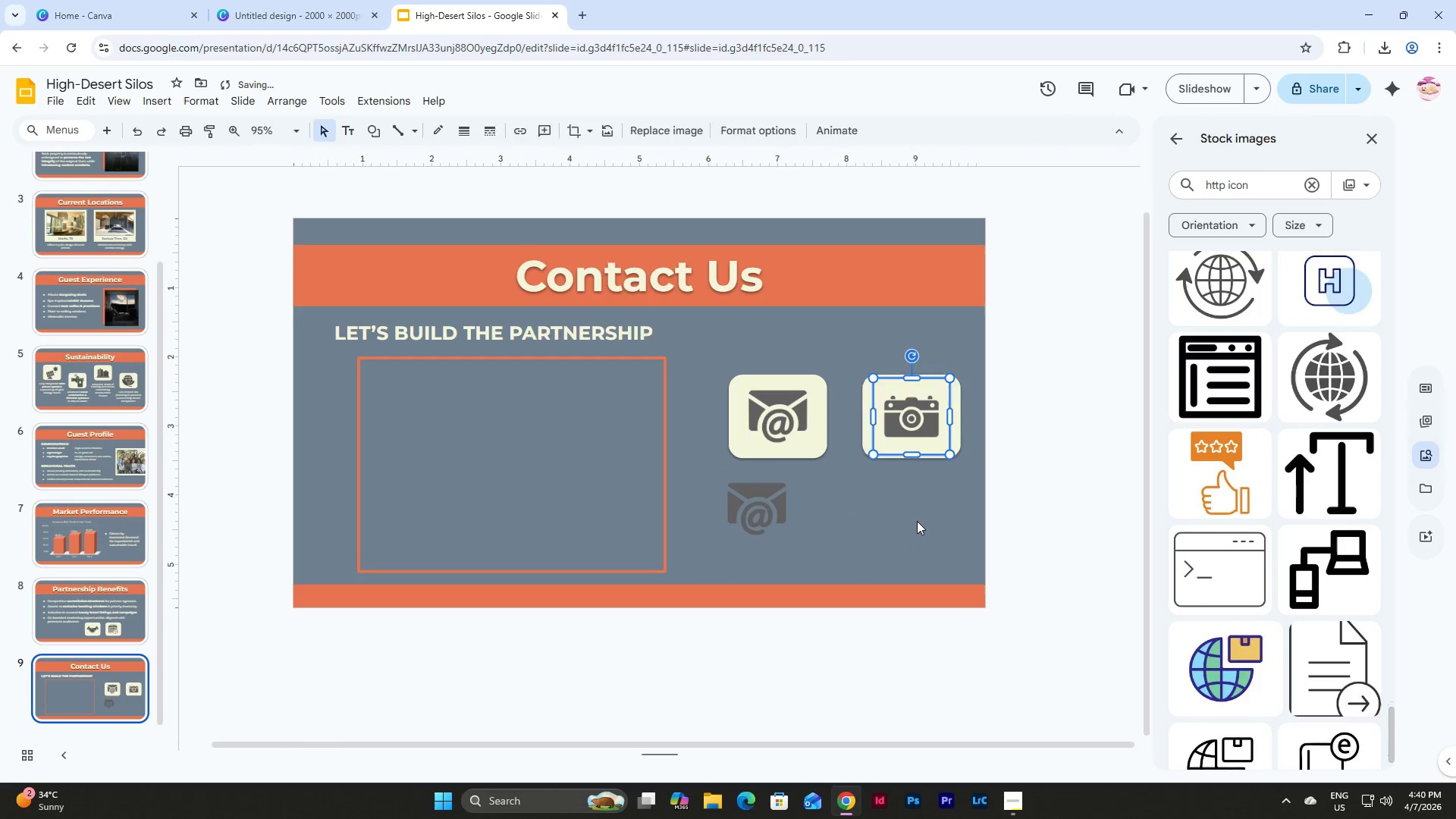 
left_click([917, 521])
 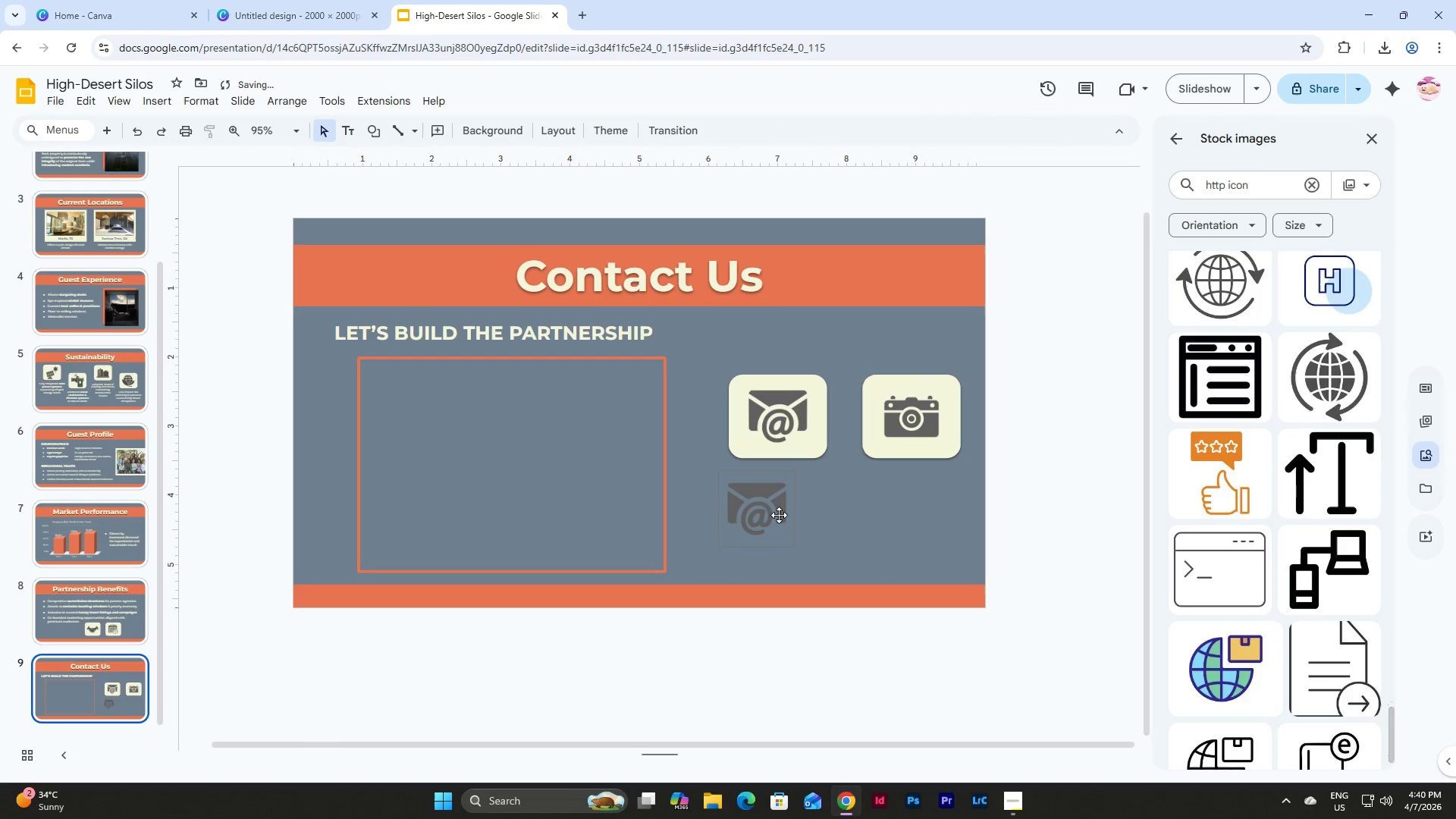 
left_click([739, 490])
 